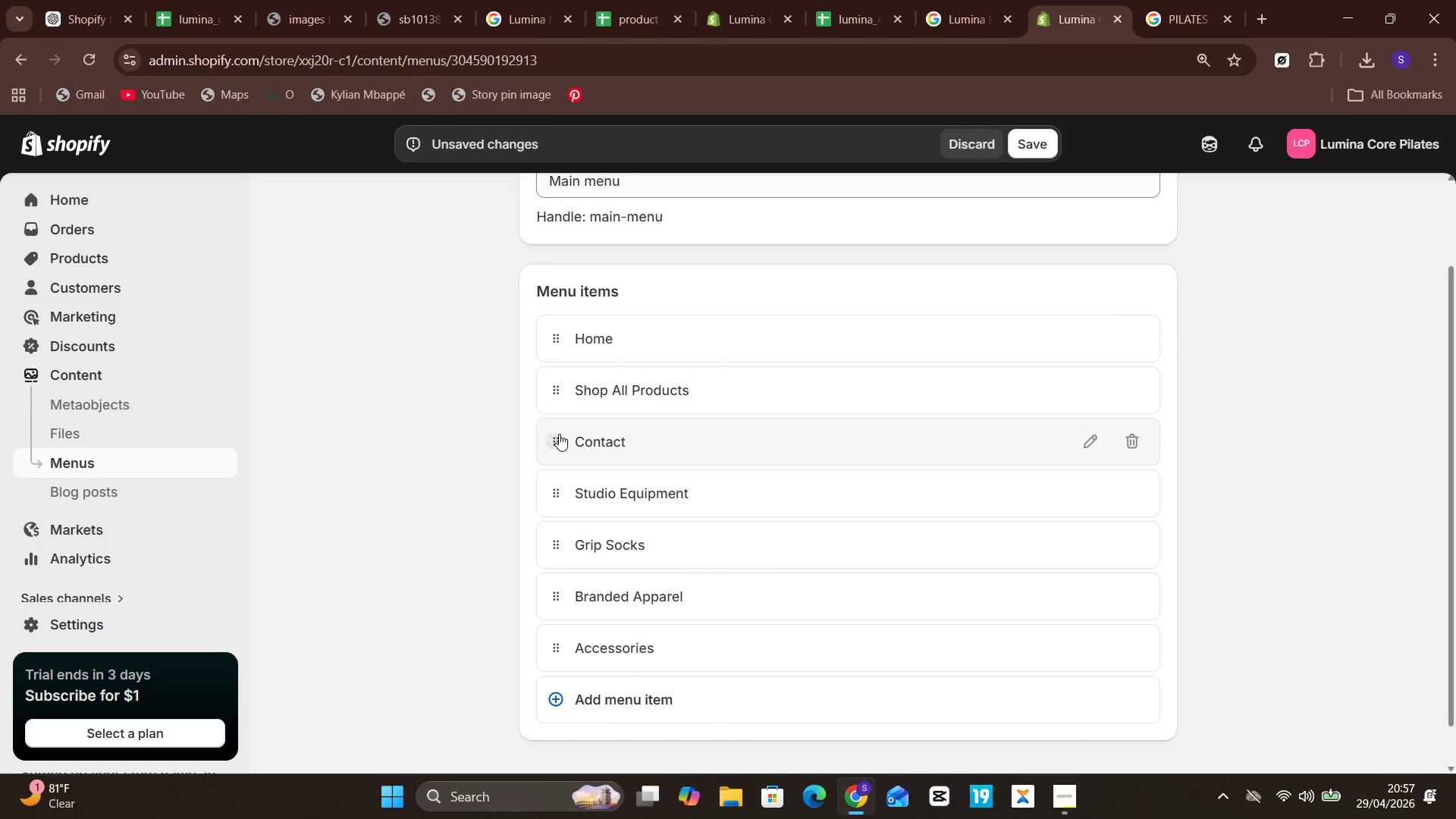 
left_click_drag(start_coordinate=[559, 434], to_coordinate=[548, 613])
 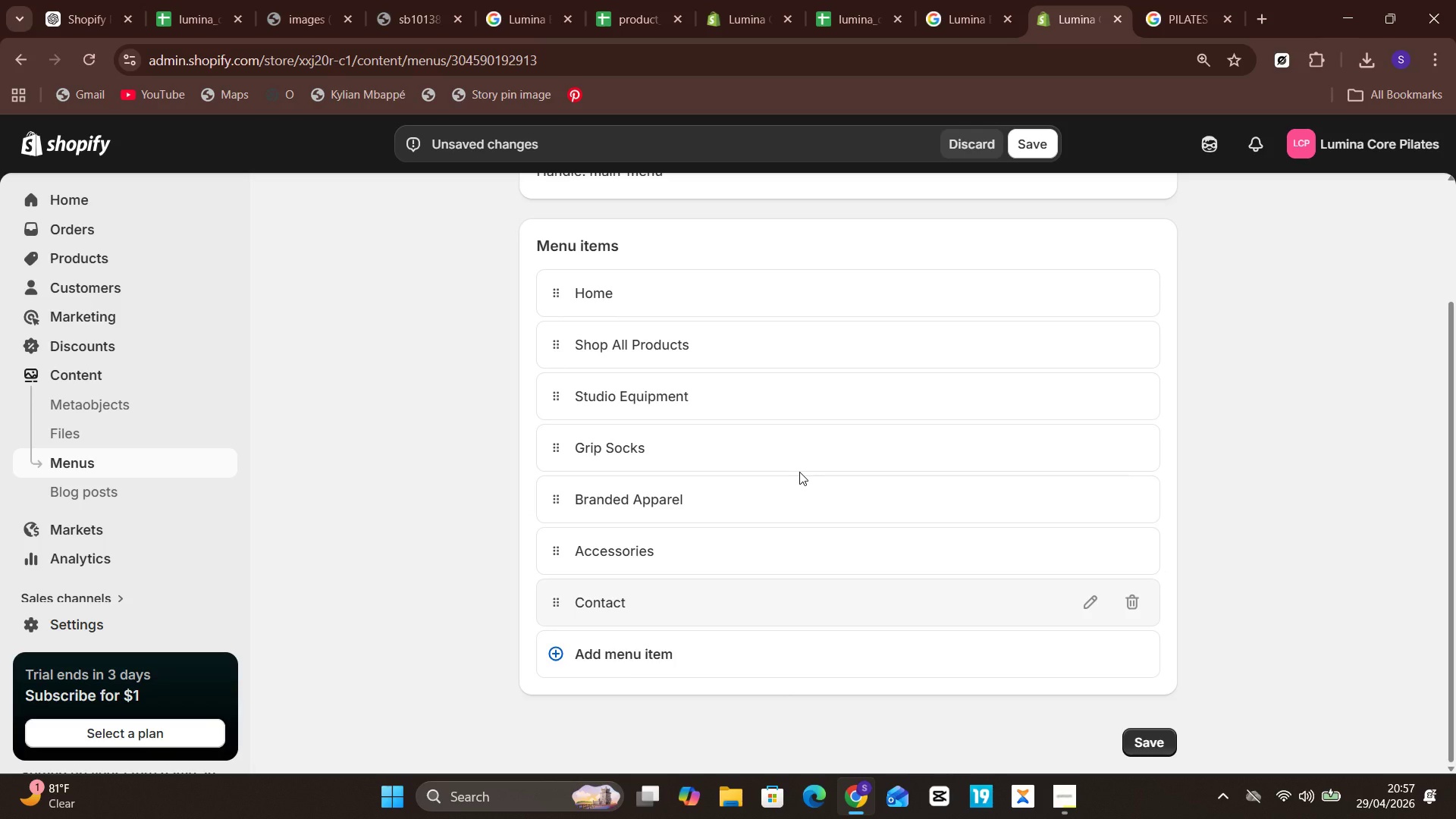 
wait(9.94)
 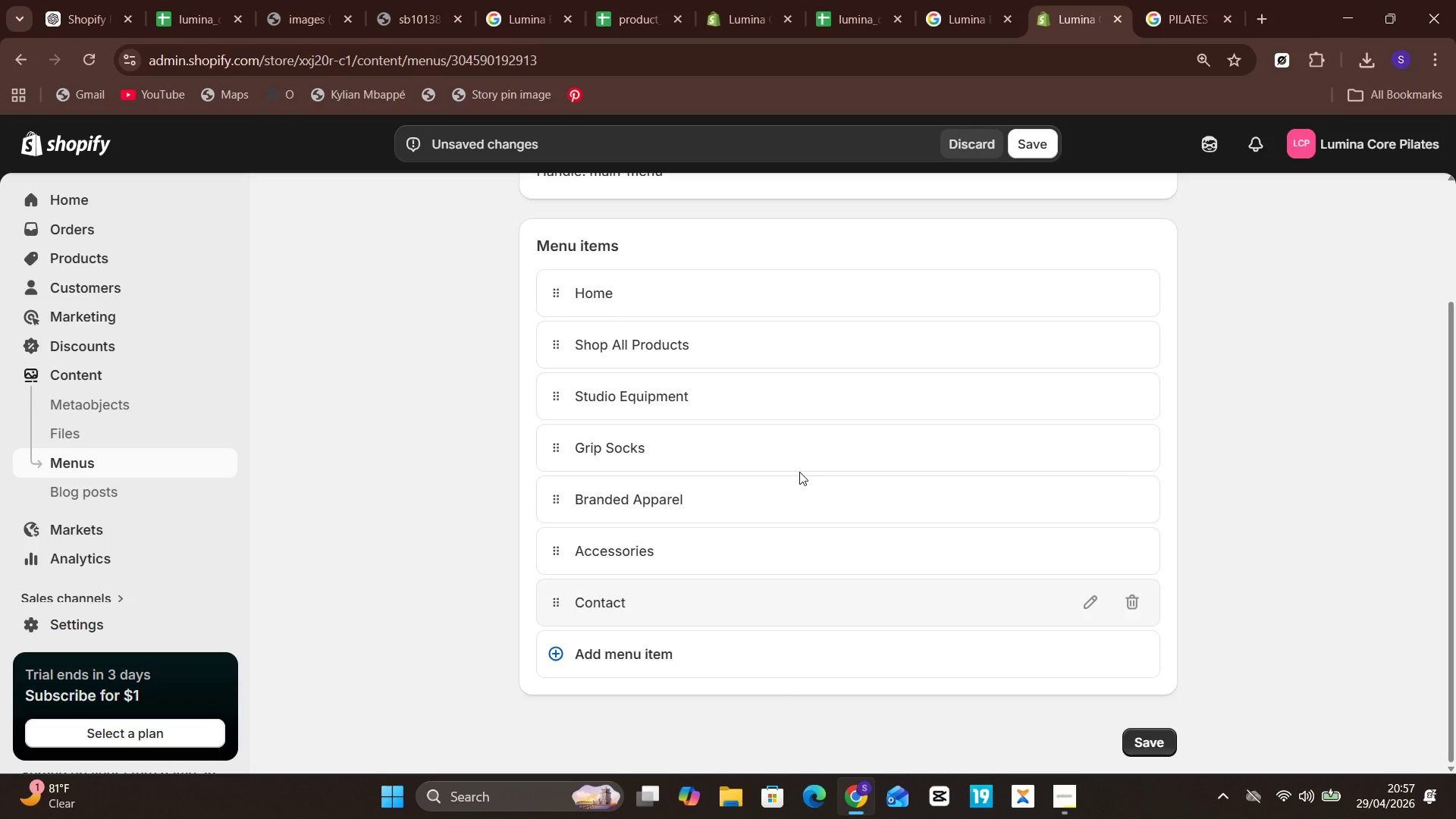 
left_click([1038, 155])
 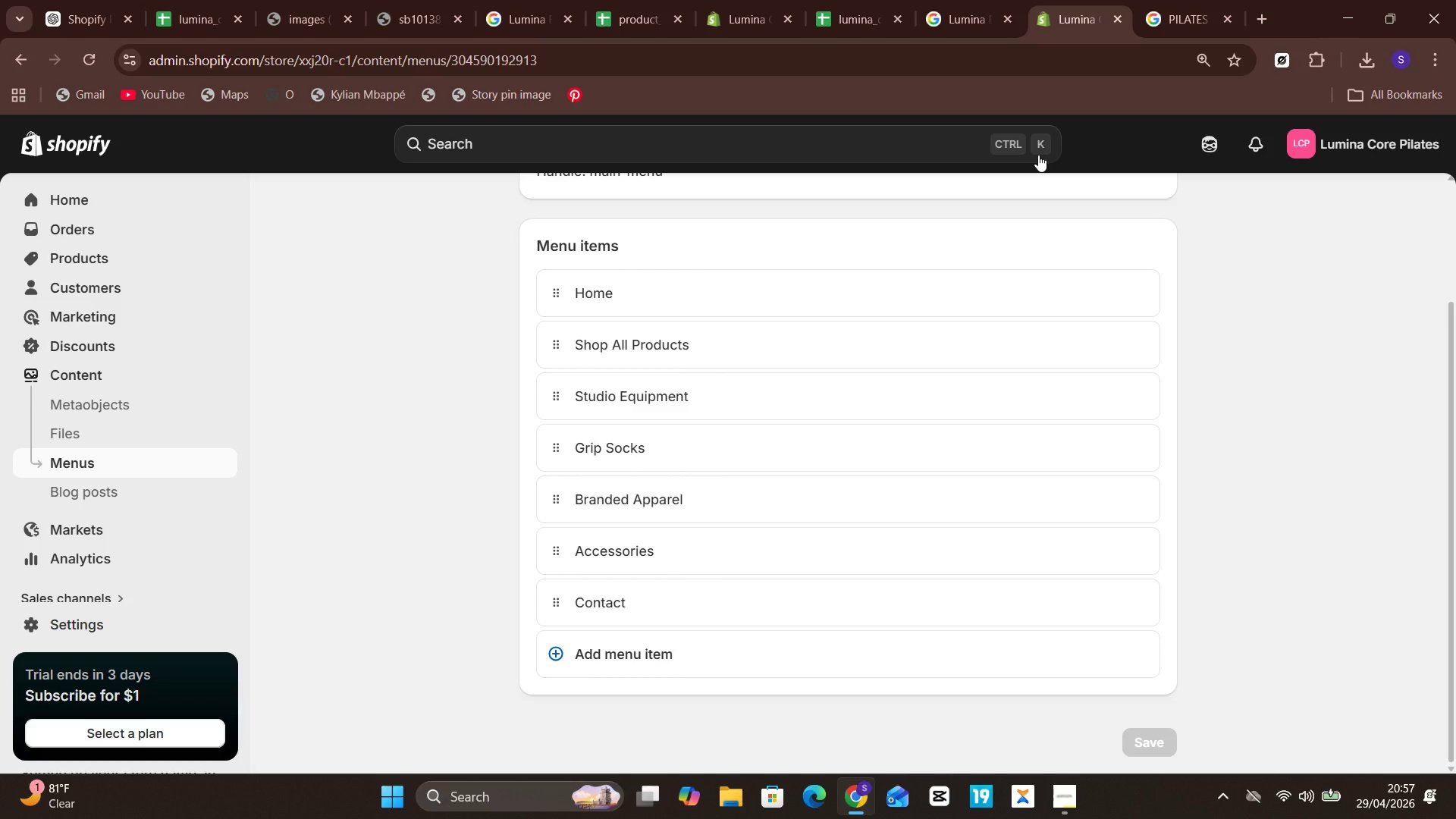 
wait(23.34)
 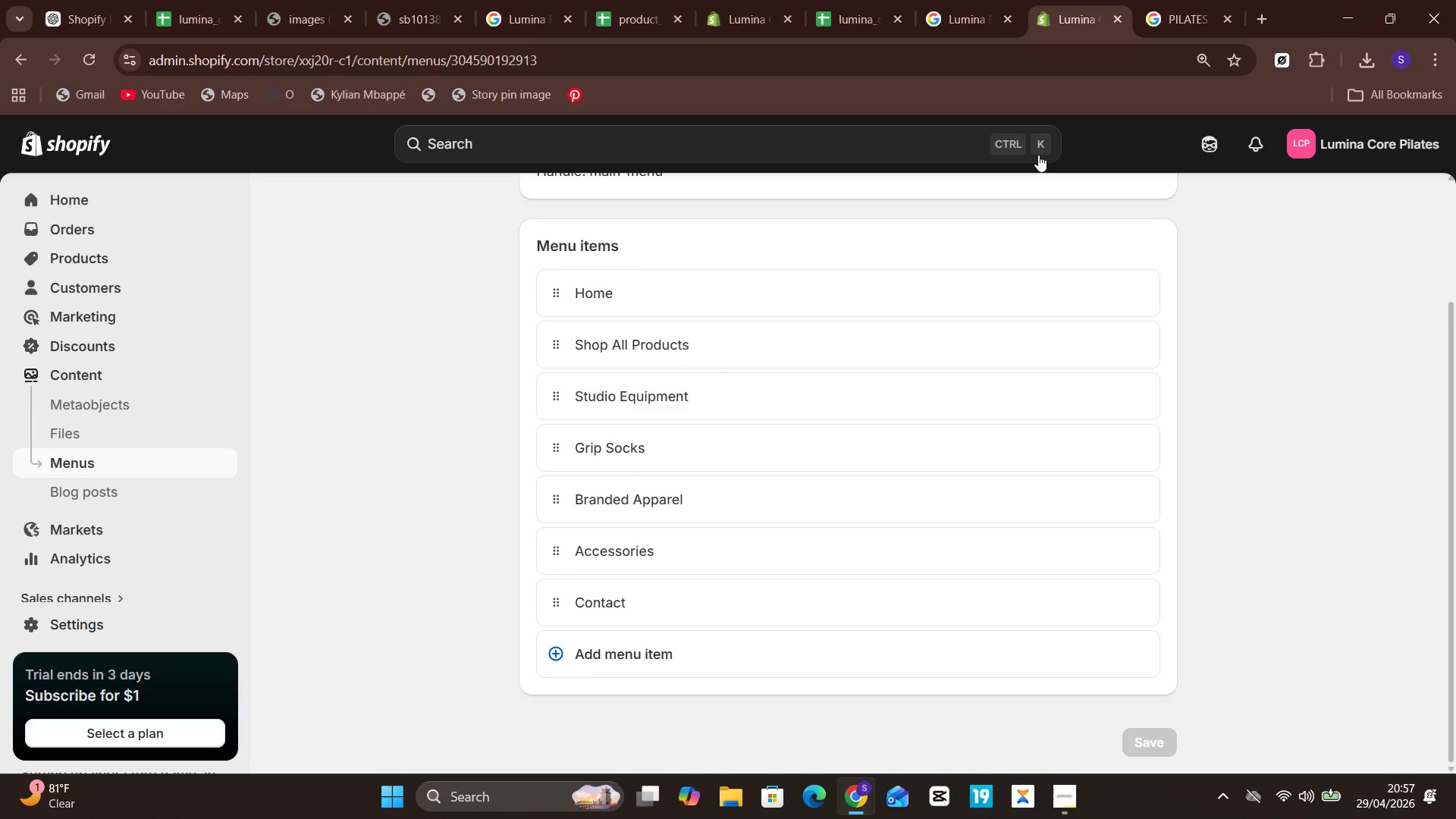 
left_click([80, 247])
 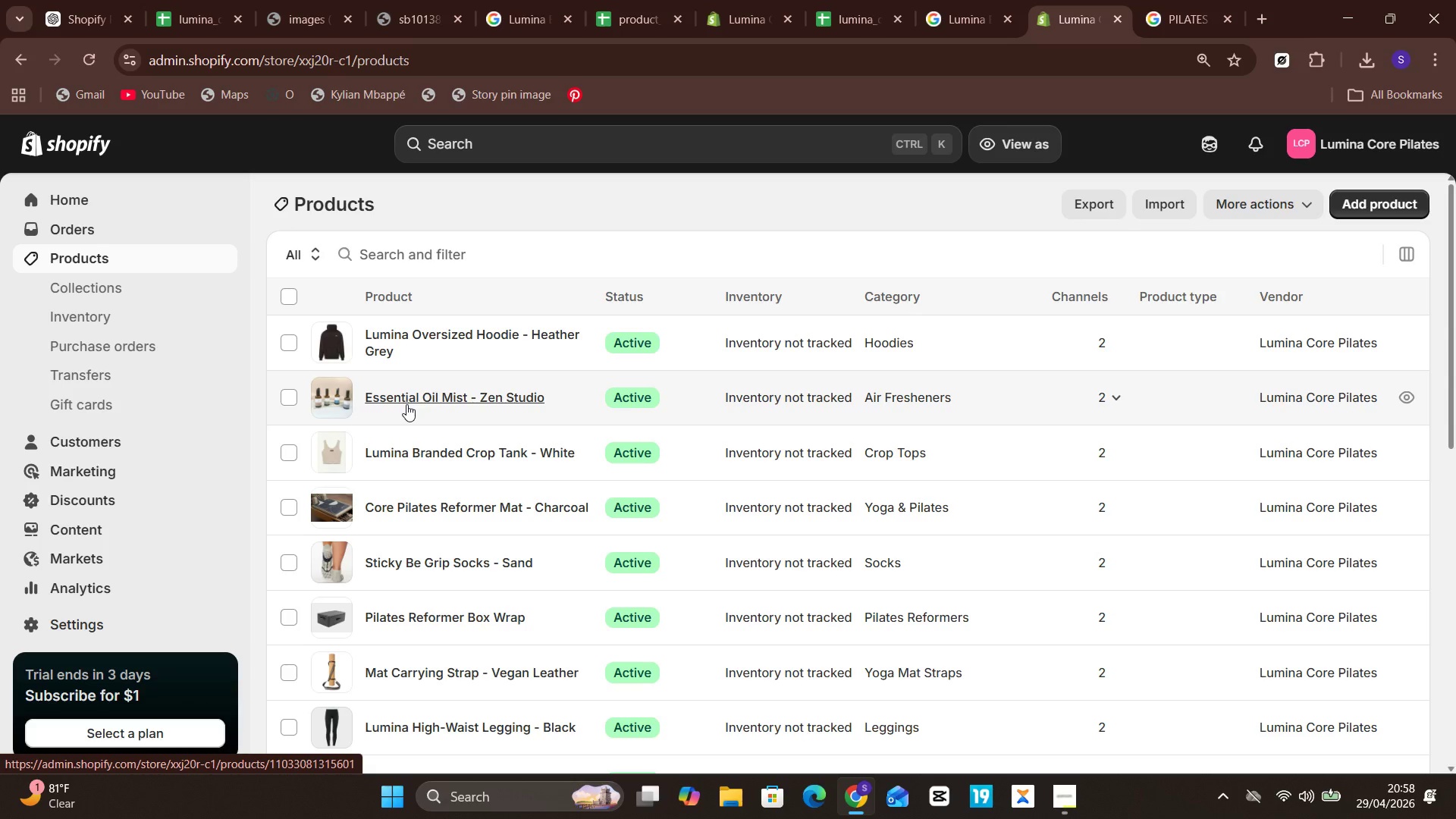 
left_click([111, 295])
 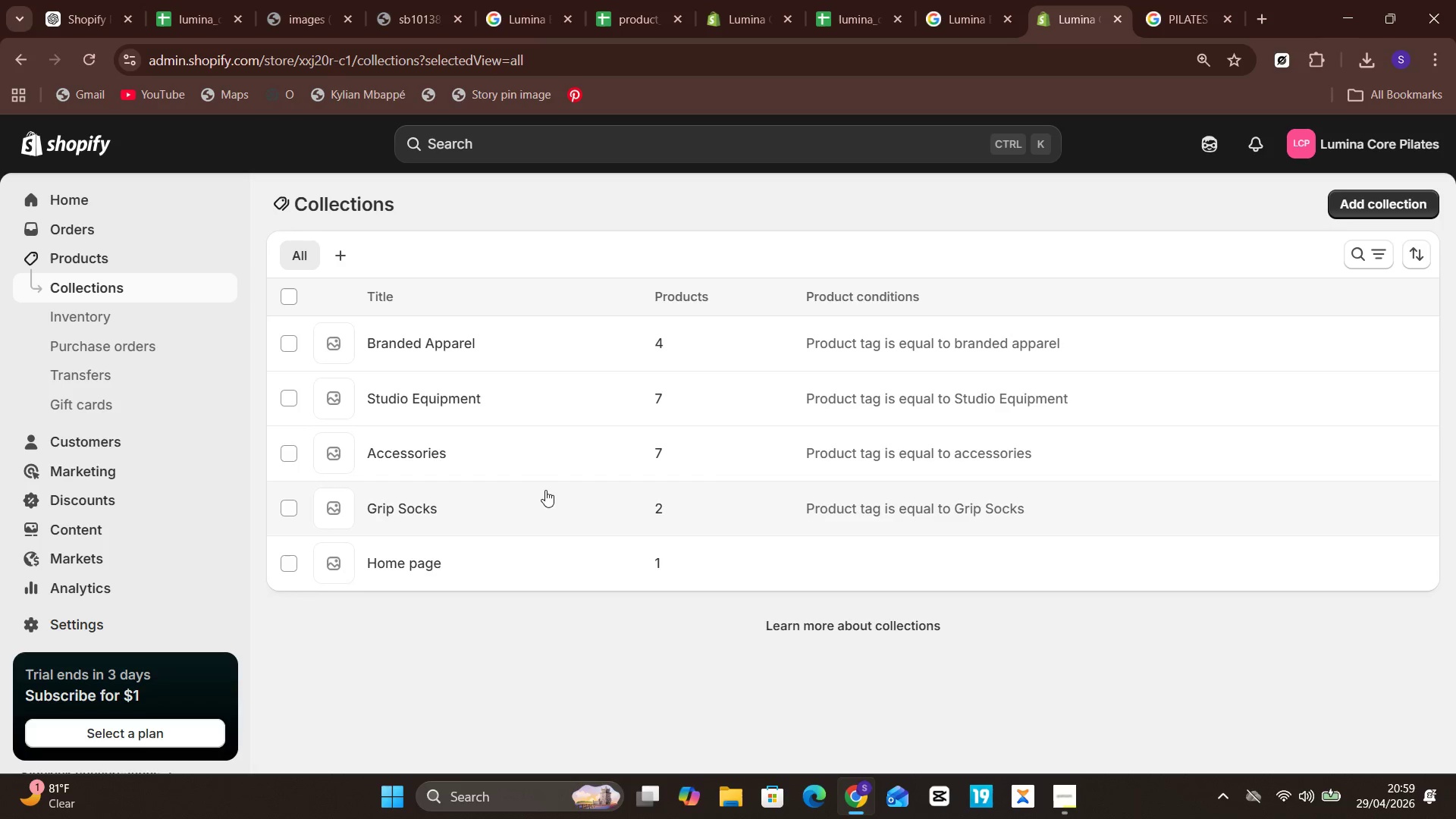 
wait(67.39)
 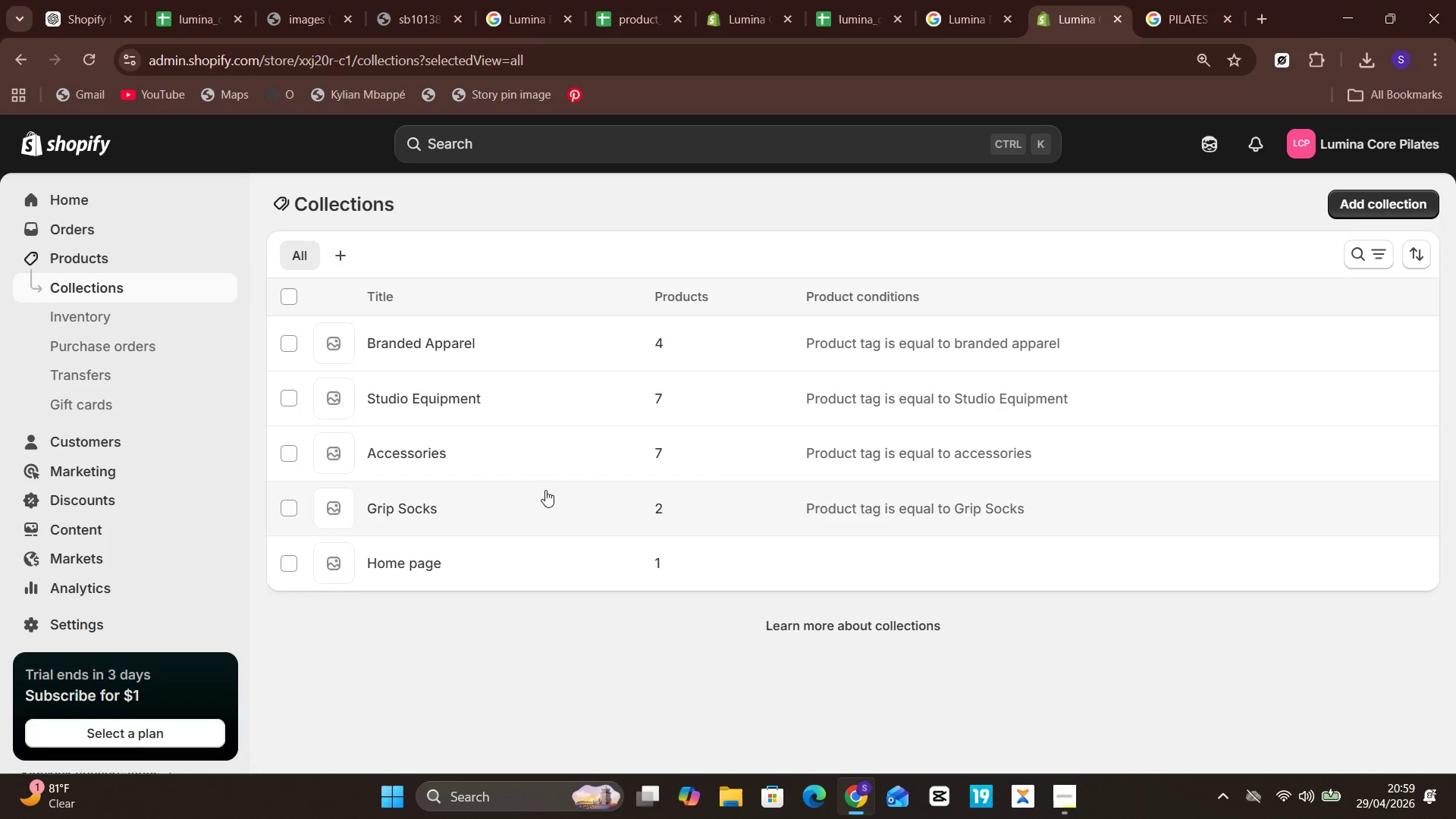 
left_click([87, 8])
 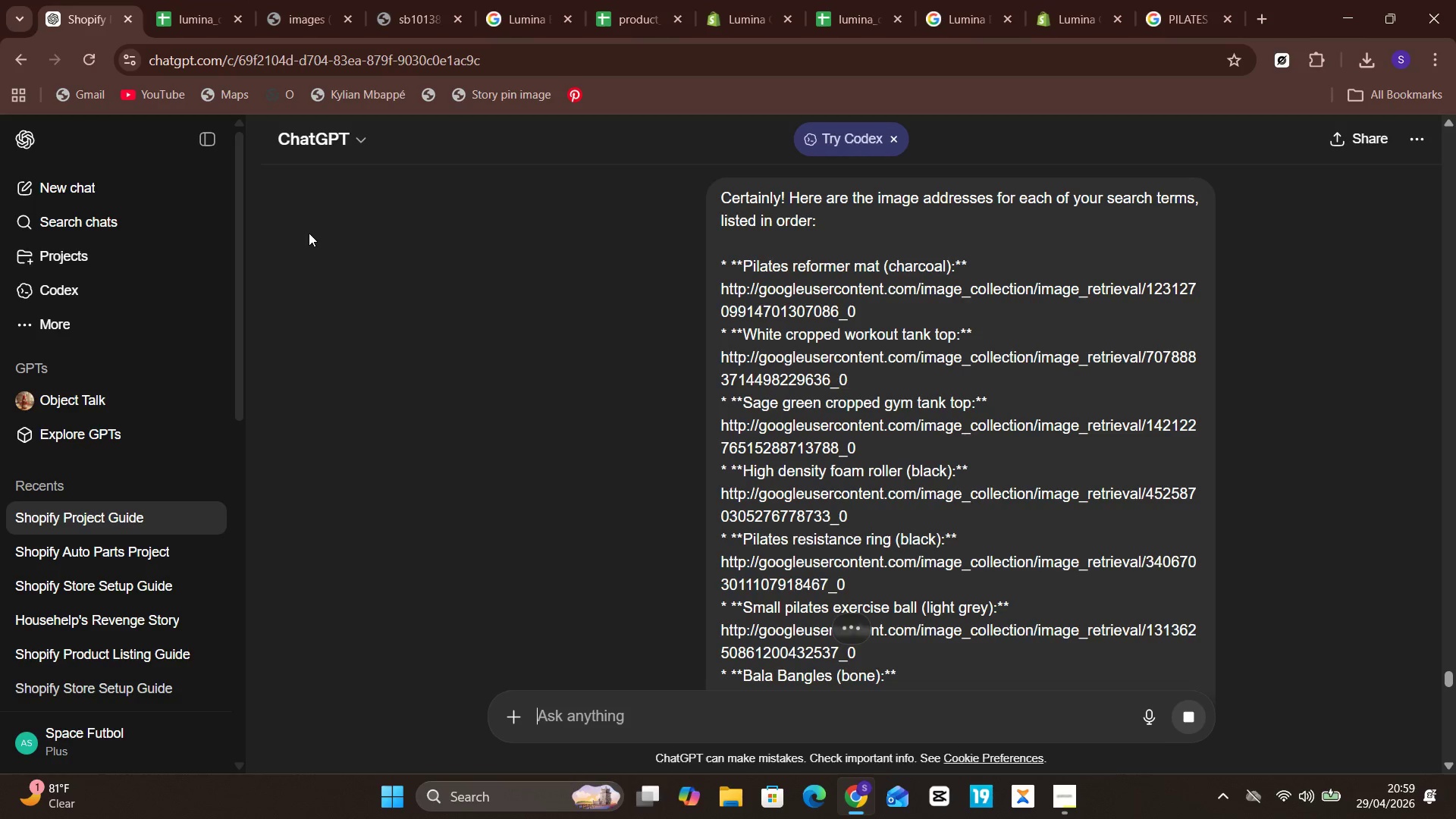 
left_click([86, 56])
 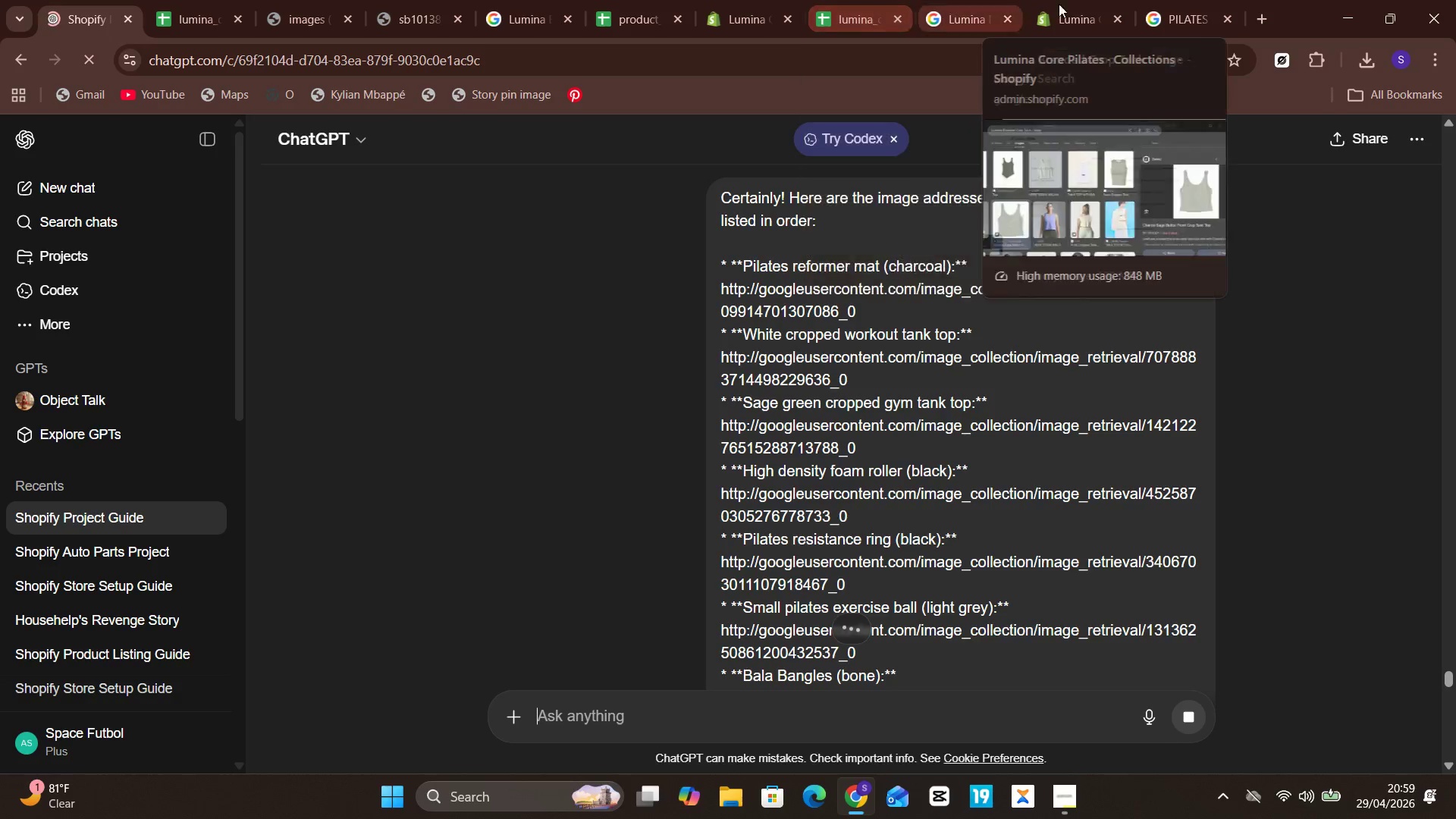 
left_click([1086, 8])
 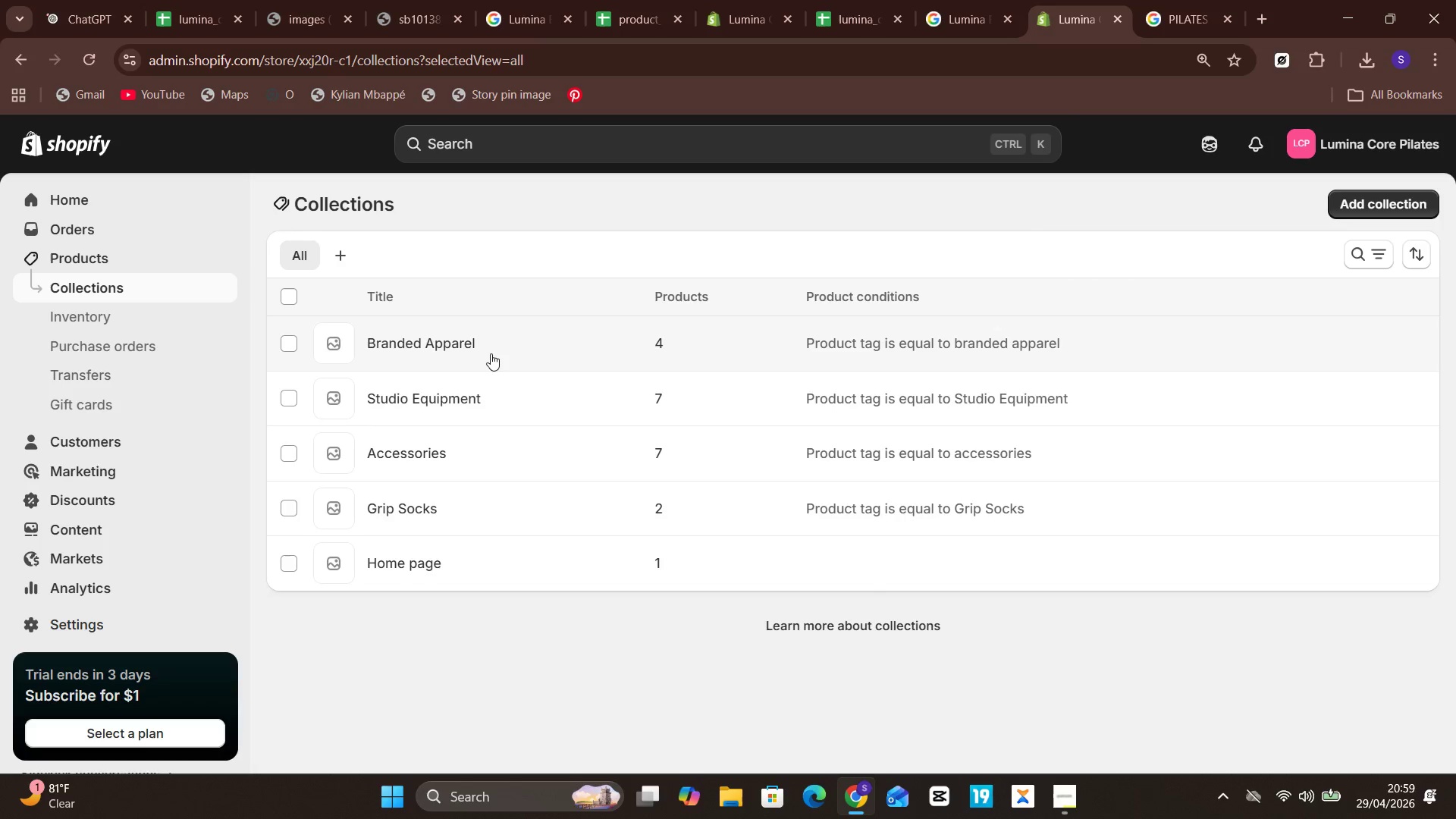 
left_click([479, 347])
 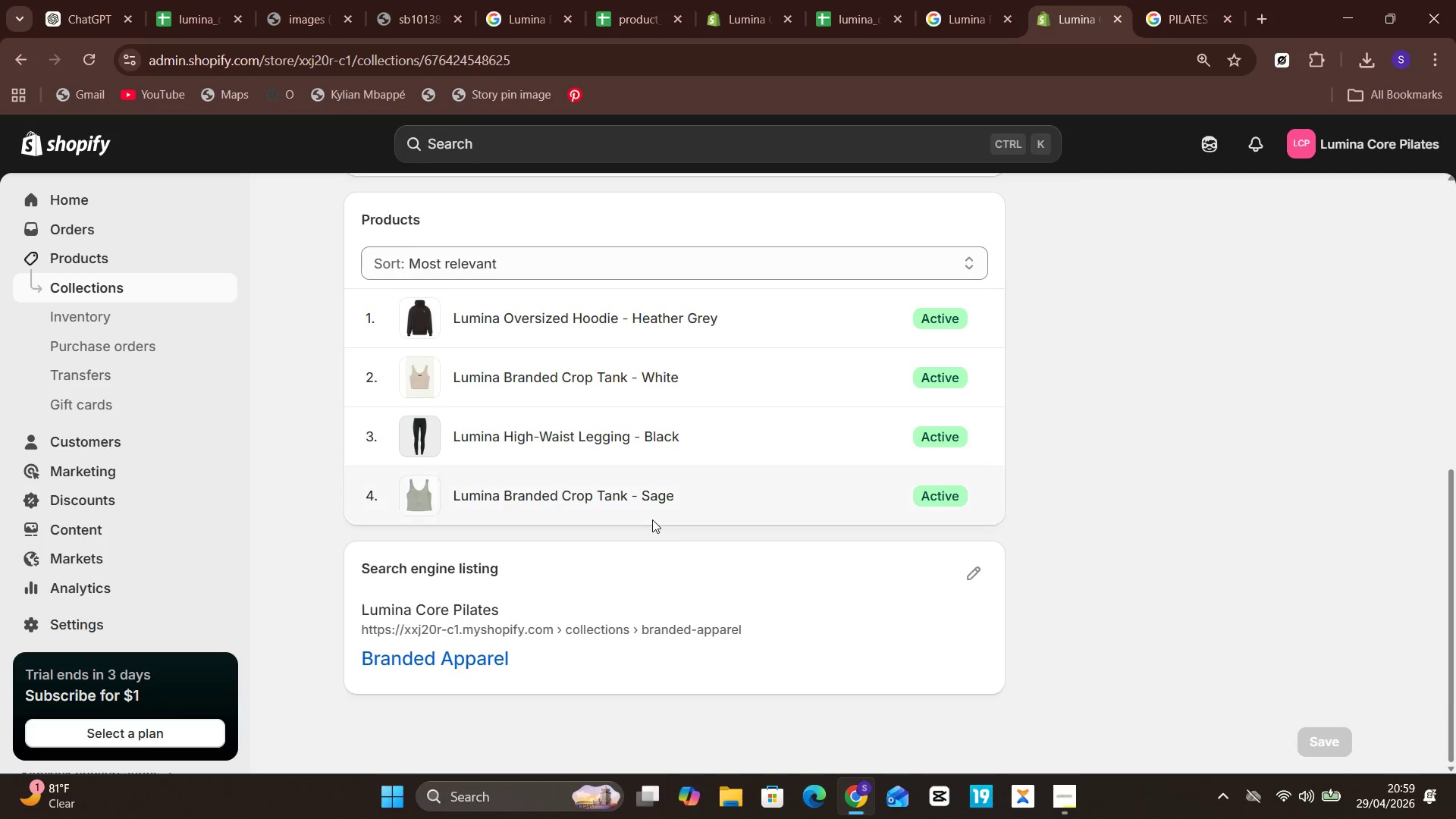 
wait(6.58)
 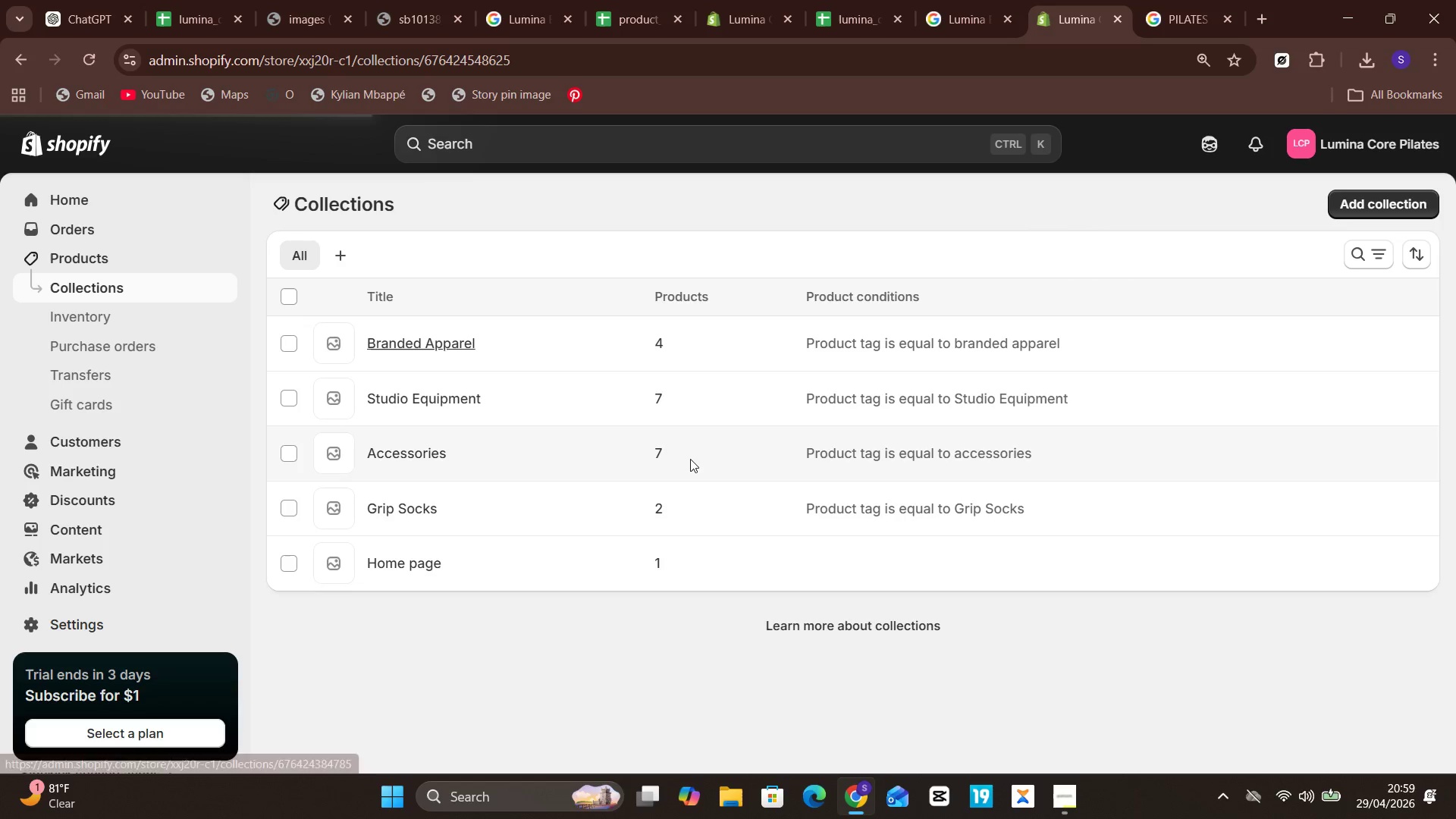 
left_click([971, 577])
 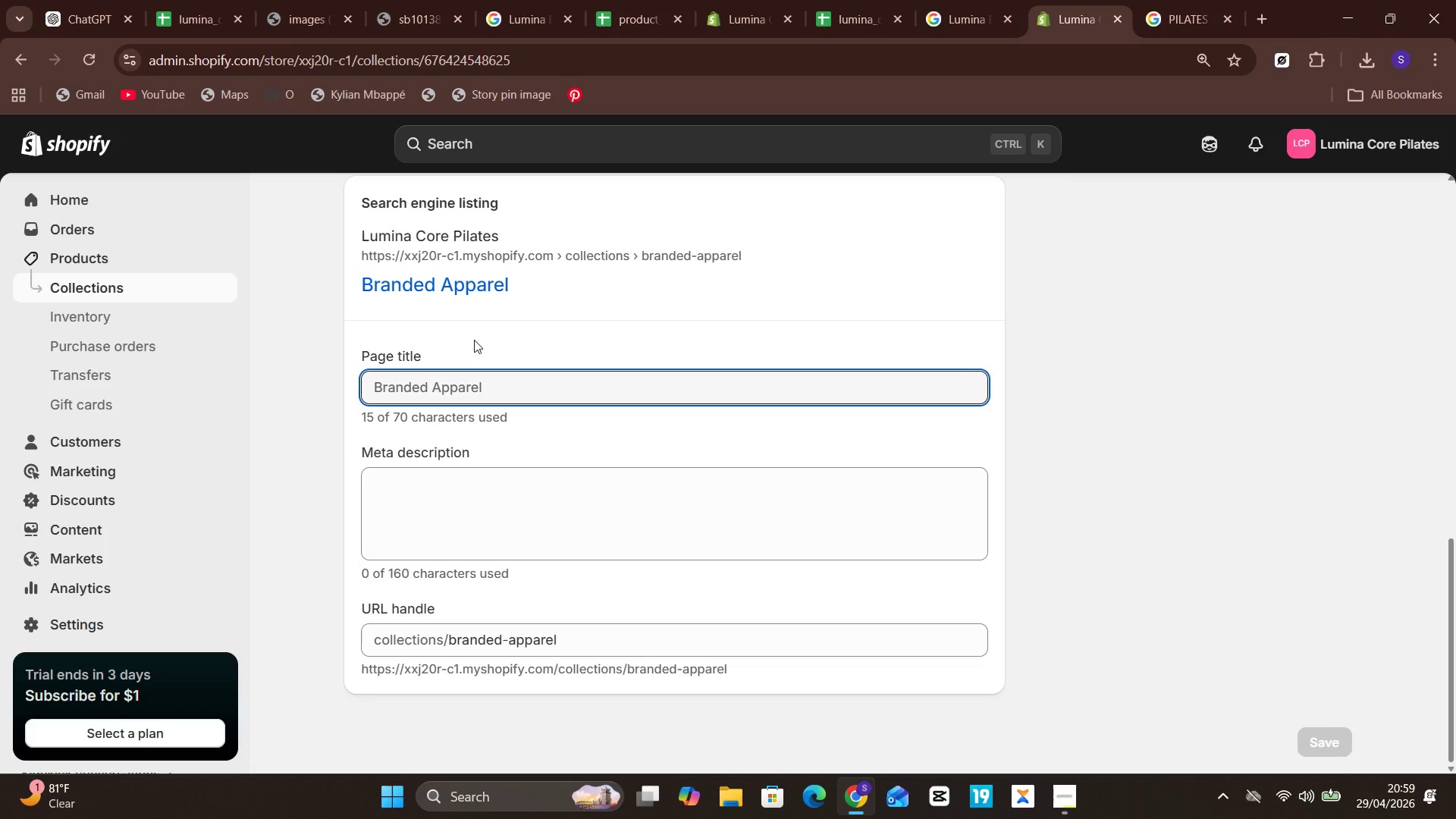 
left_click([74, 0])
 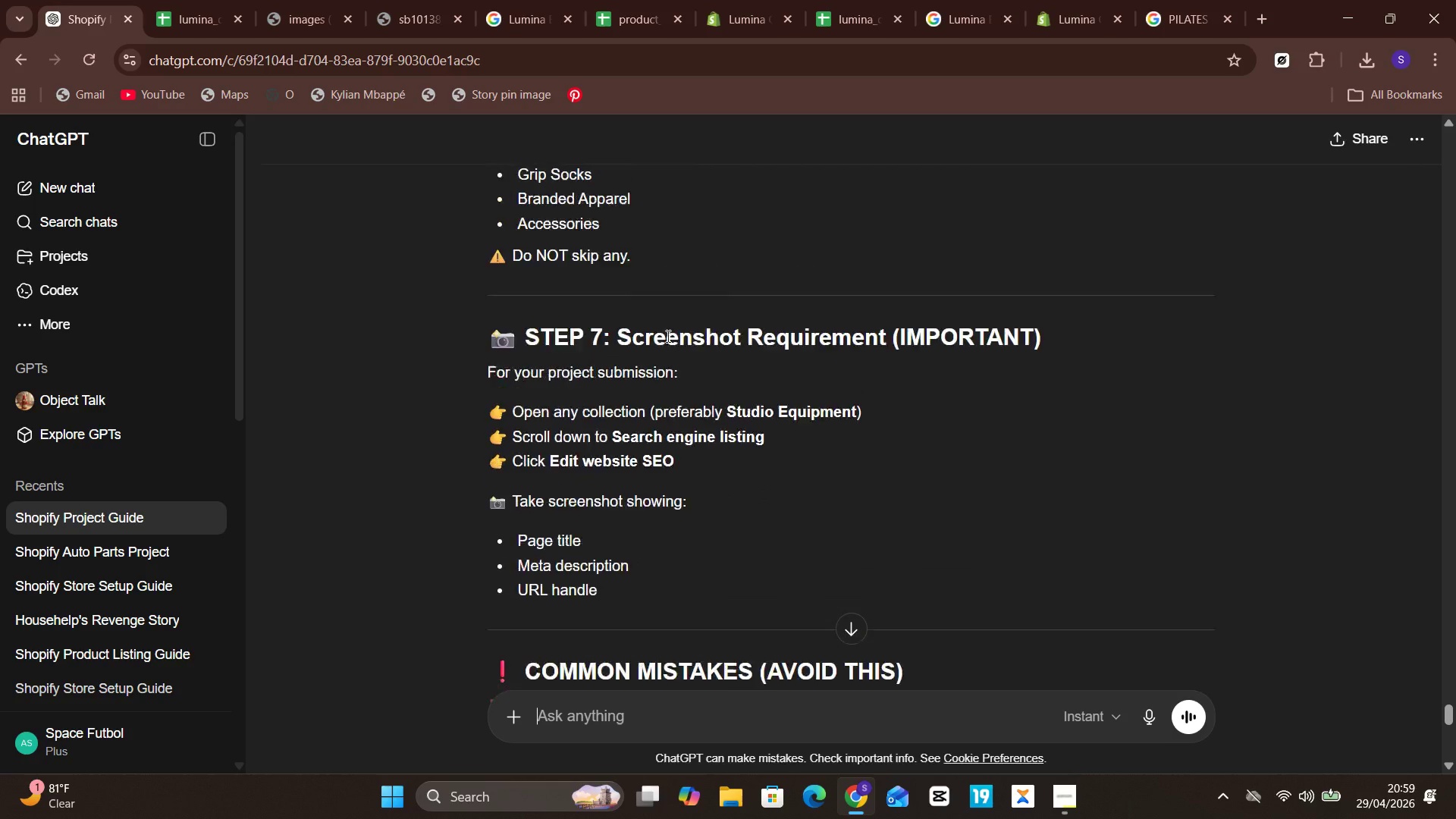 
wait(10.58)
 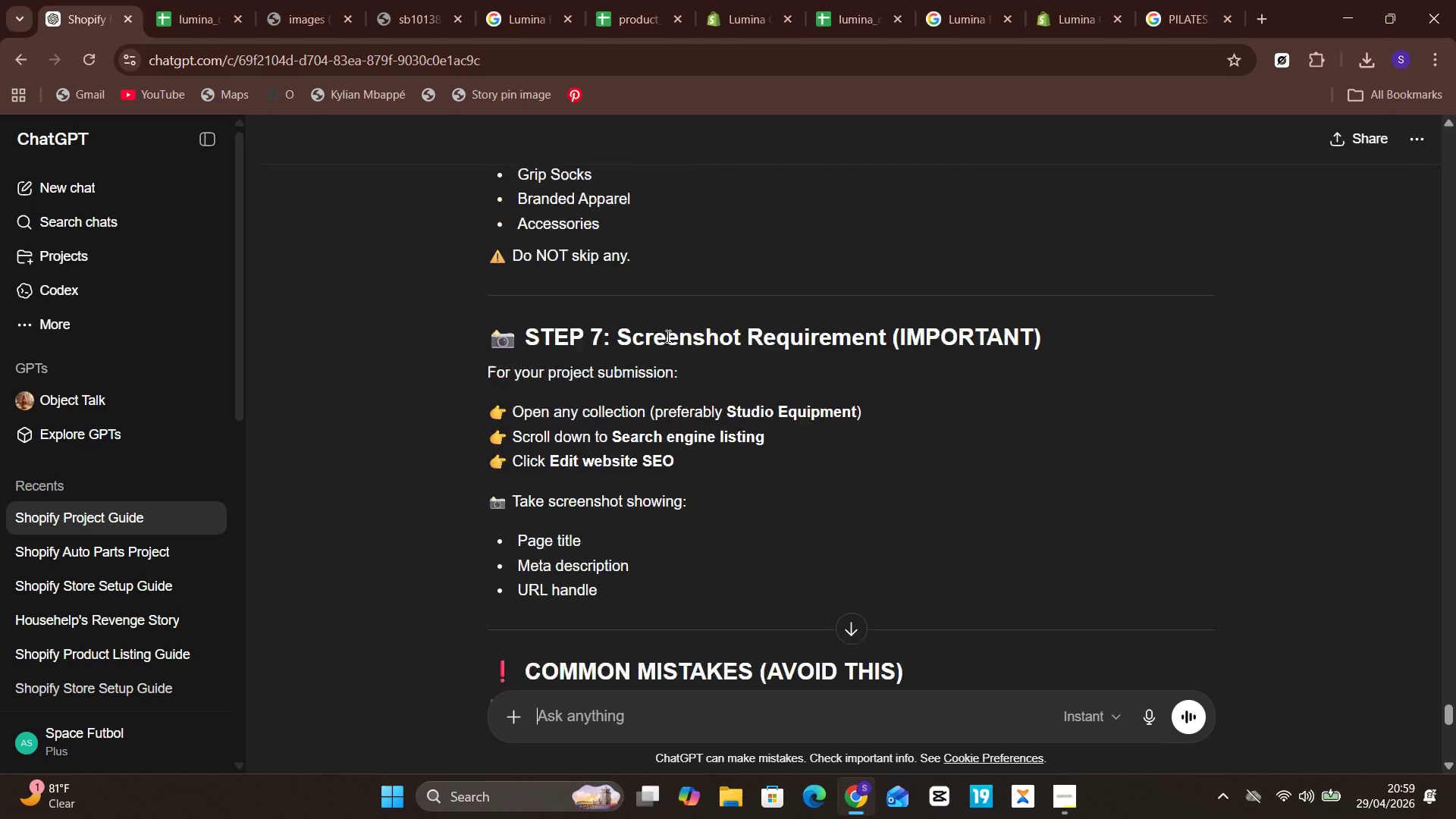 
left_click([1188, 489])
 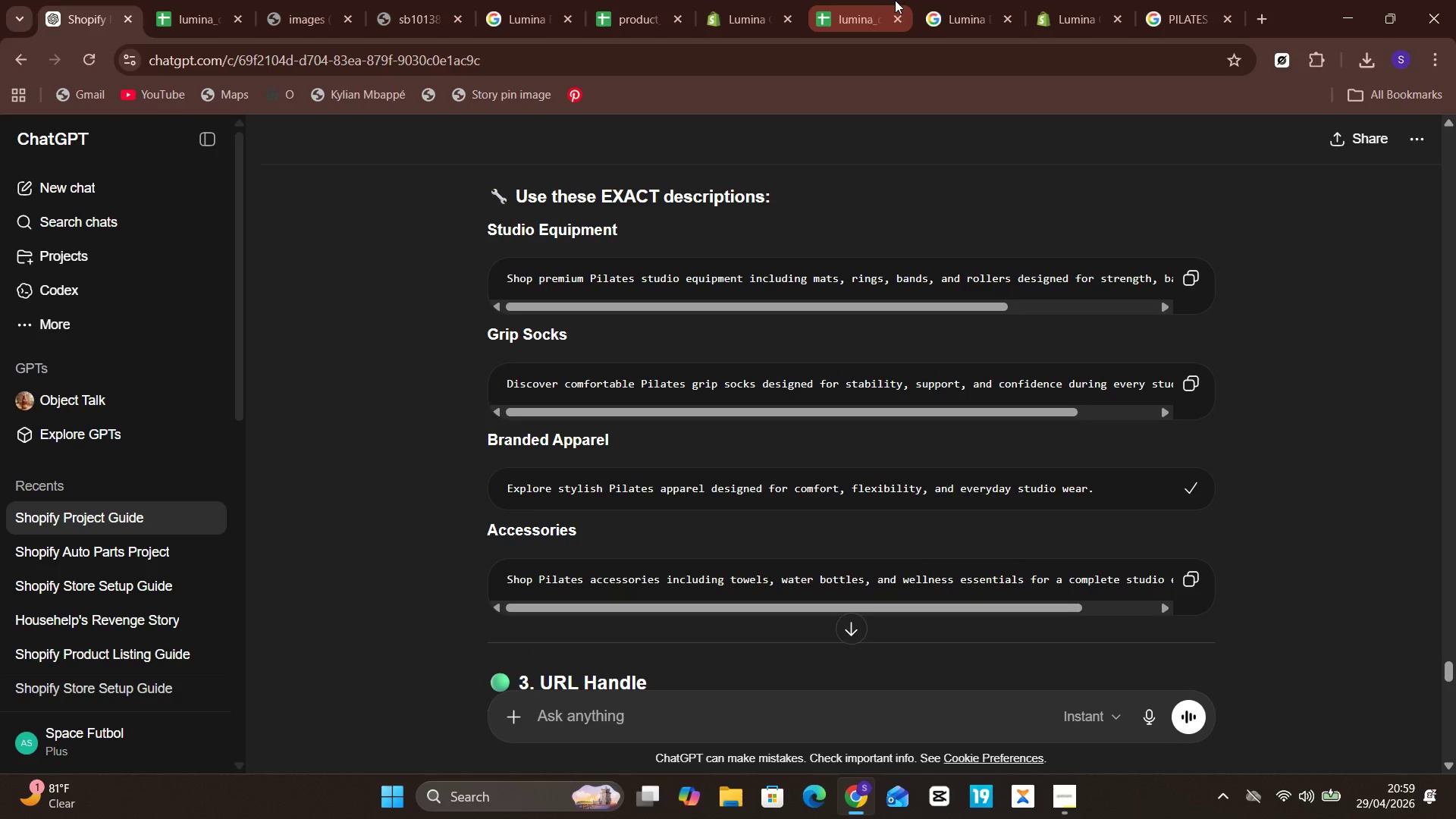 
left_click([1059, 6])
 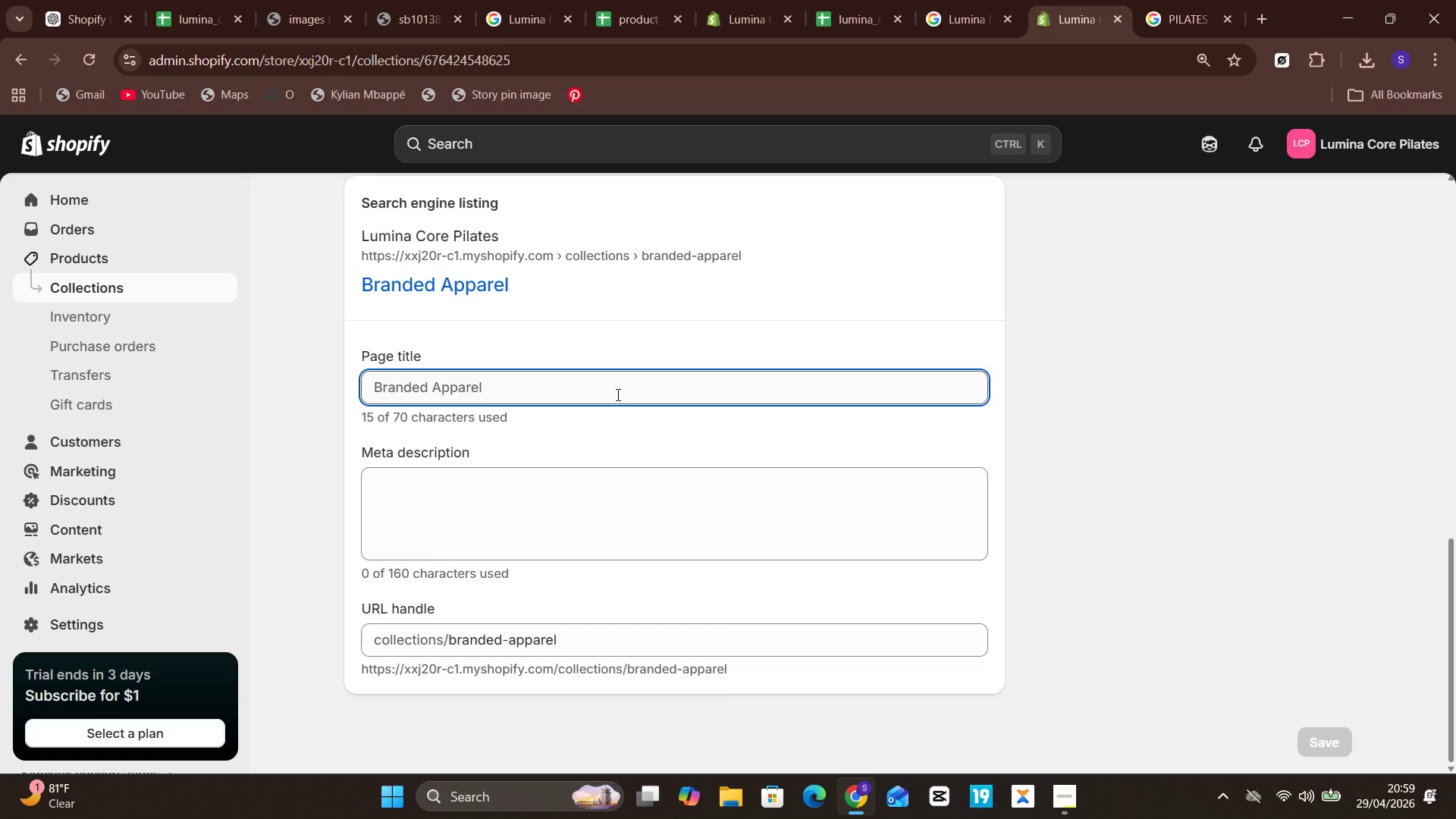 
left_click([615, 392])
 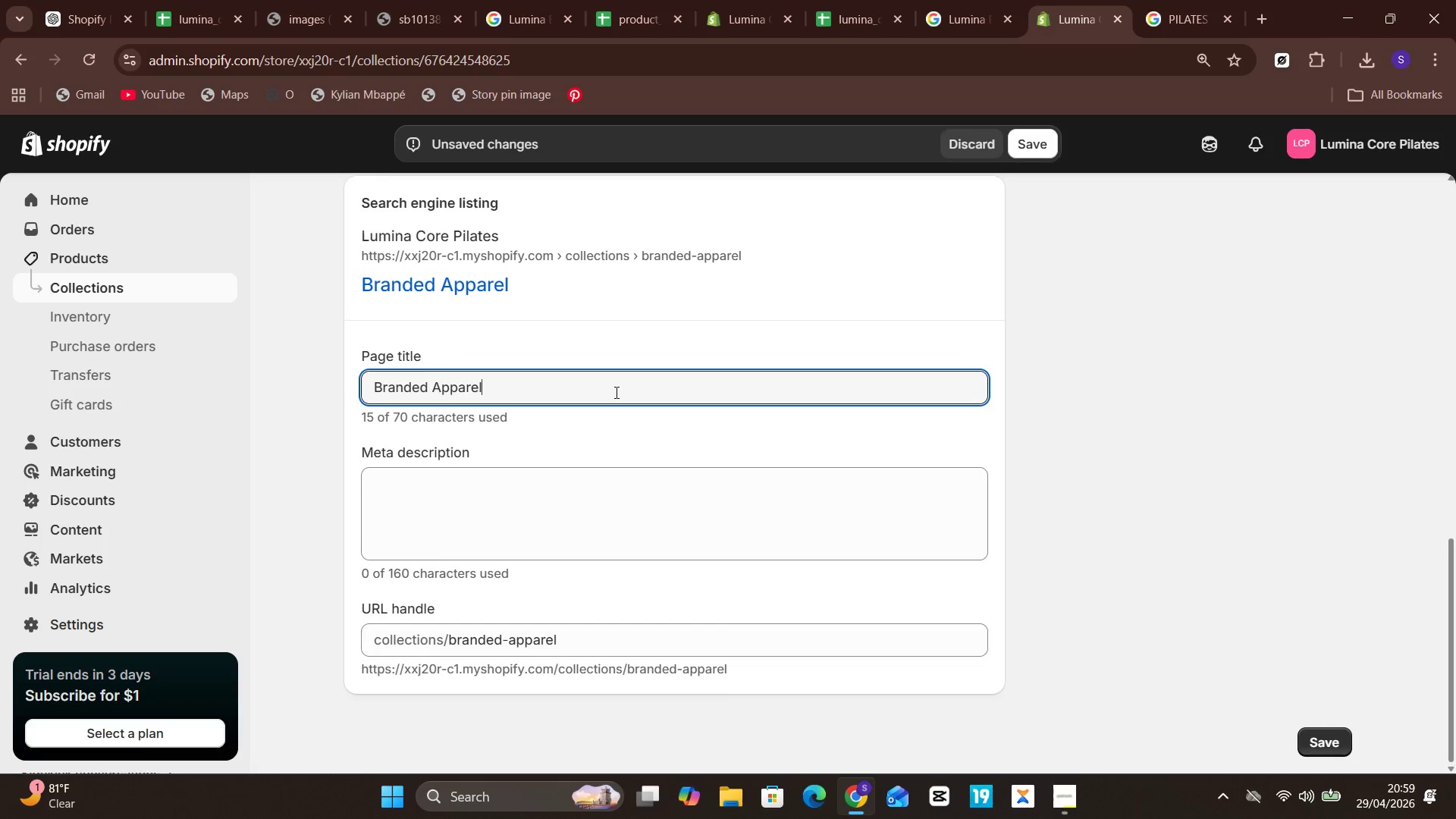 
key(Control+A)
 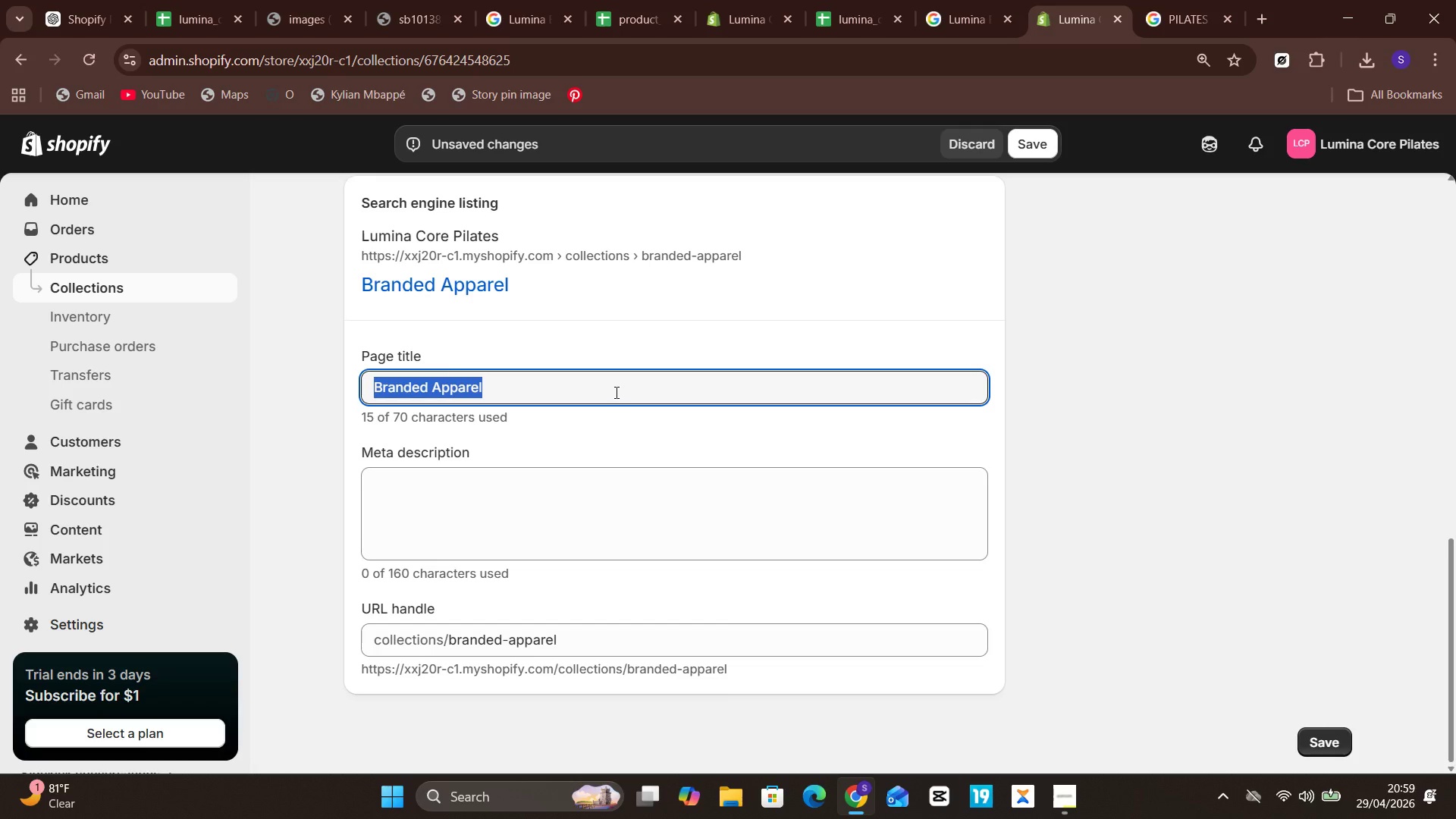 
key(Control+V)
 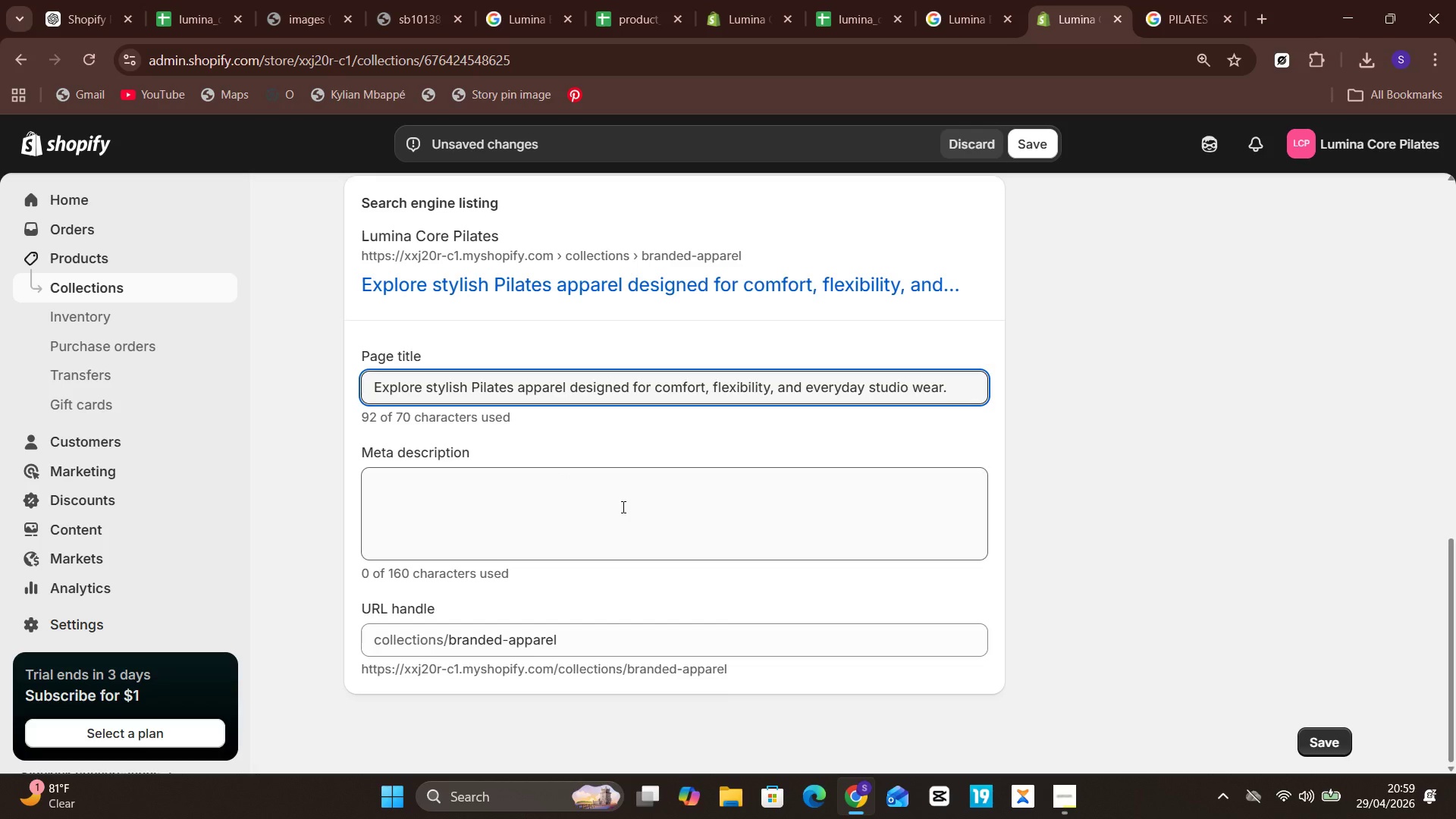 
hold_key(key=ControlLeft, duration=6.44)
left_click([549, 546])
 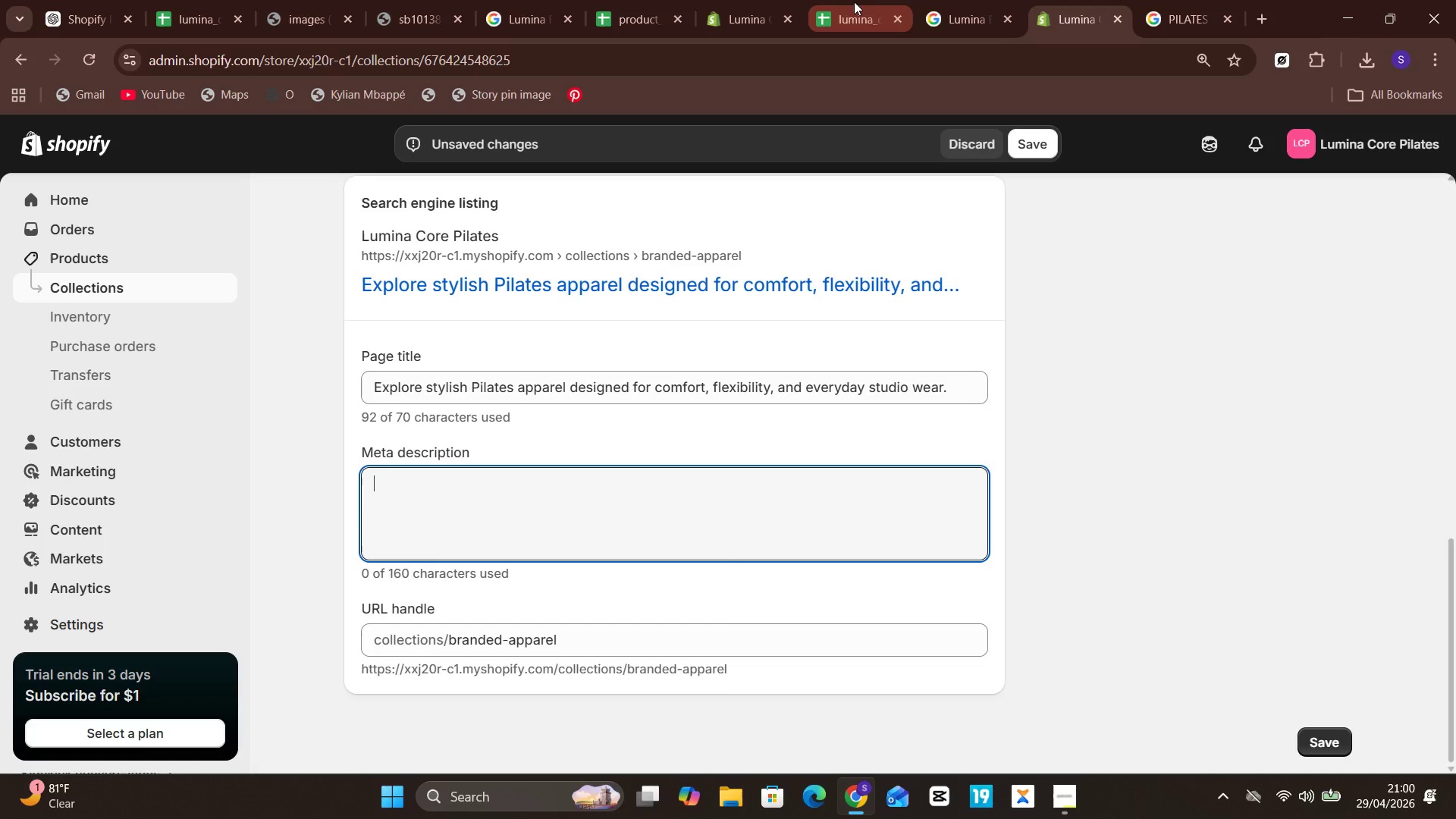 
left_click([78, 0])
 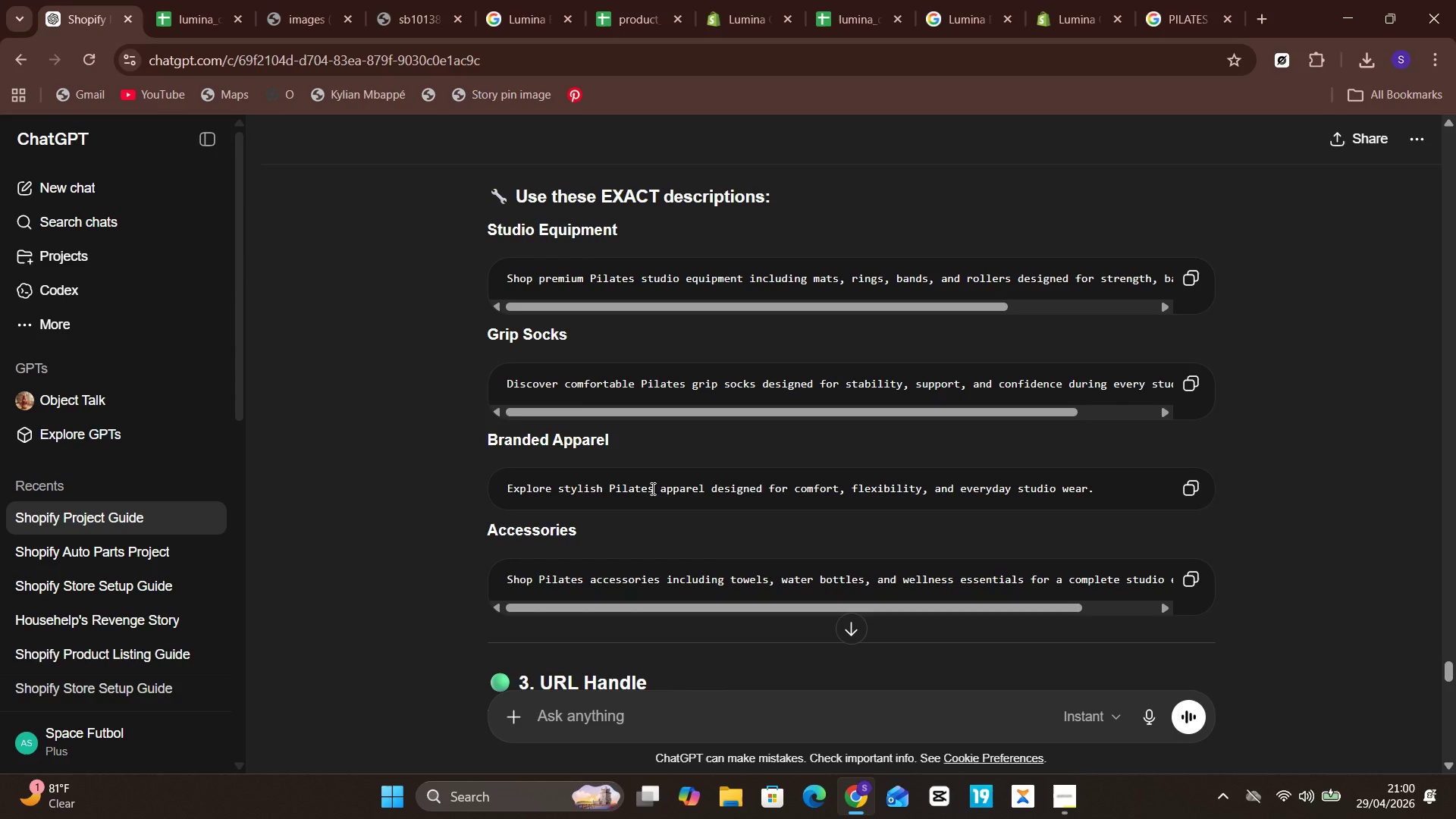 
mouse_move([676, 372])
 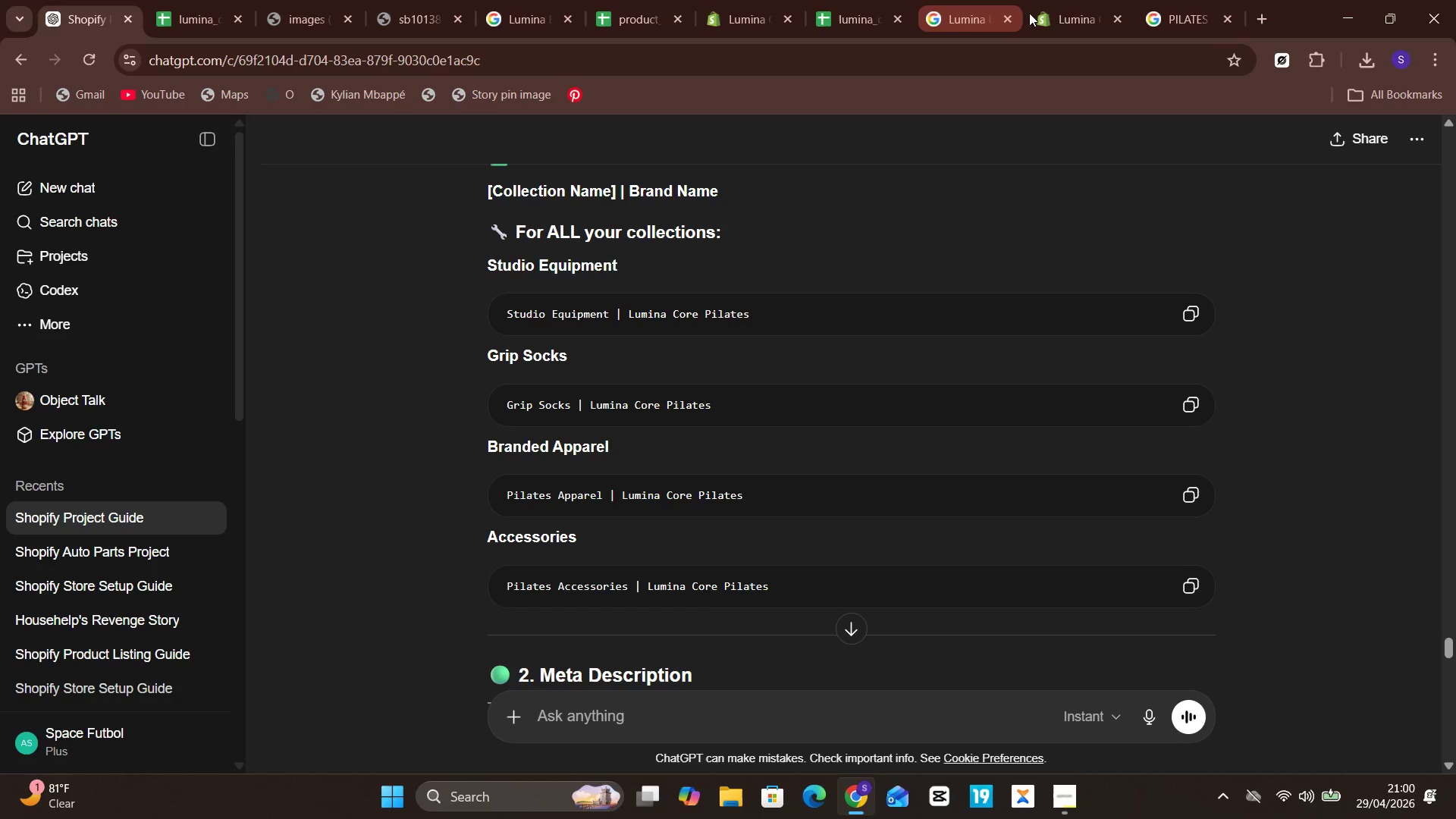 
left_click([1046, 13])
 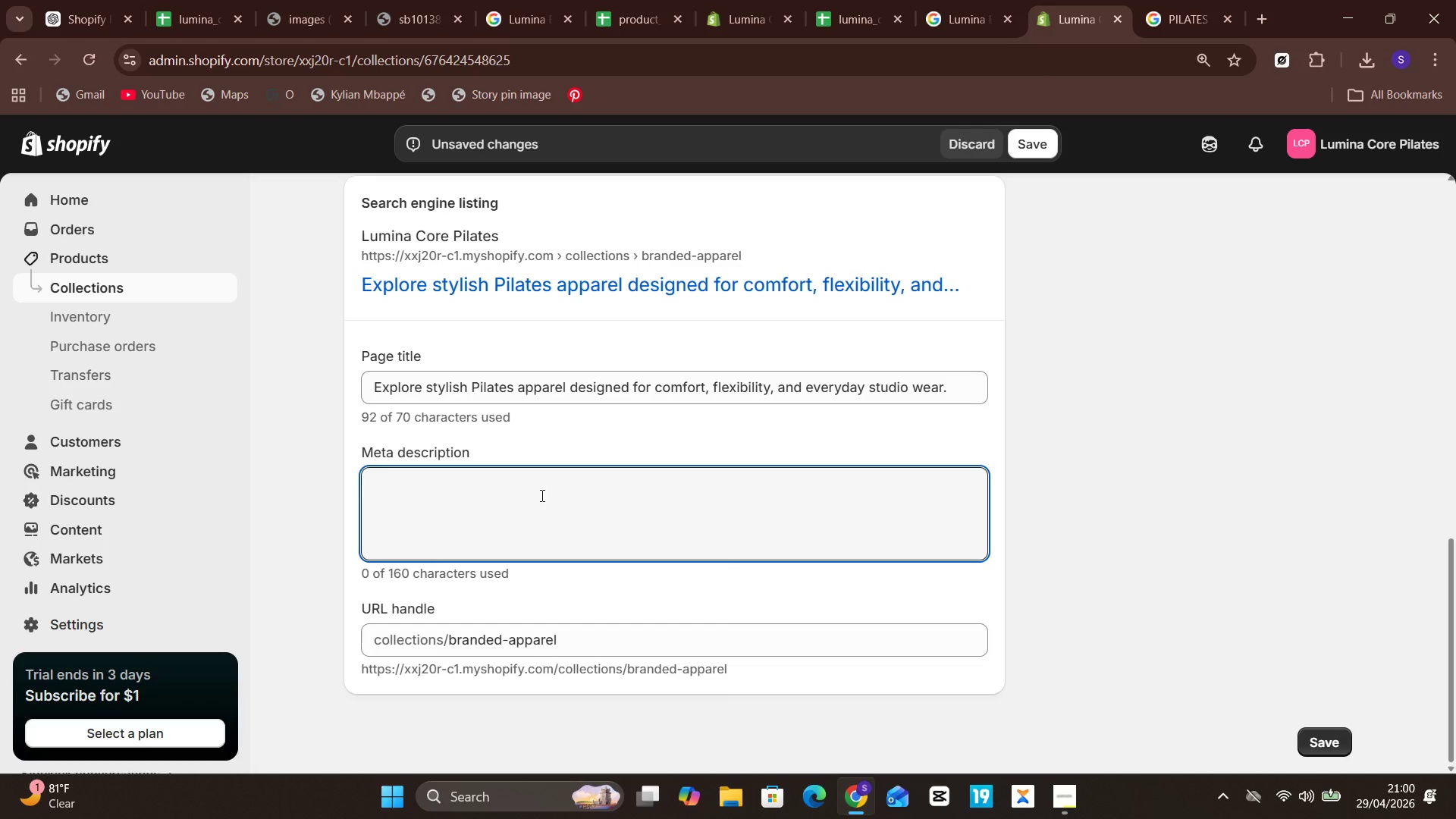 
key(Control+V)
 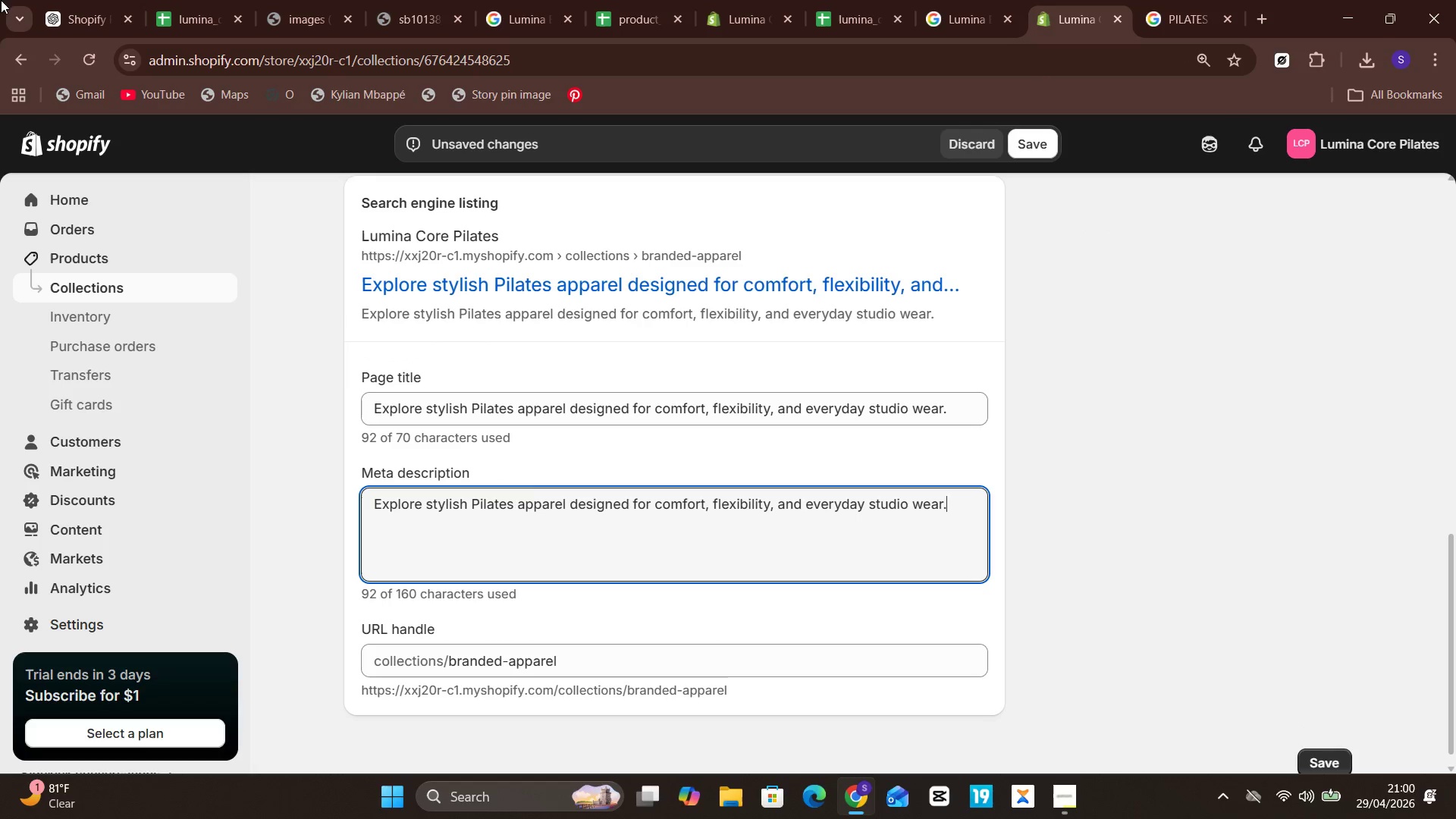 
left_click([77, 0])
 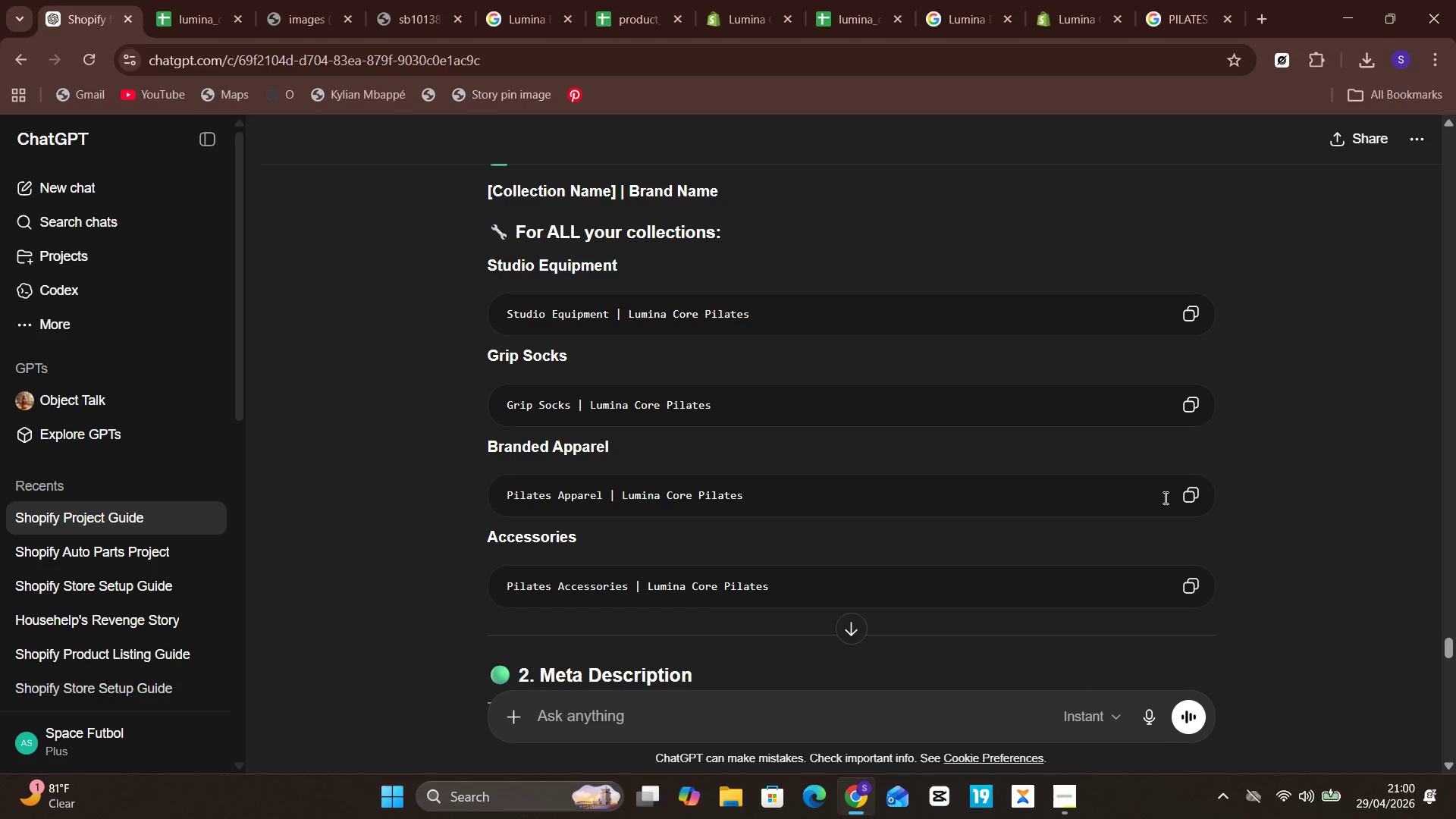 
left_click([1185, 493])
 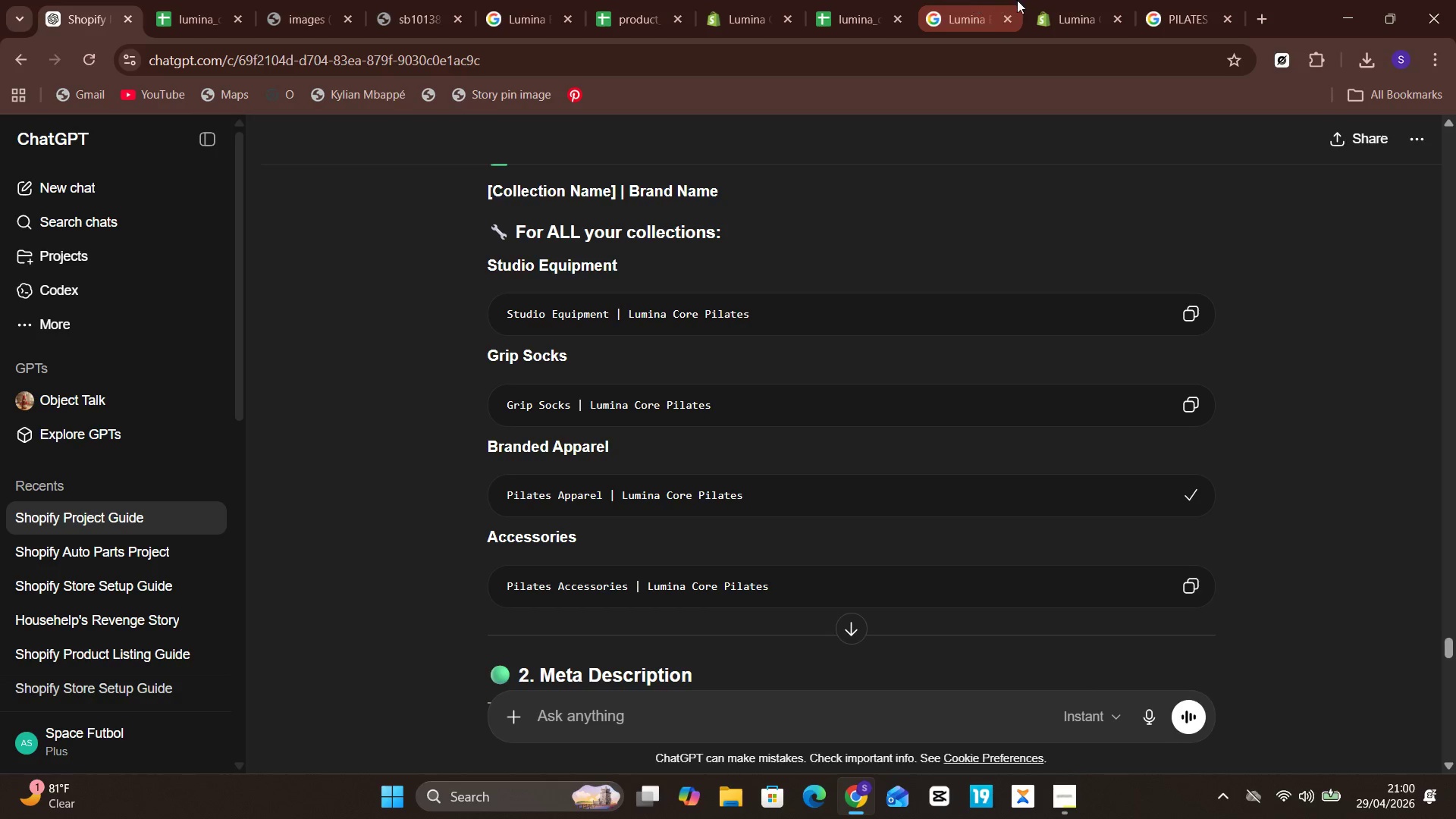 
left_click([1073, 9])
 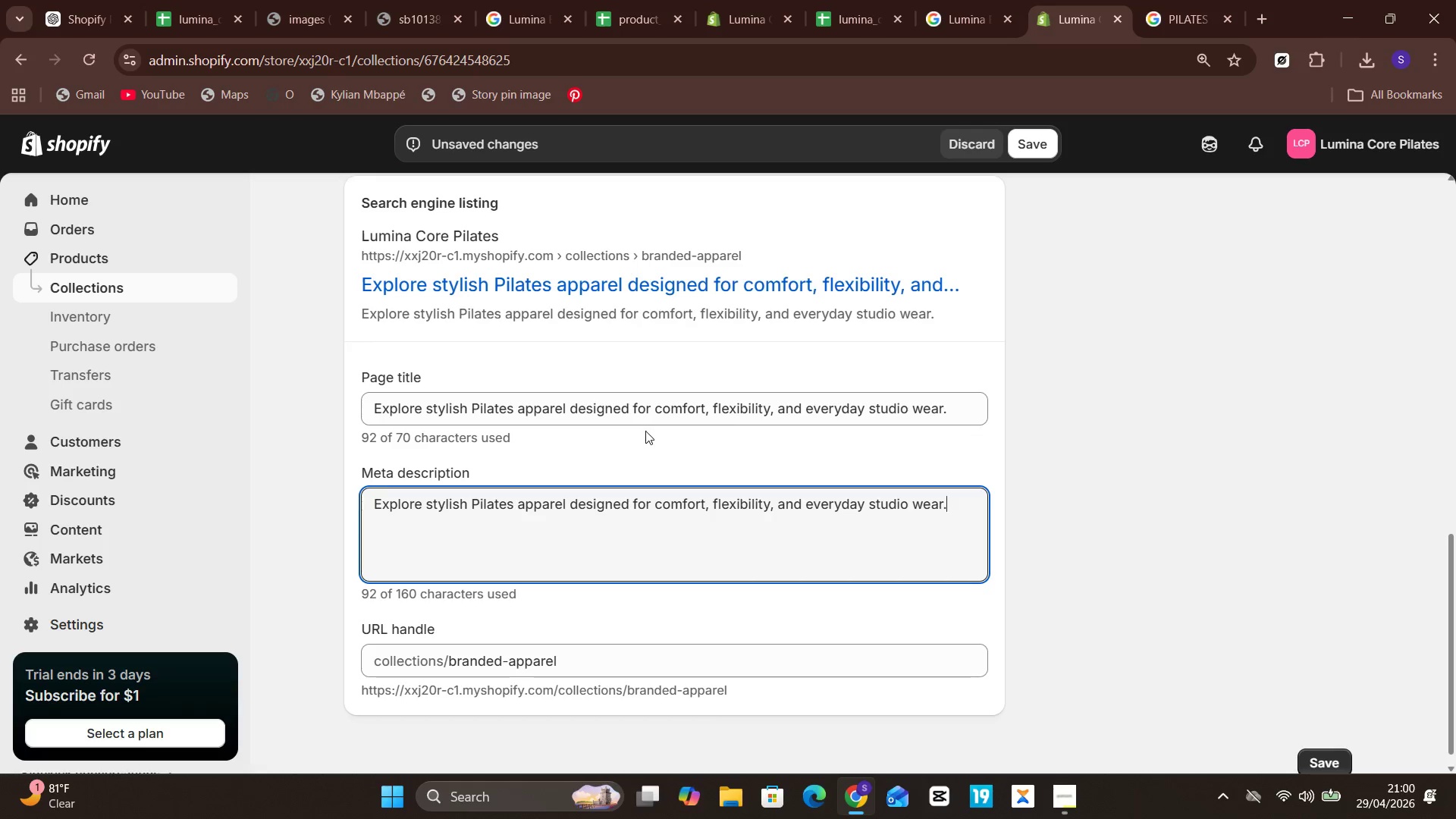 
left_click([657, 409])
 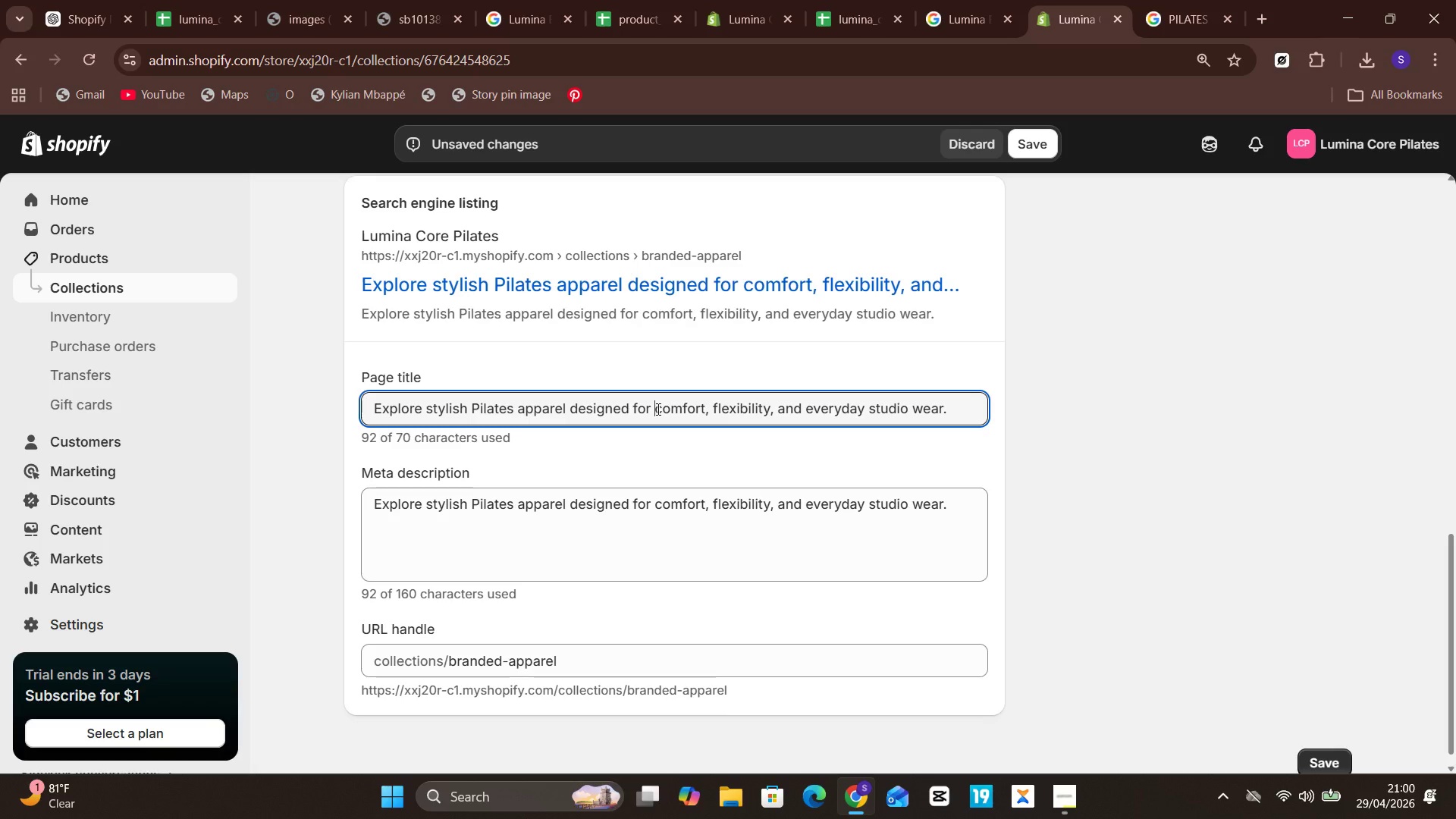 
key(Control+A)
 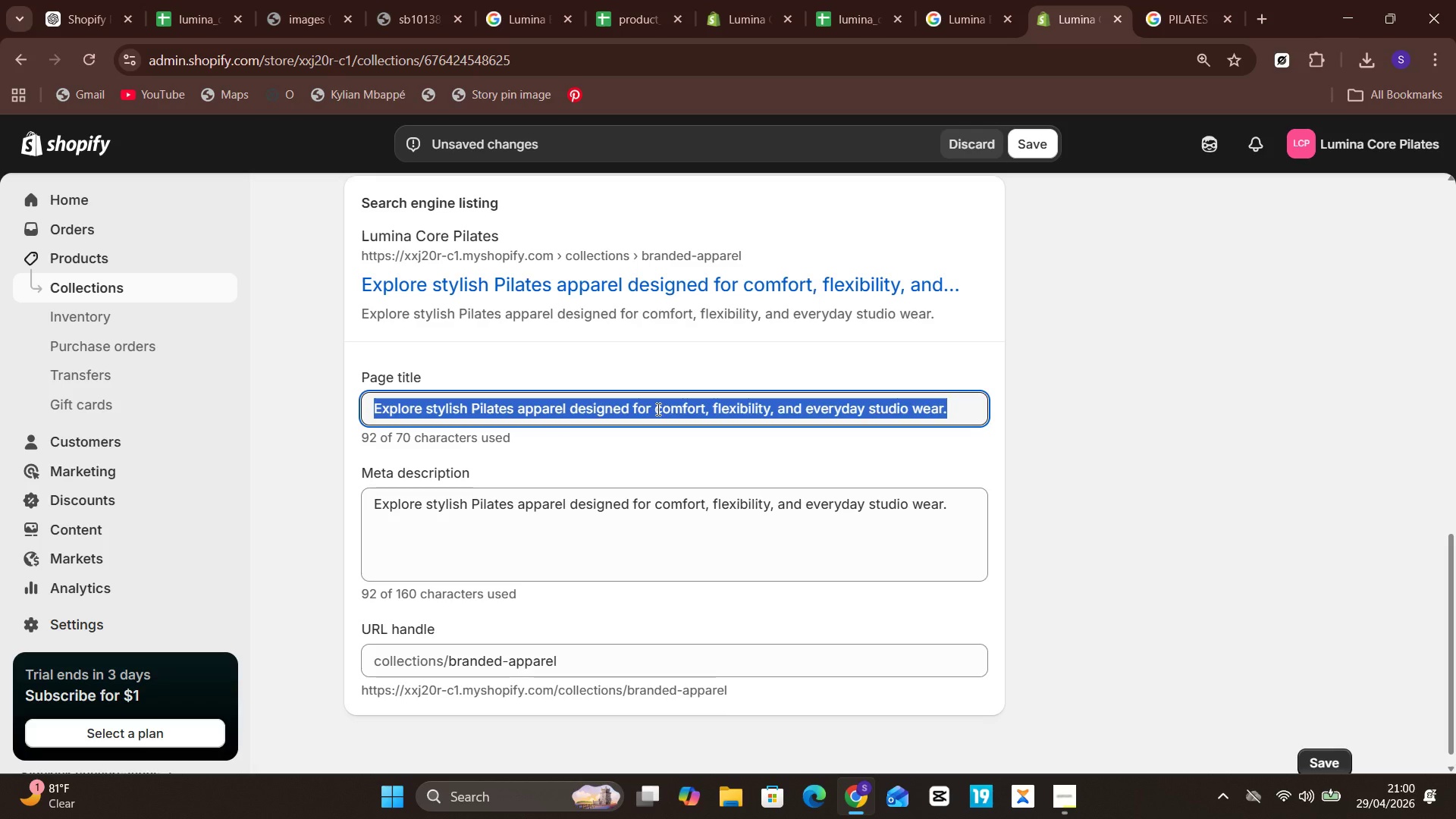 
key(Control+V)
 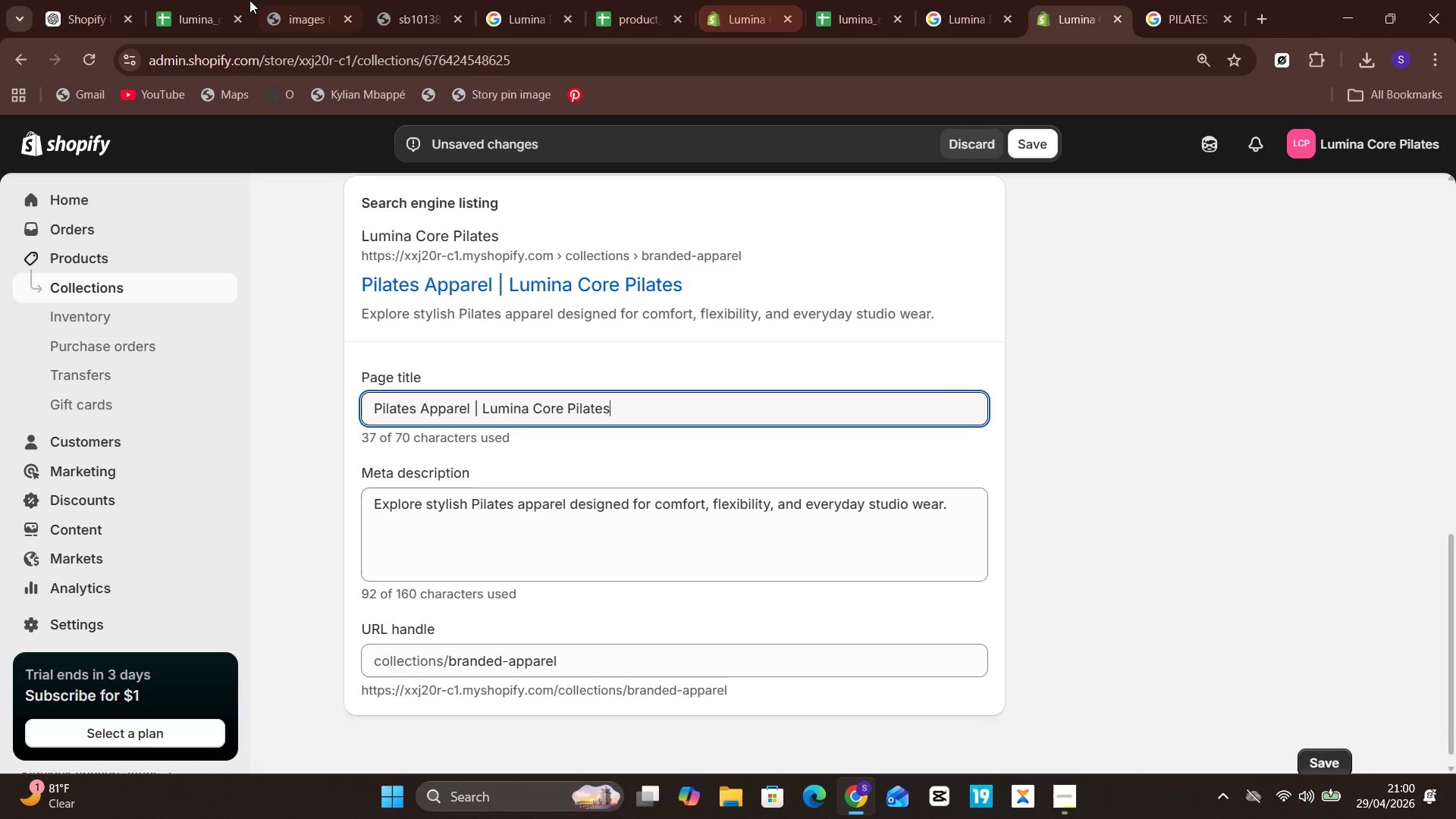 
wait(7.17)
 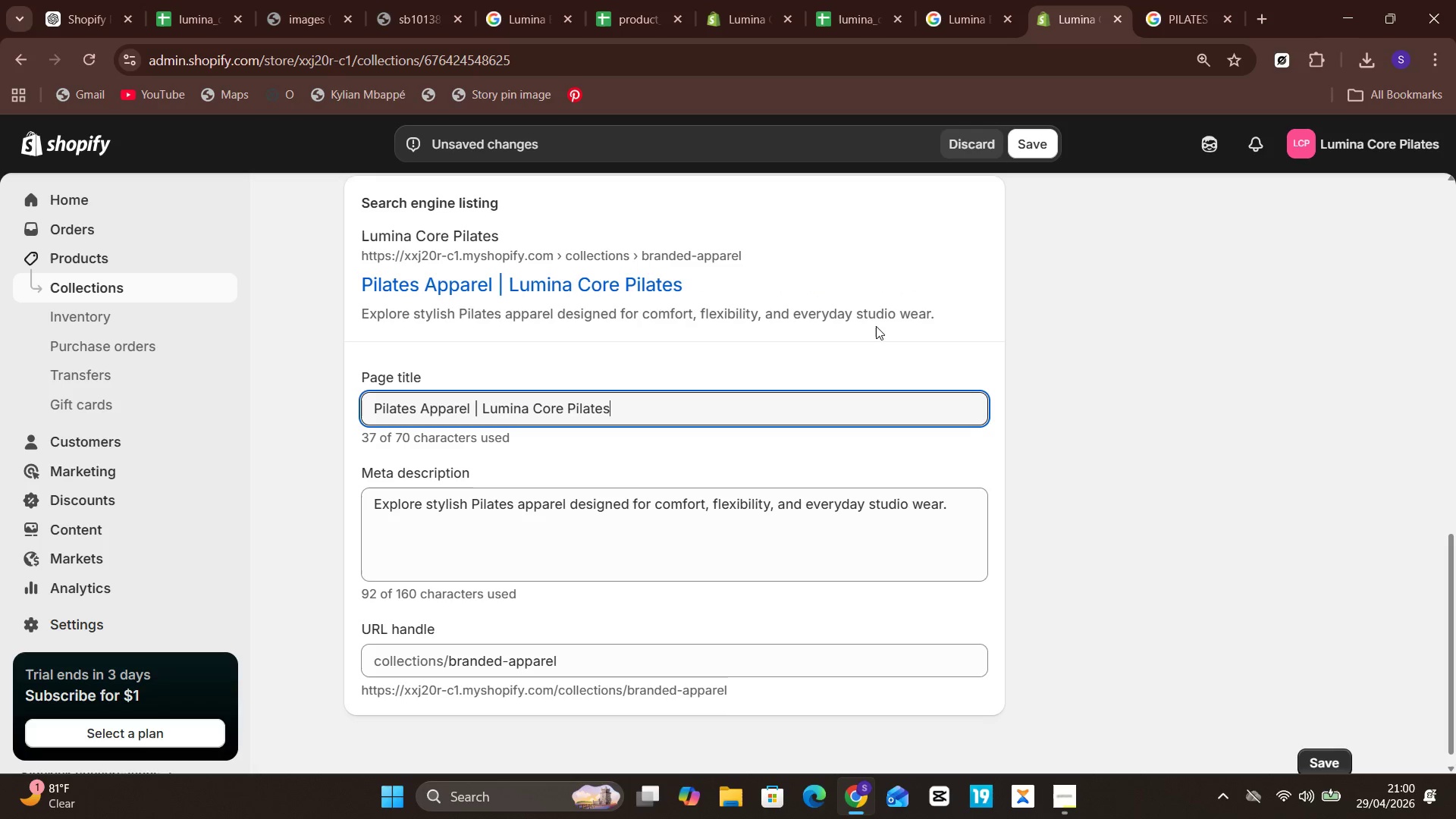 
left_click([88, 18])
 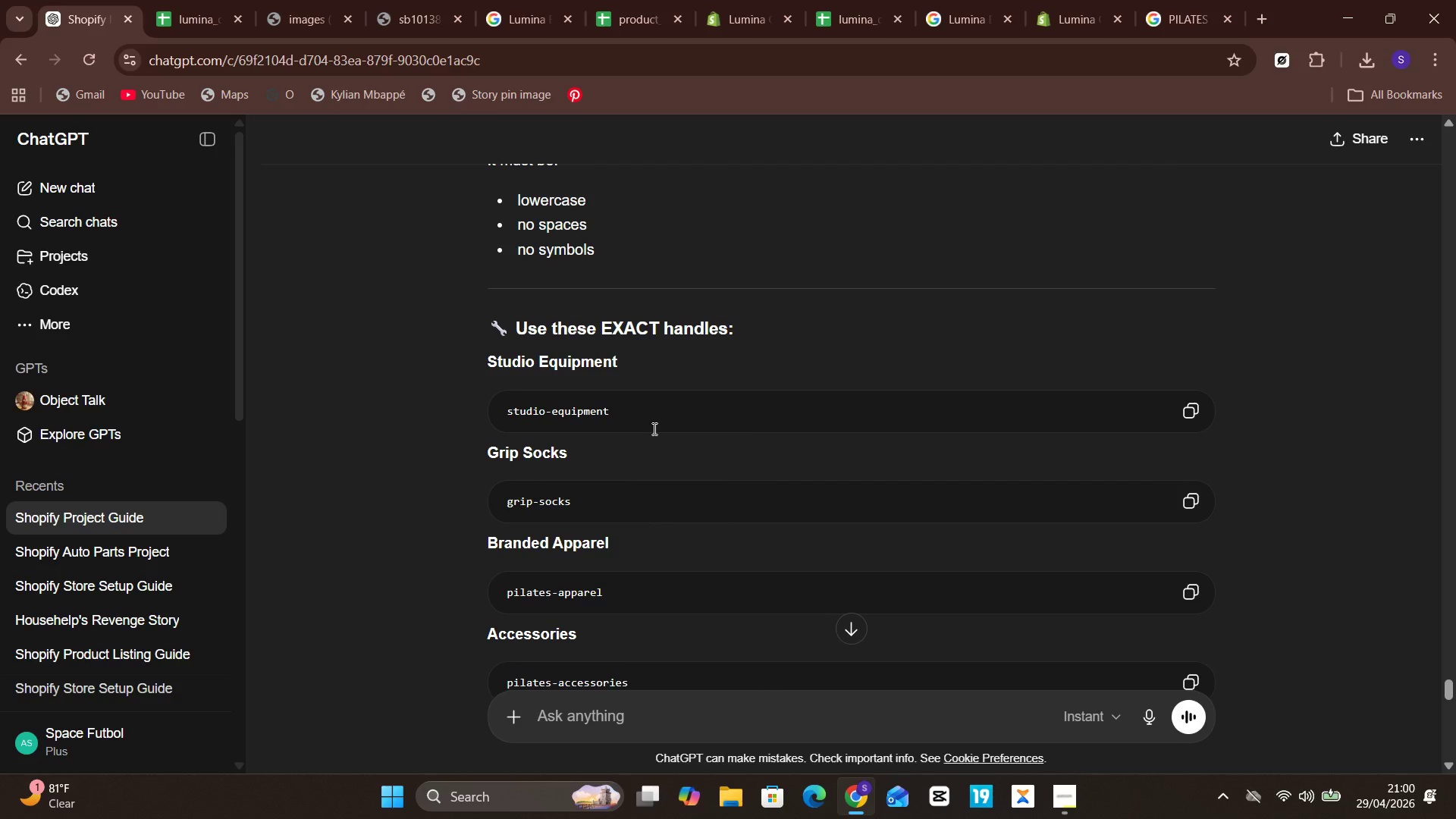 
wait(12.47)
 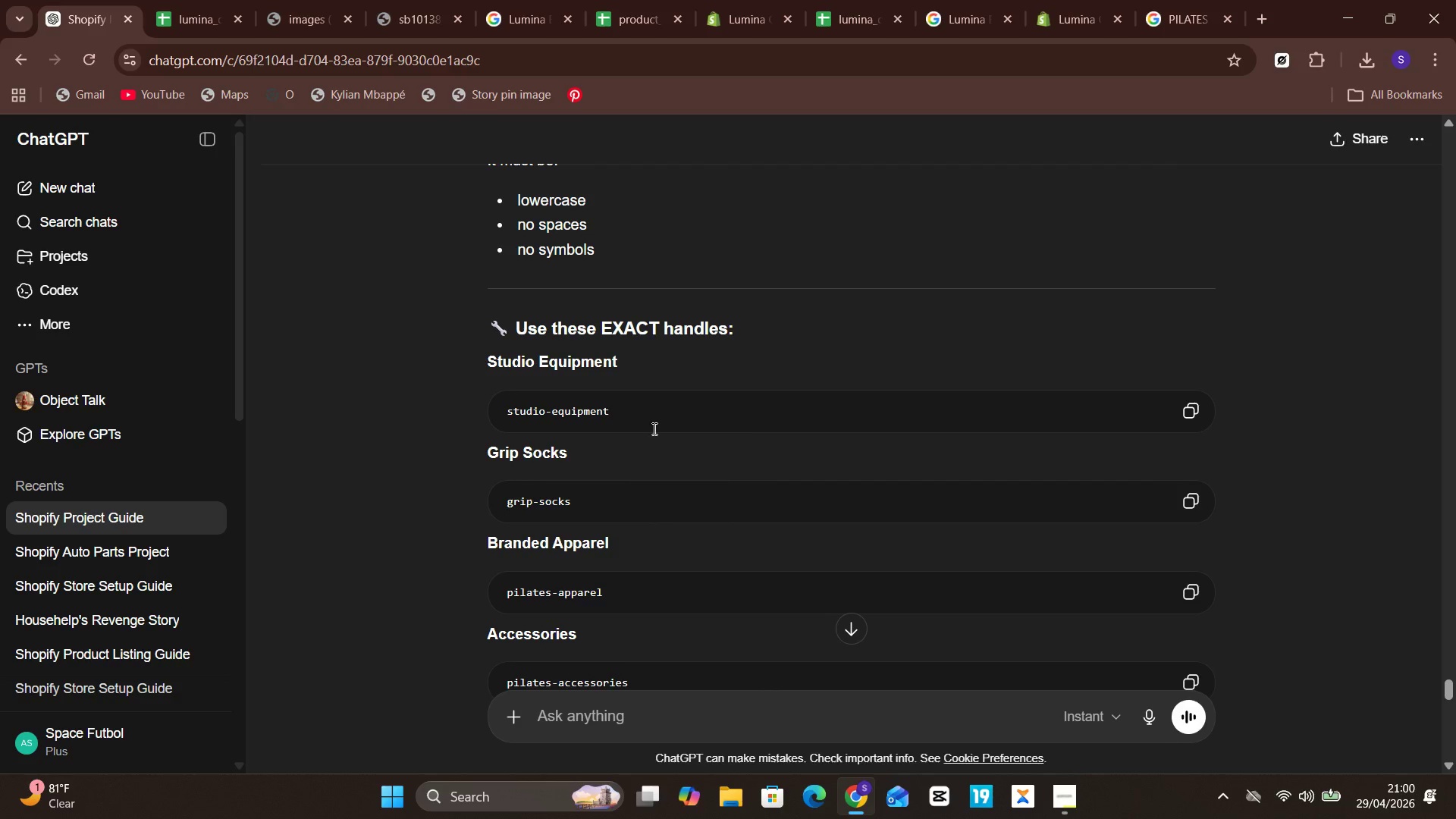 
left_click([1193, 560])
 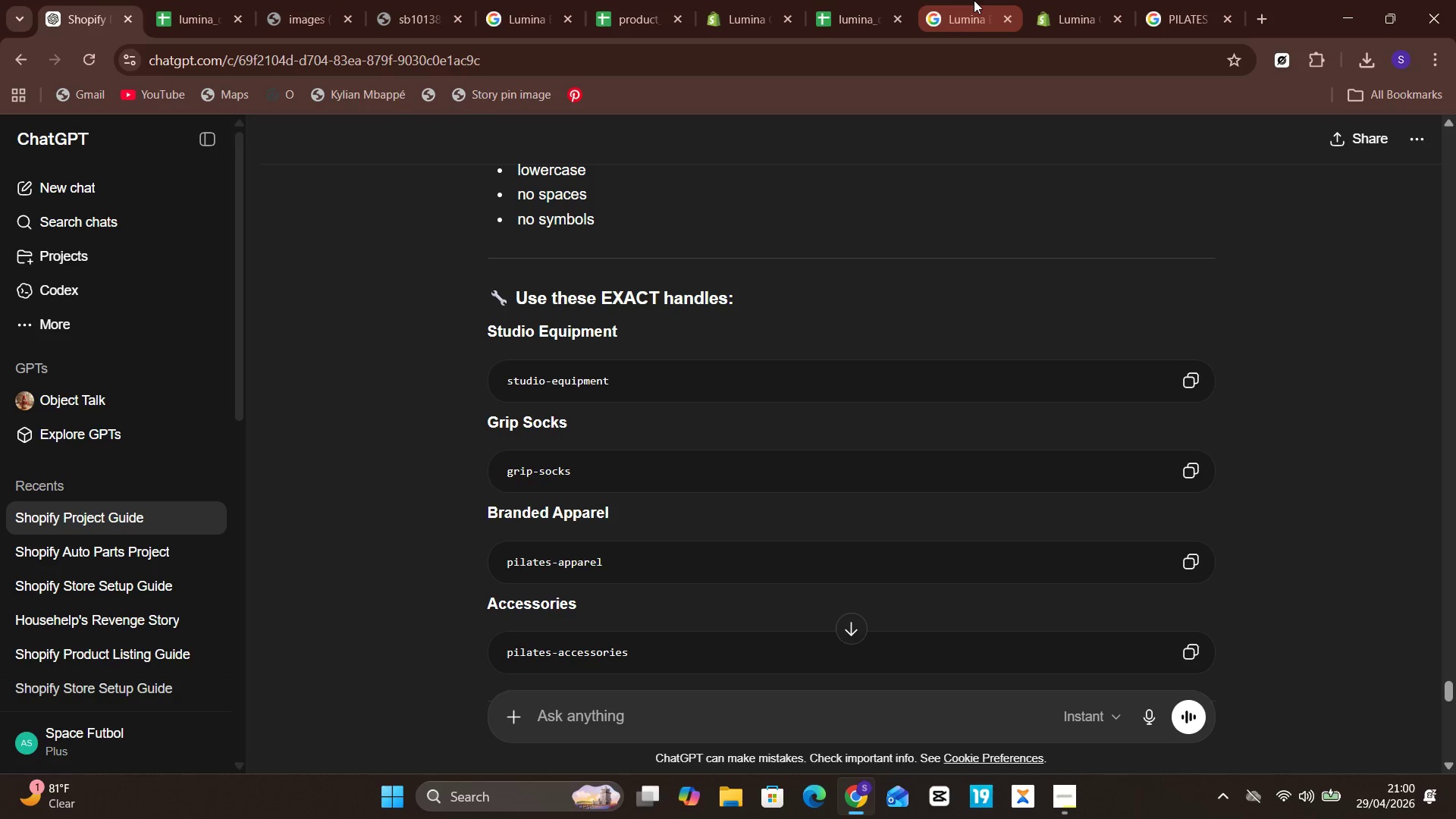 
left_click([1065, 2])
 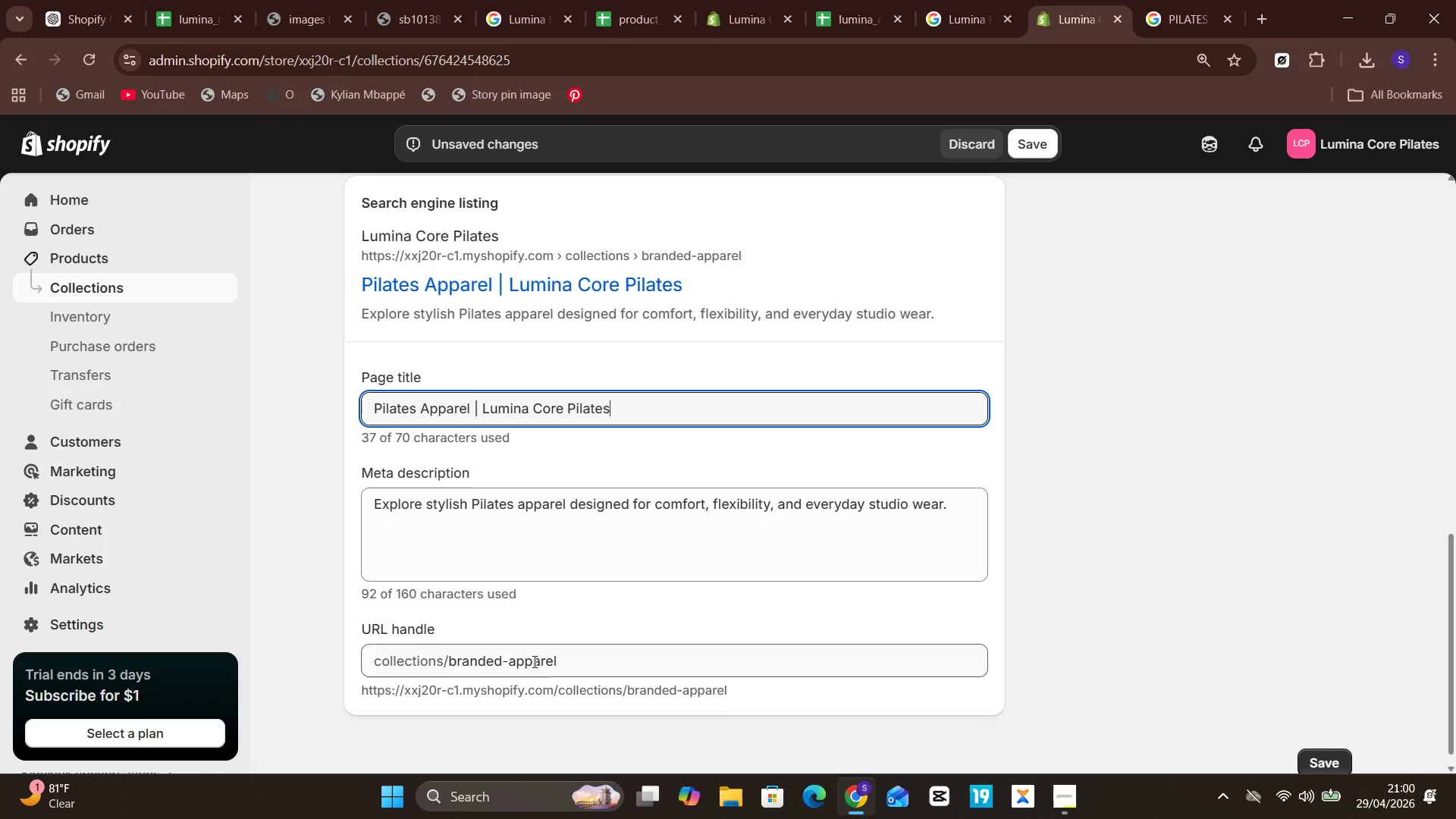 
left_click([559, 666])
 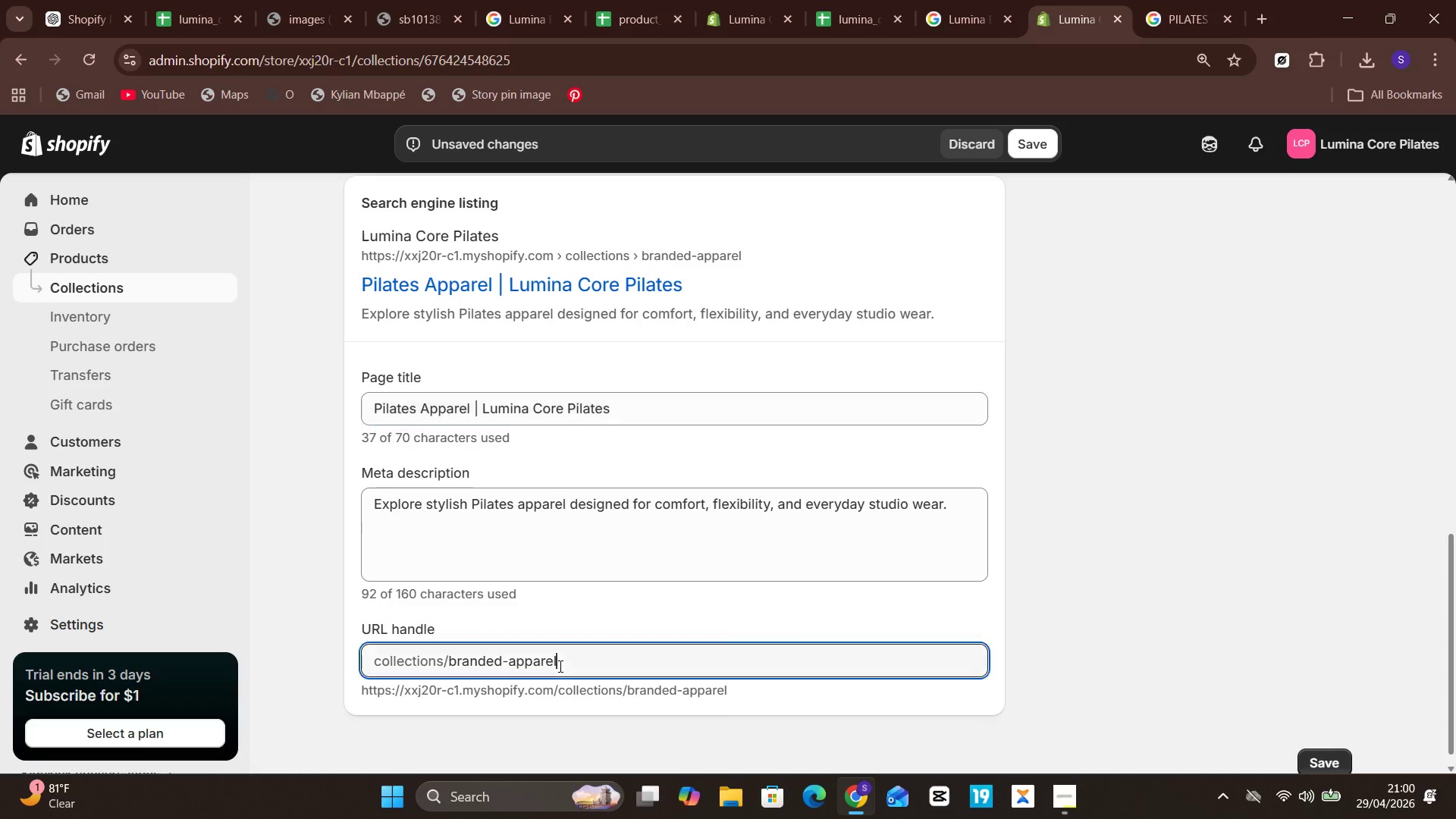 
key(Control+A)
 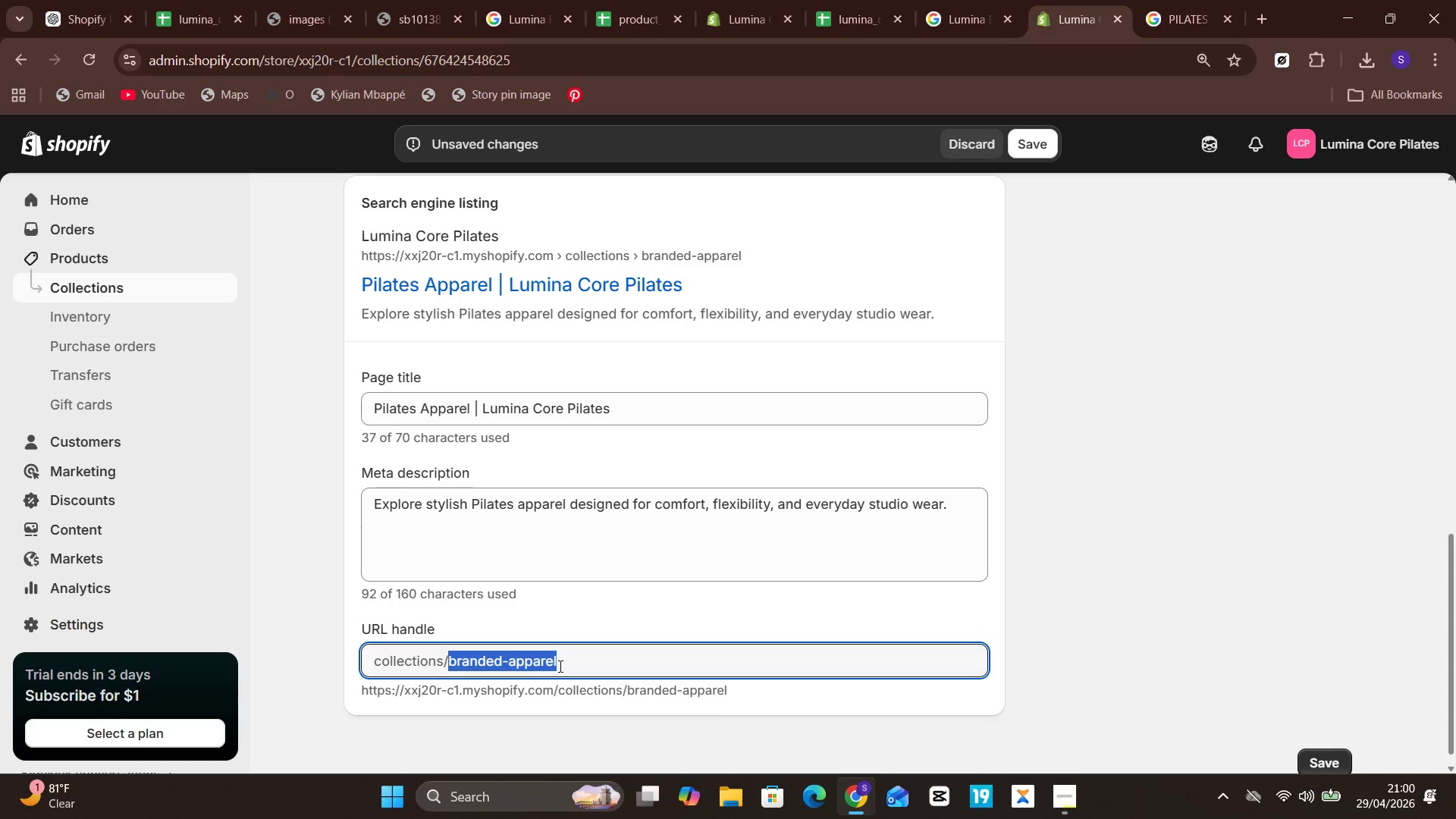 
hold_key(key=ControlLeft, duration=0.98)
 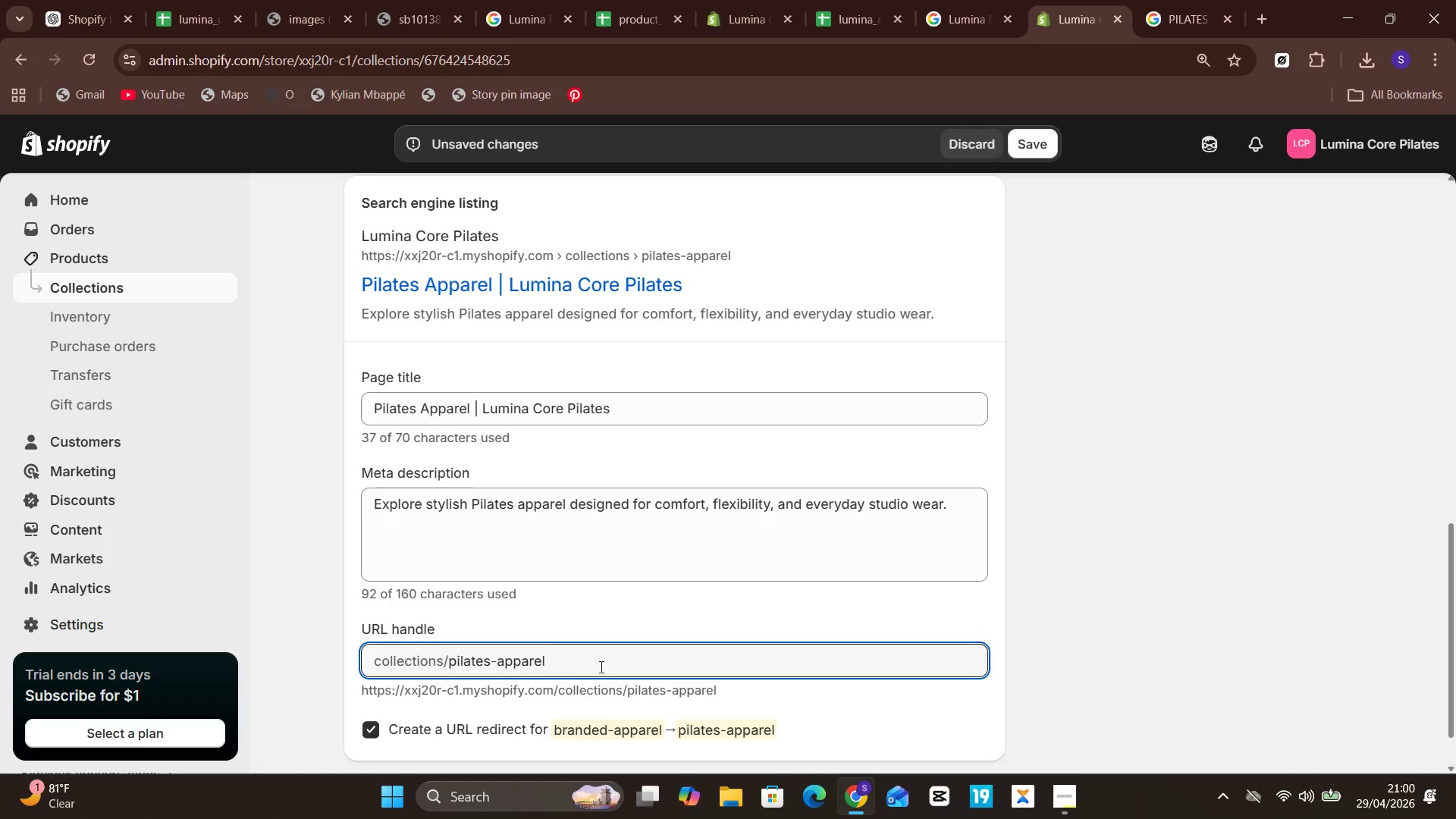 
hold_key(key=V, duration=0.33)
 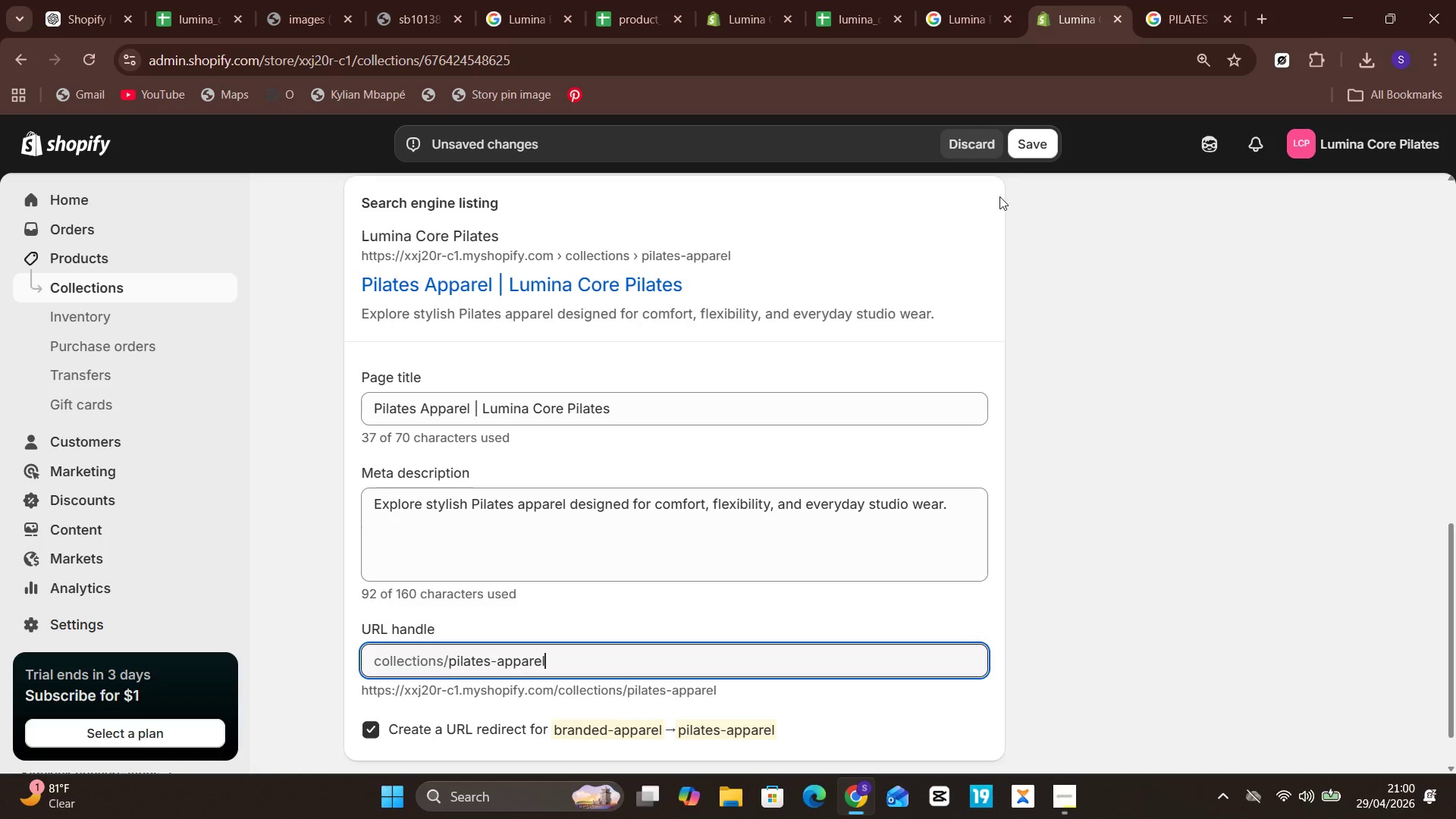 
left_click([1024, 154])
 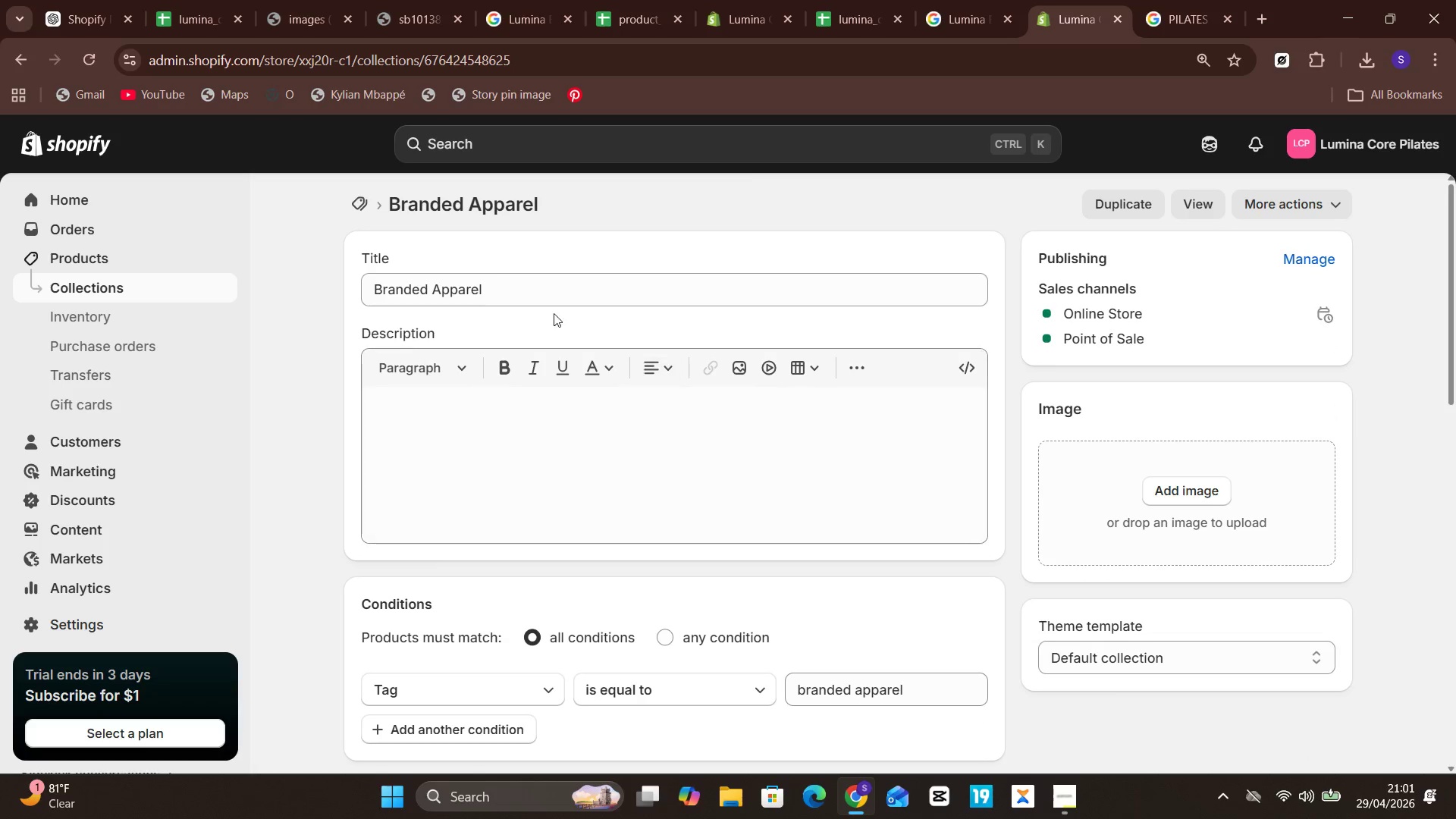 
wait(7.25)
 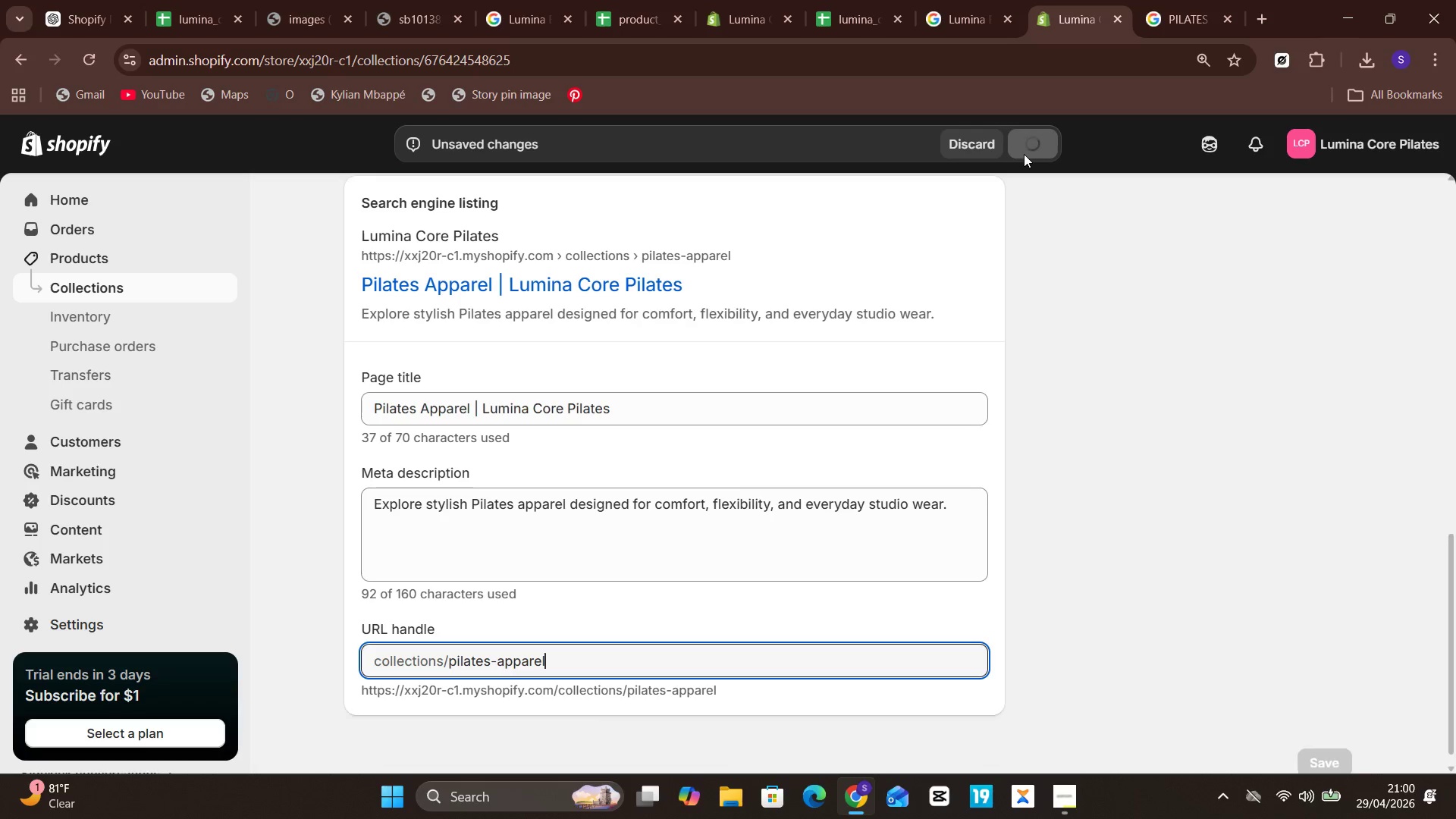 
left_click([134, 284])
 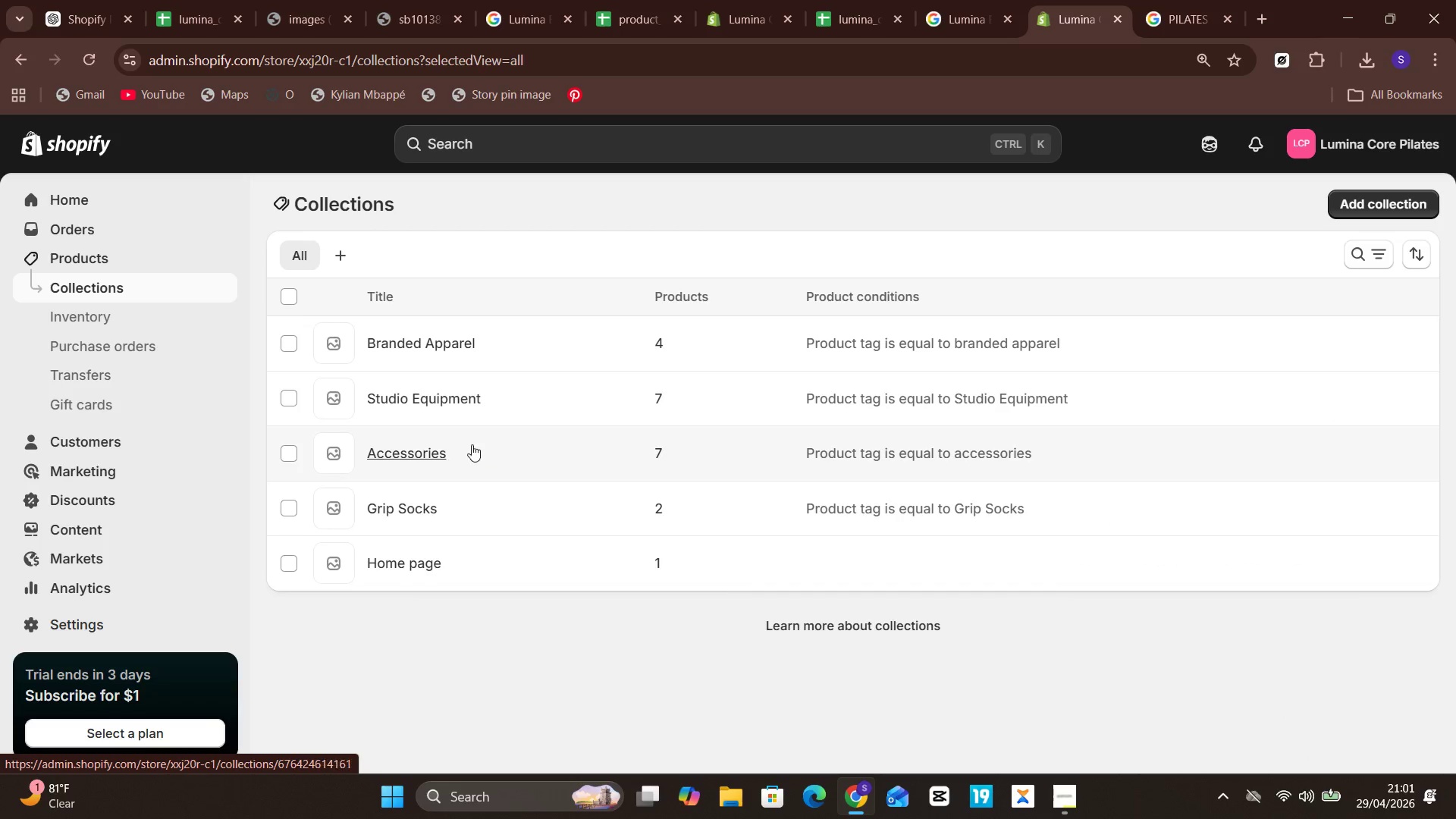 
left_click([428, 405])
 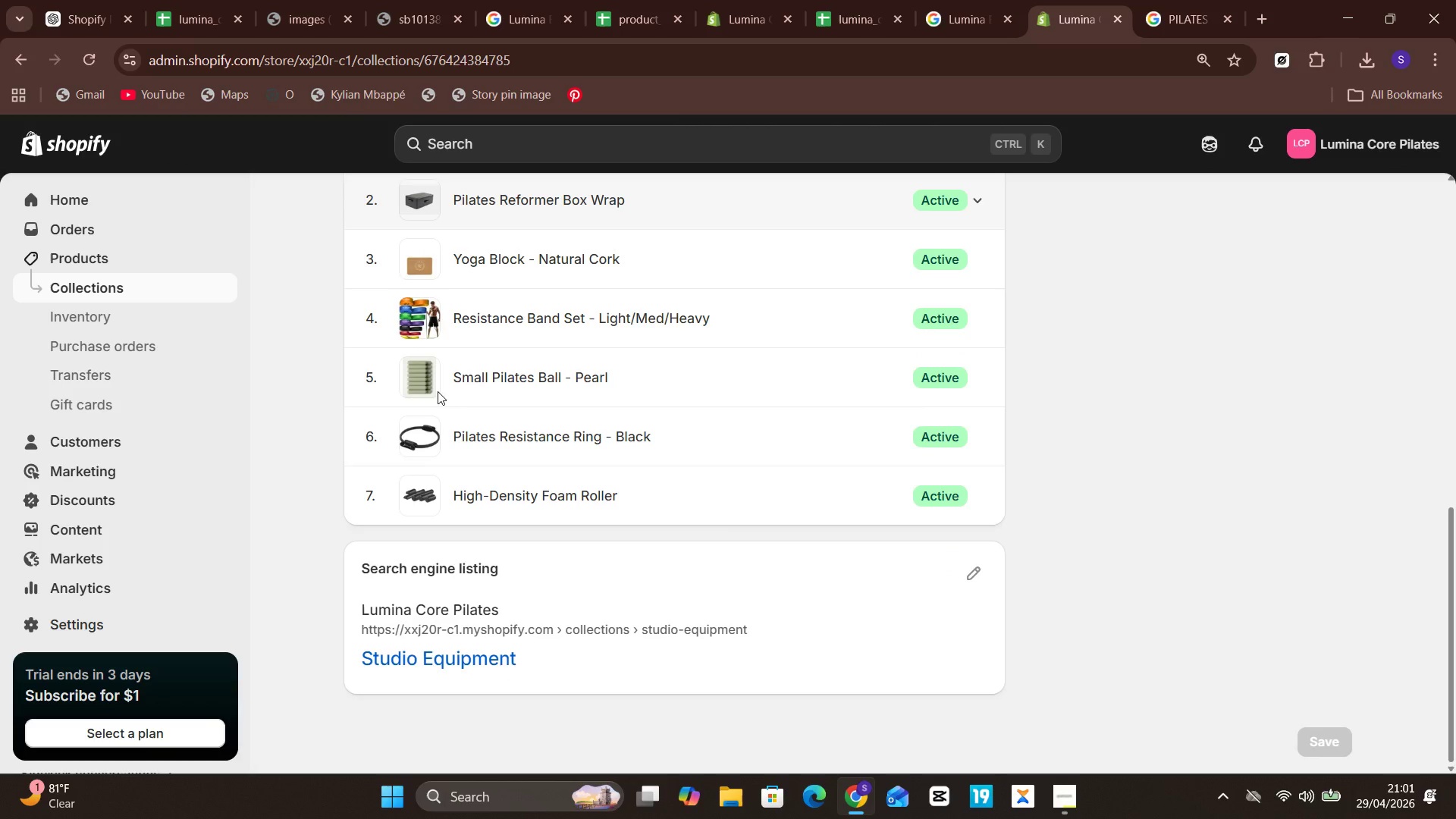 
wait(6.48)
 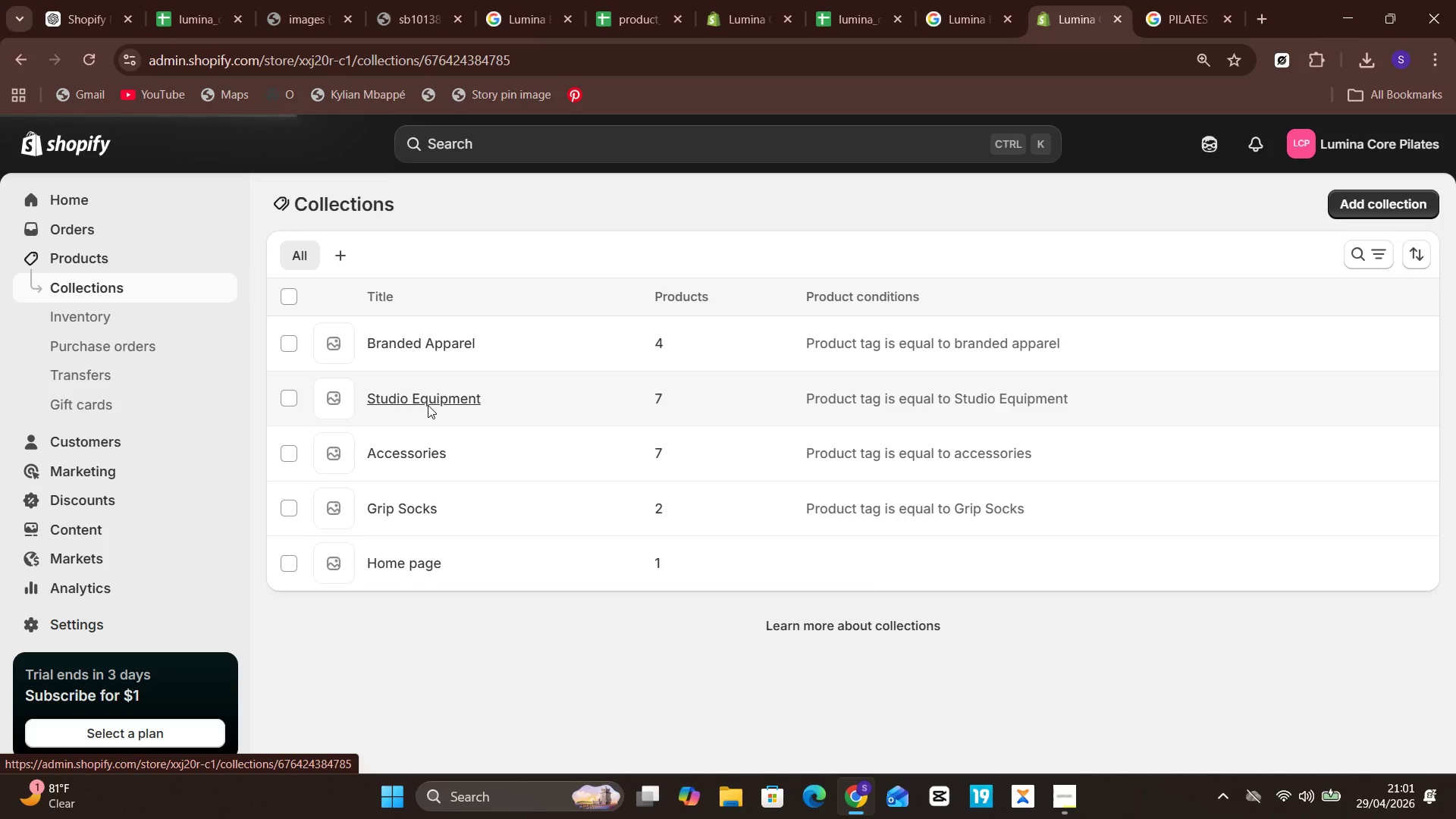 
left_click([969, 578])
 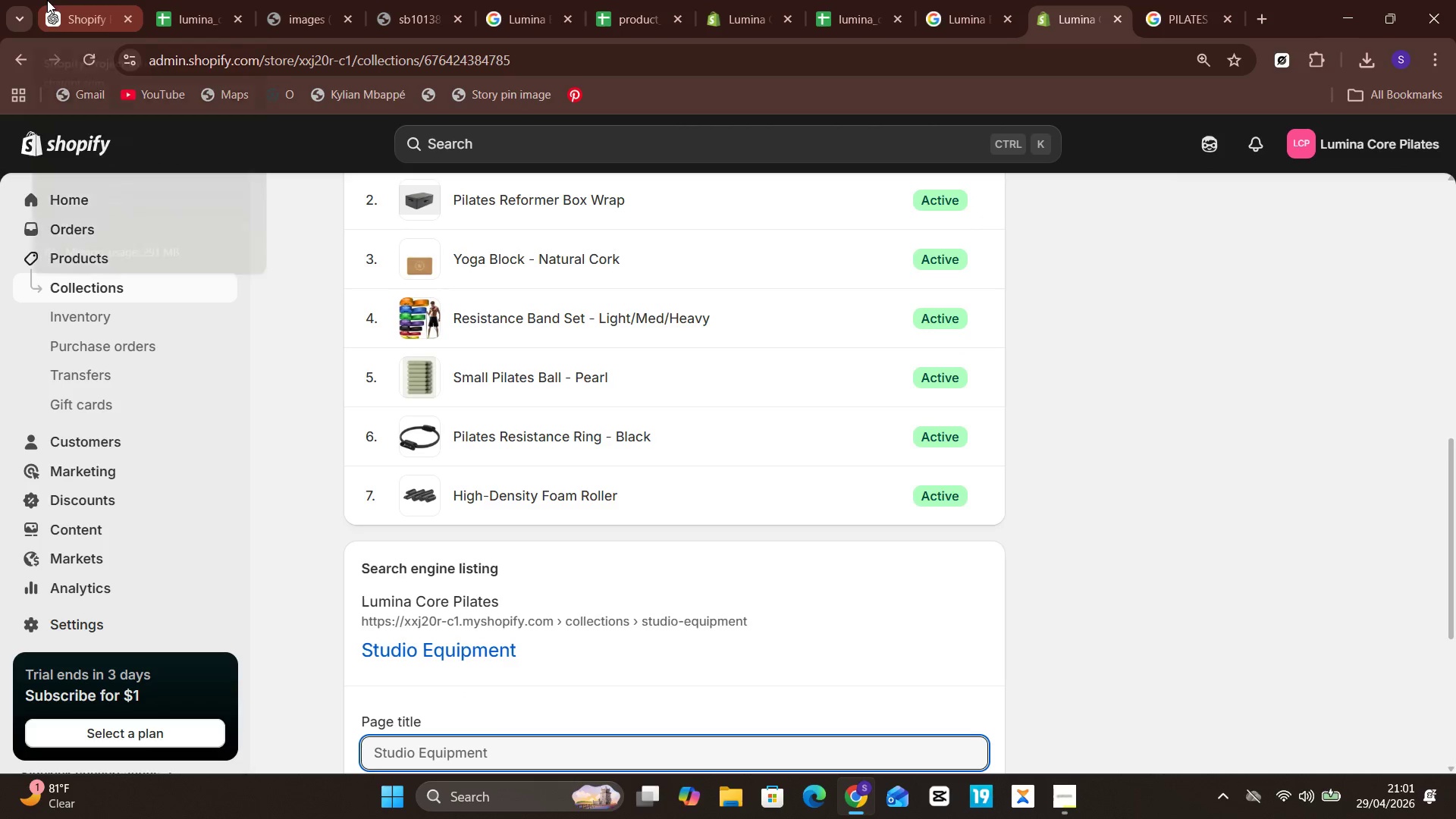 
left_click([47, 0])
 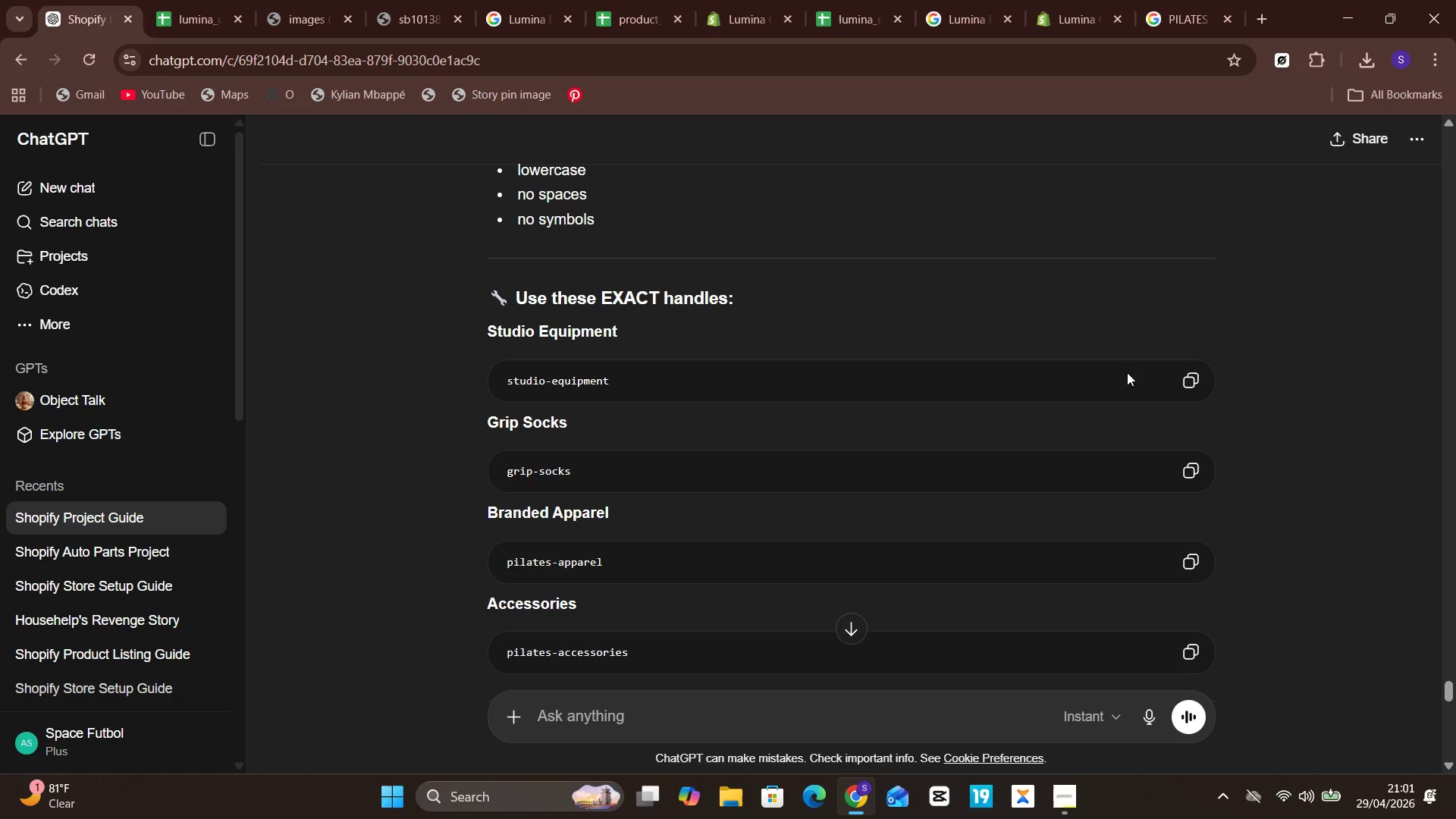 
left_click([1183, 379])
 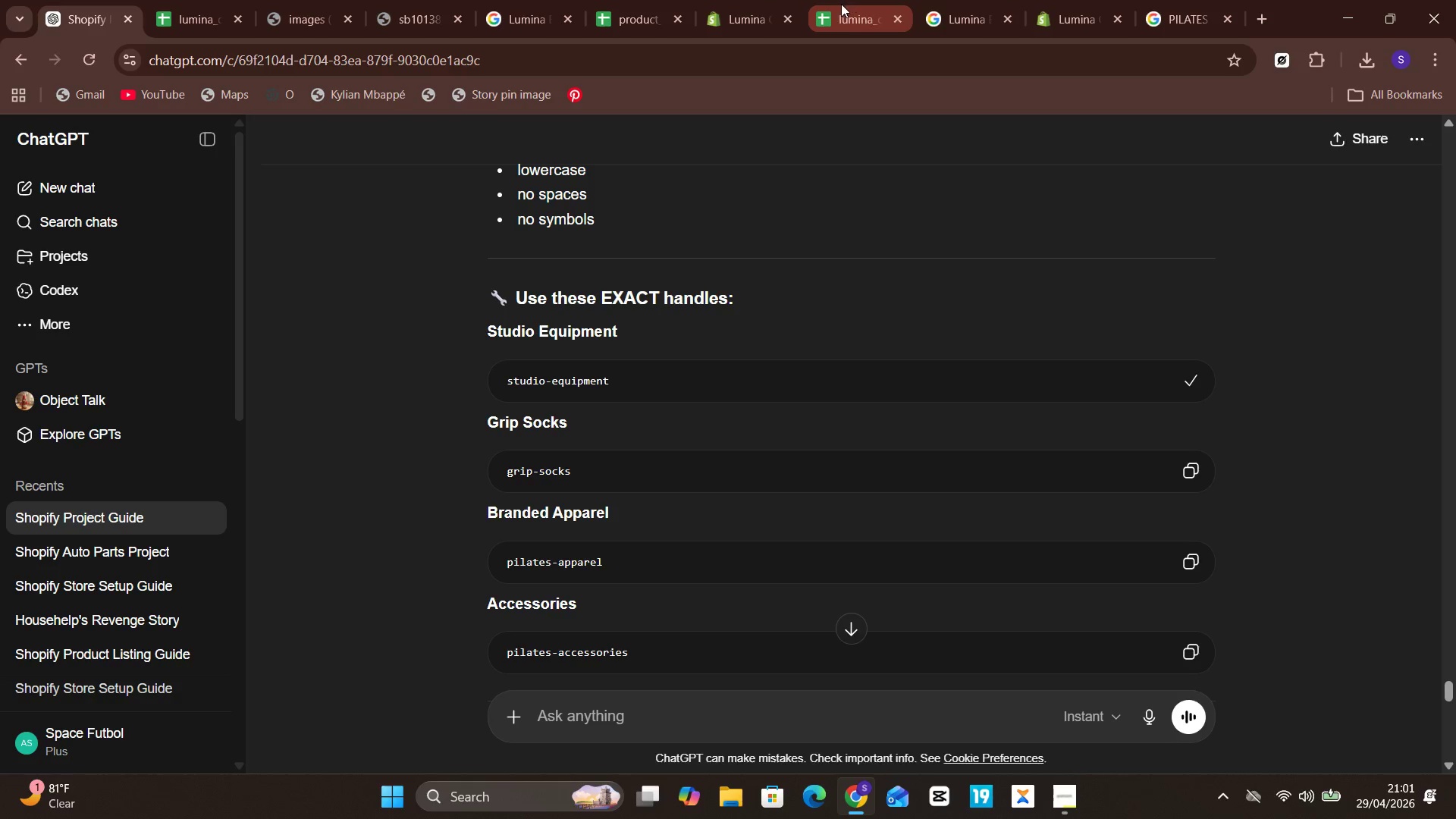 
left_click([1068, 18])
 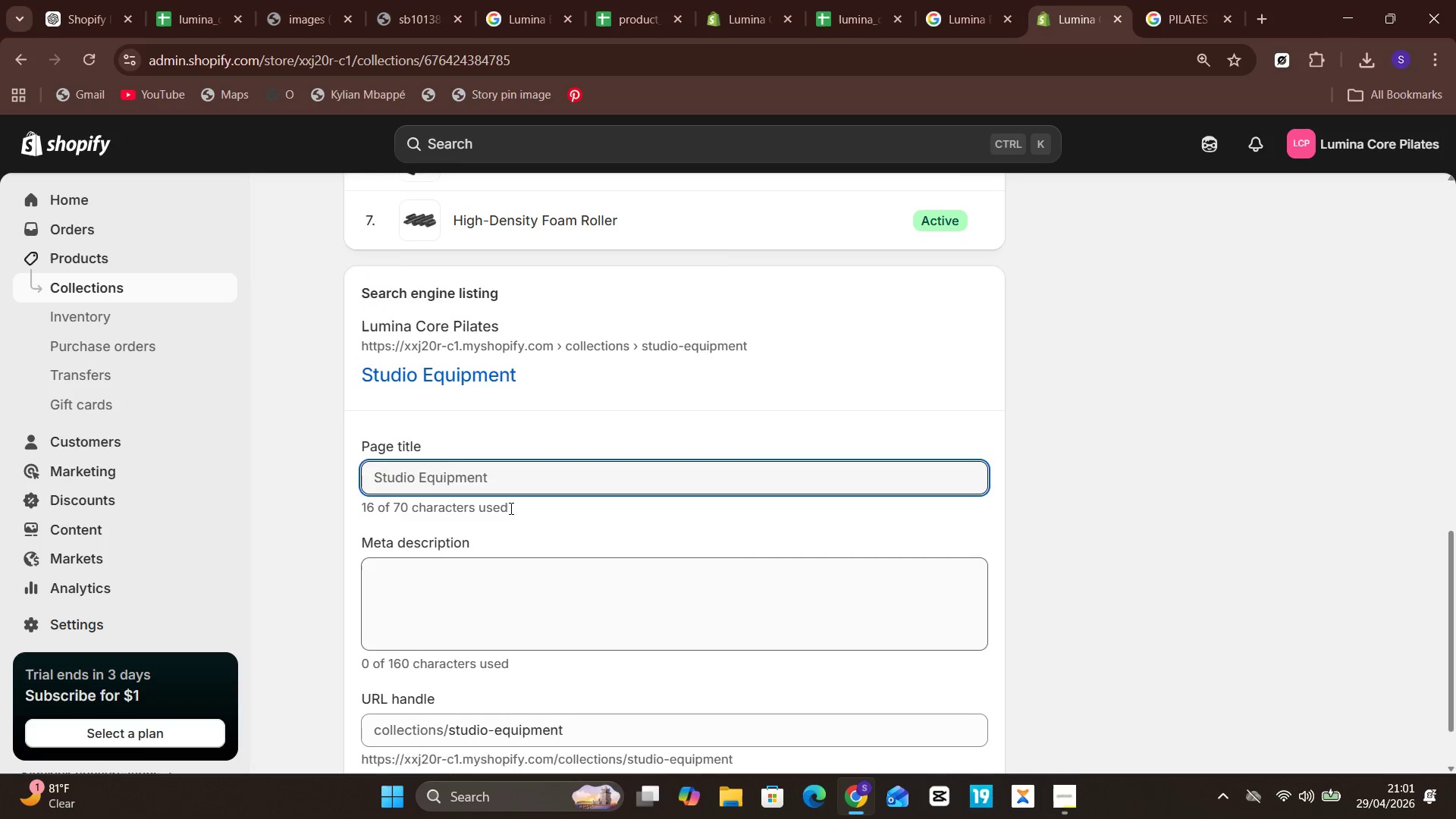 
wait(5.47)
 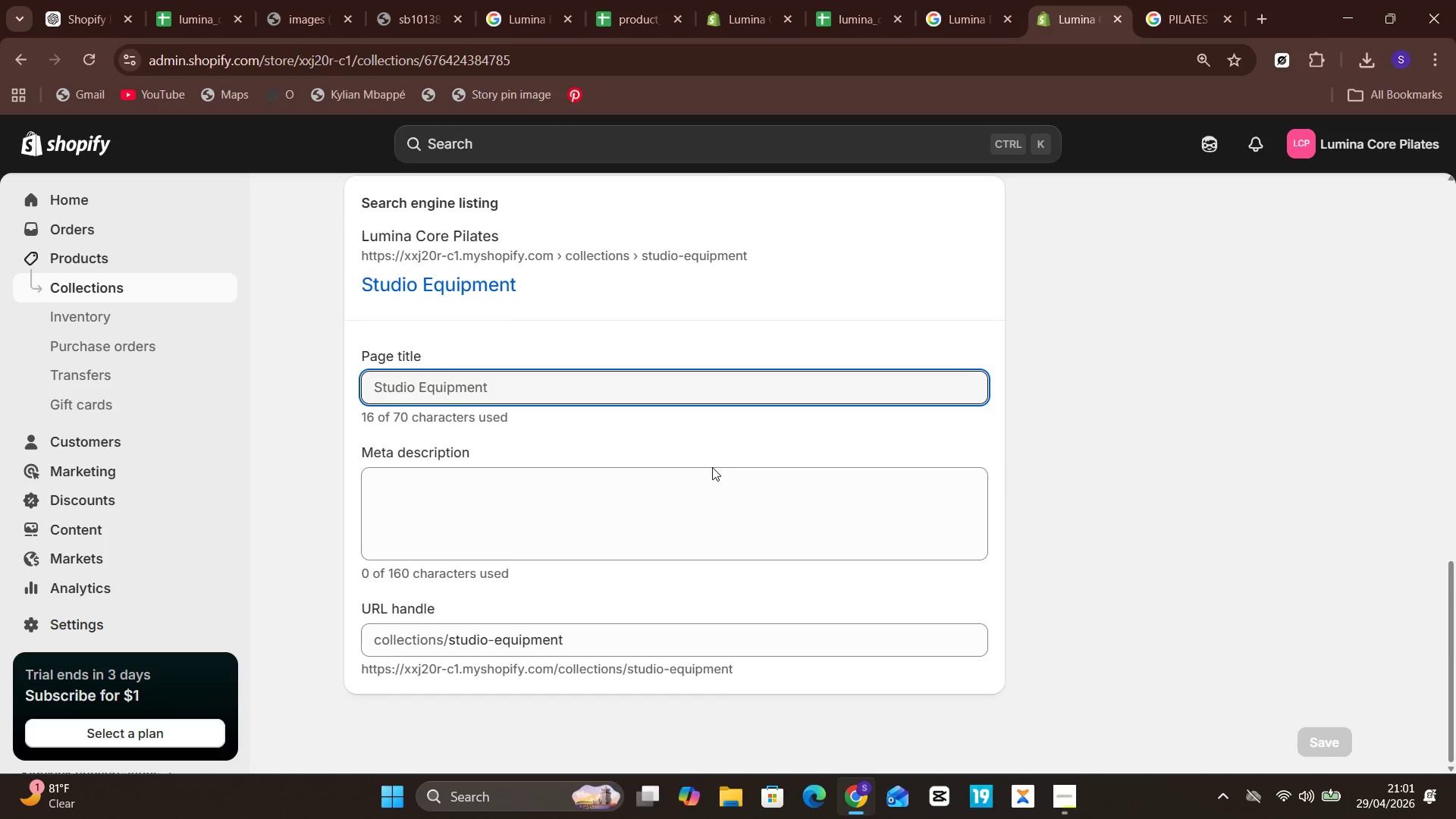 
left_click([53, 0])
 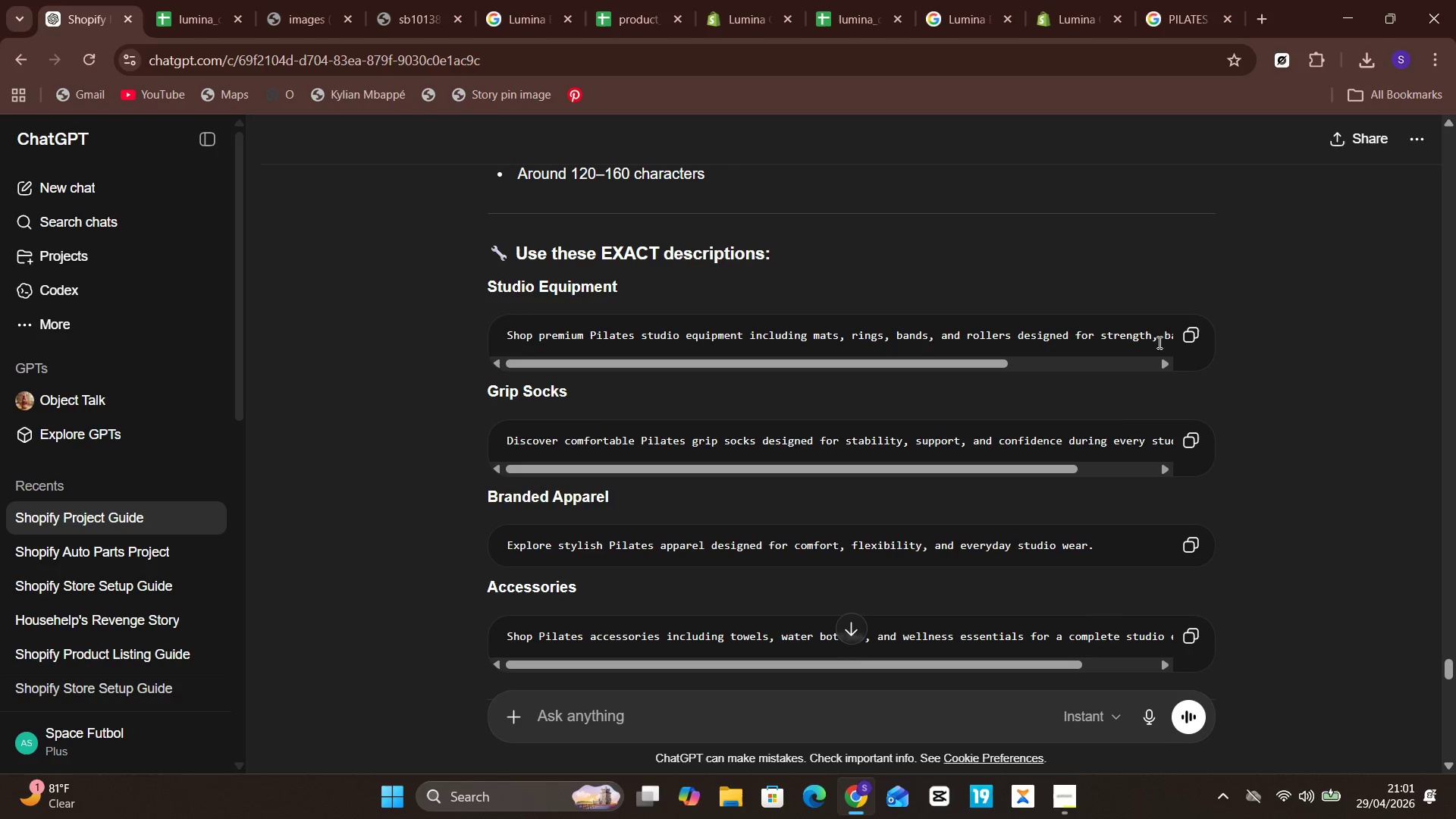 
wait(5.31)
 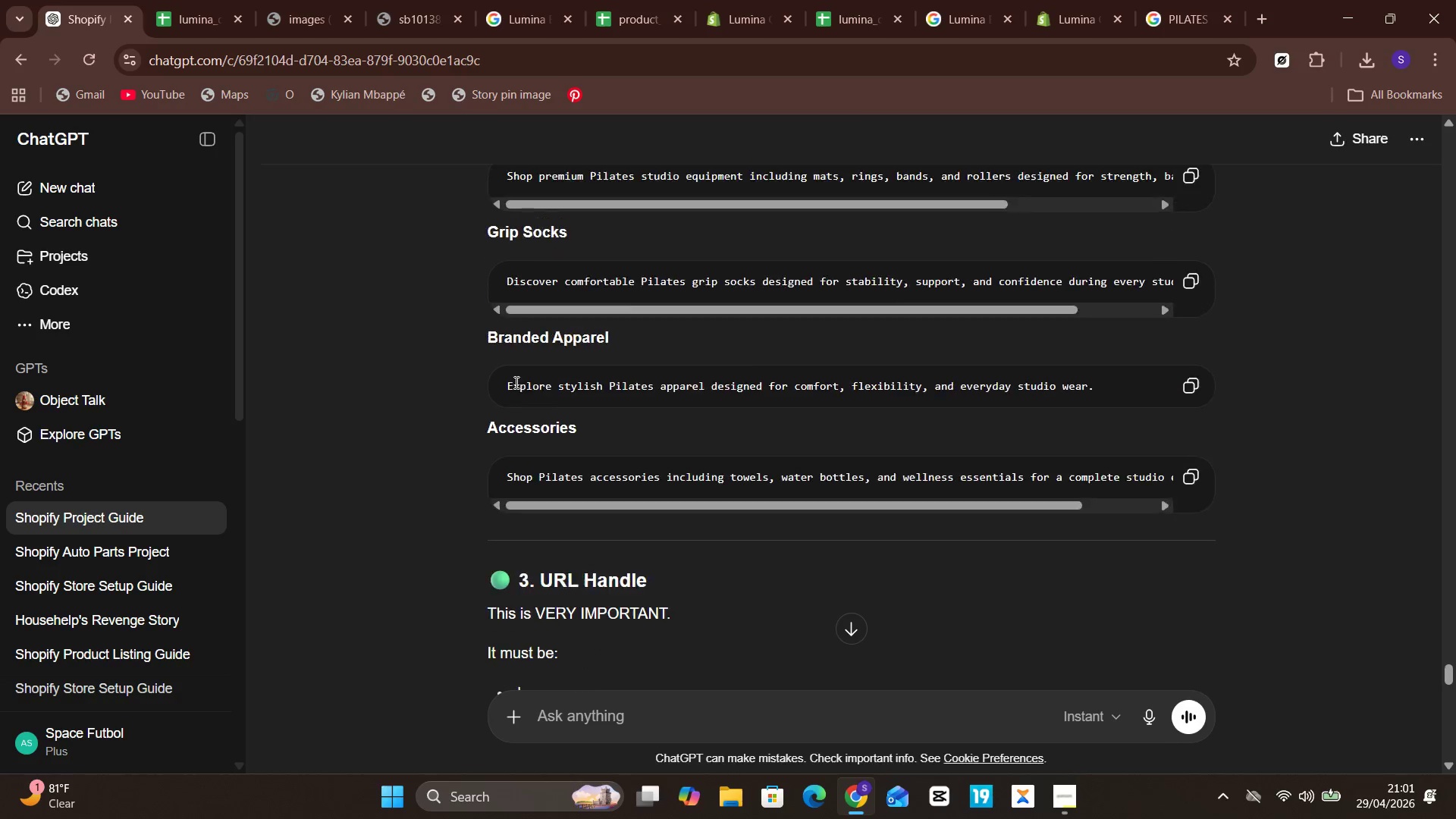 
left_click([1178, 333])
 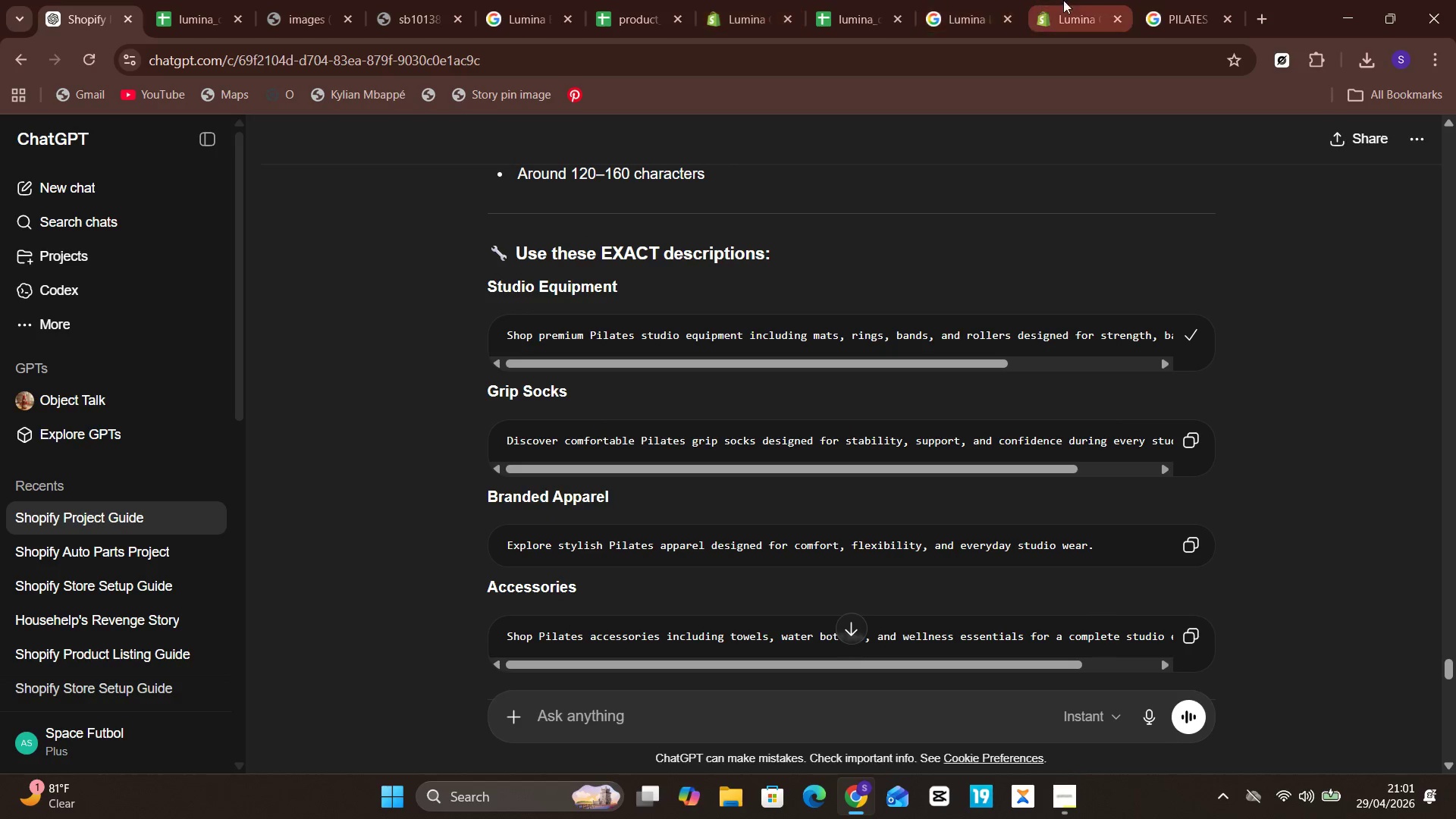 
left_click([1083, 0])
 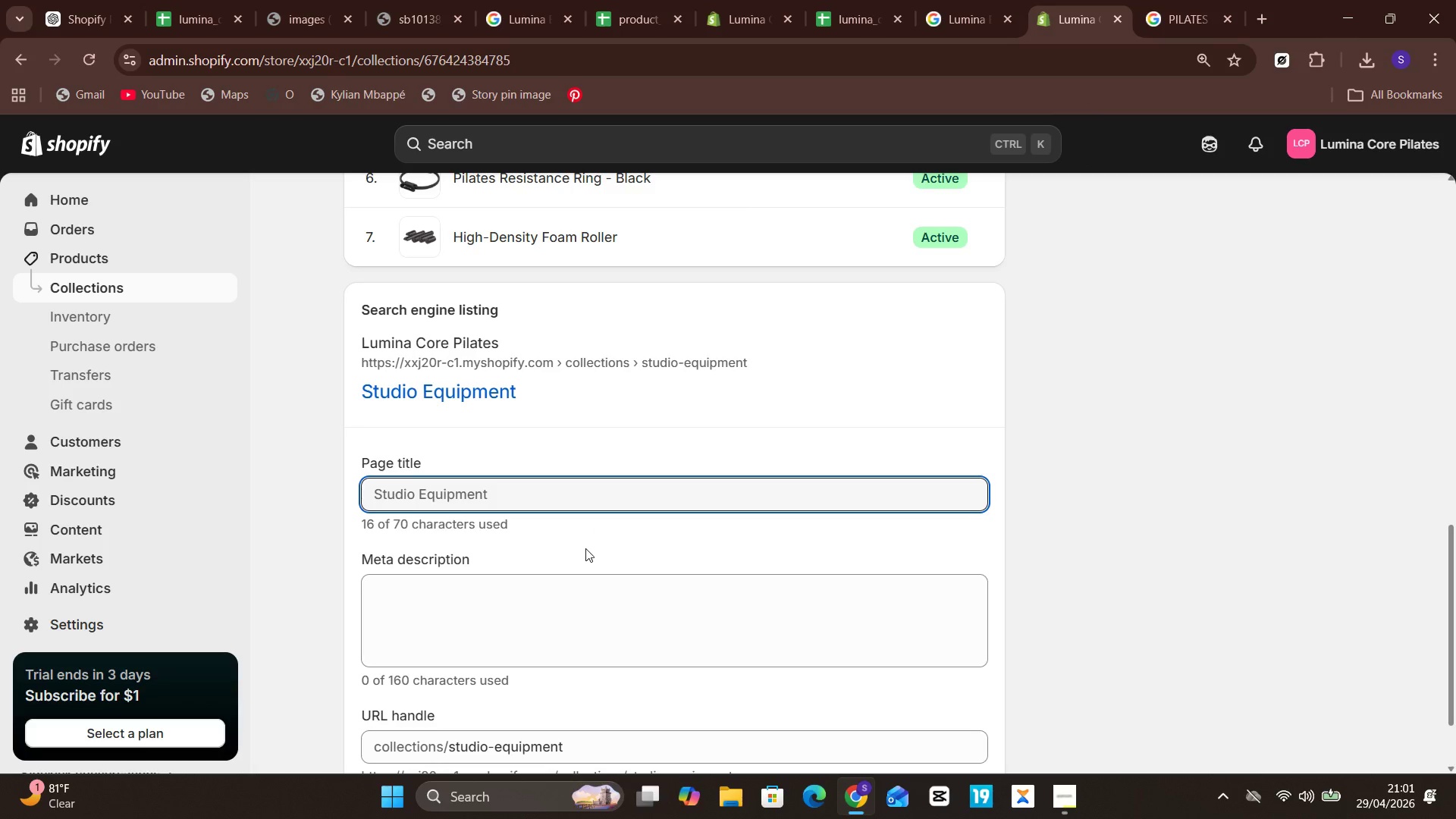 
left_click([564, 616])
 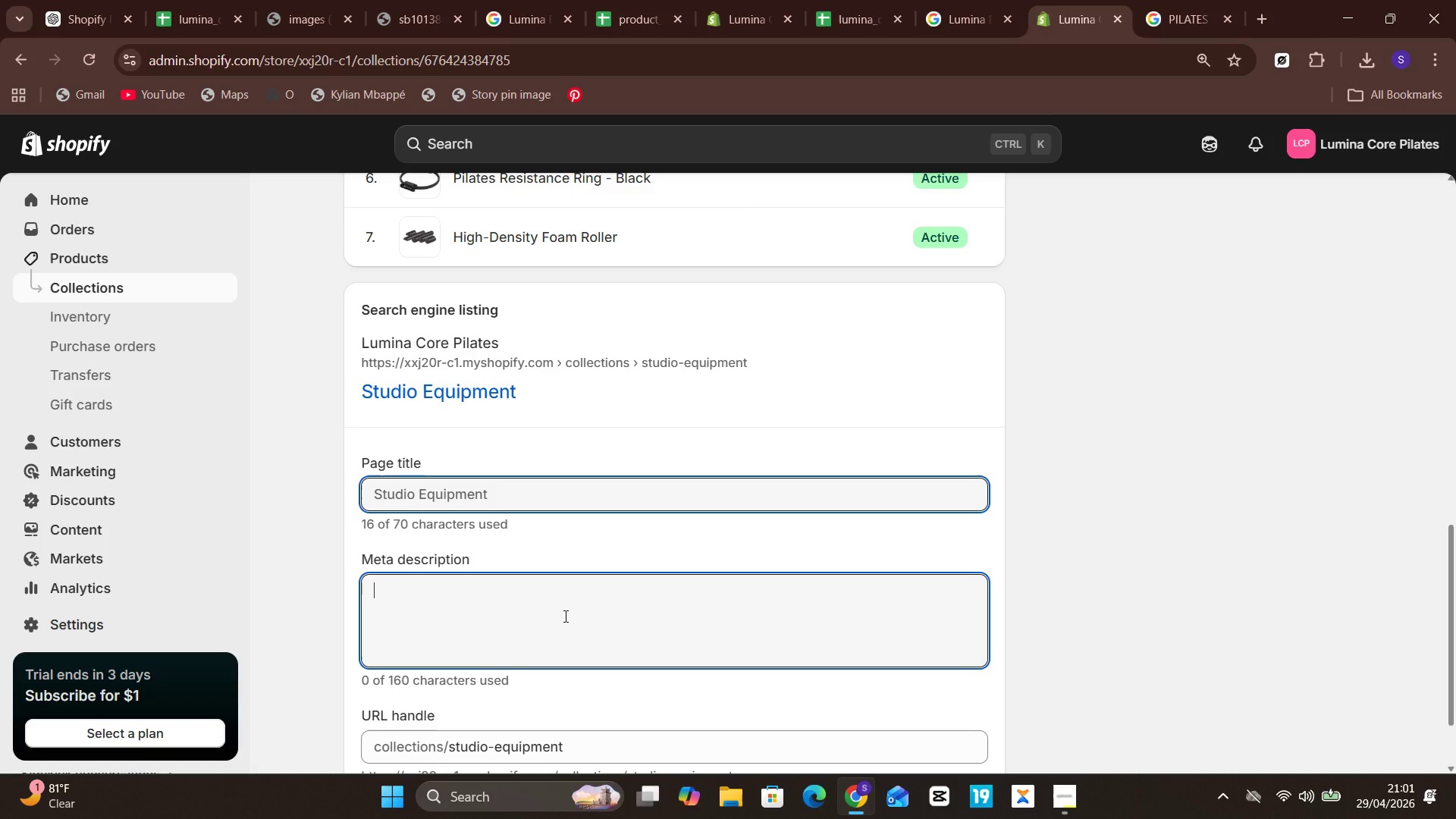 
key(Control+V)
 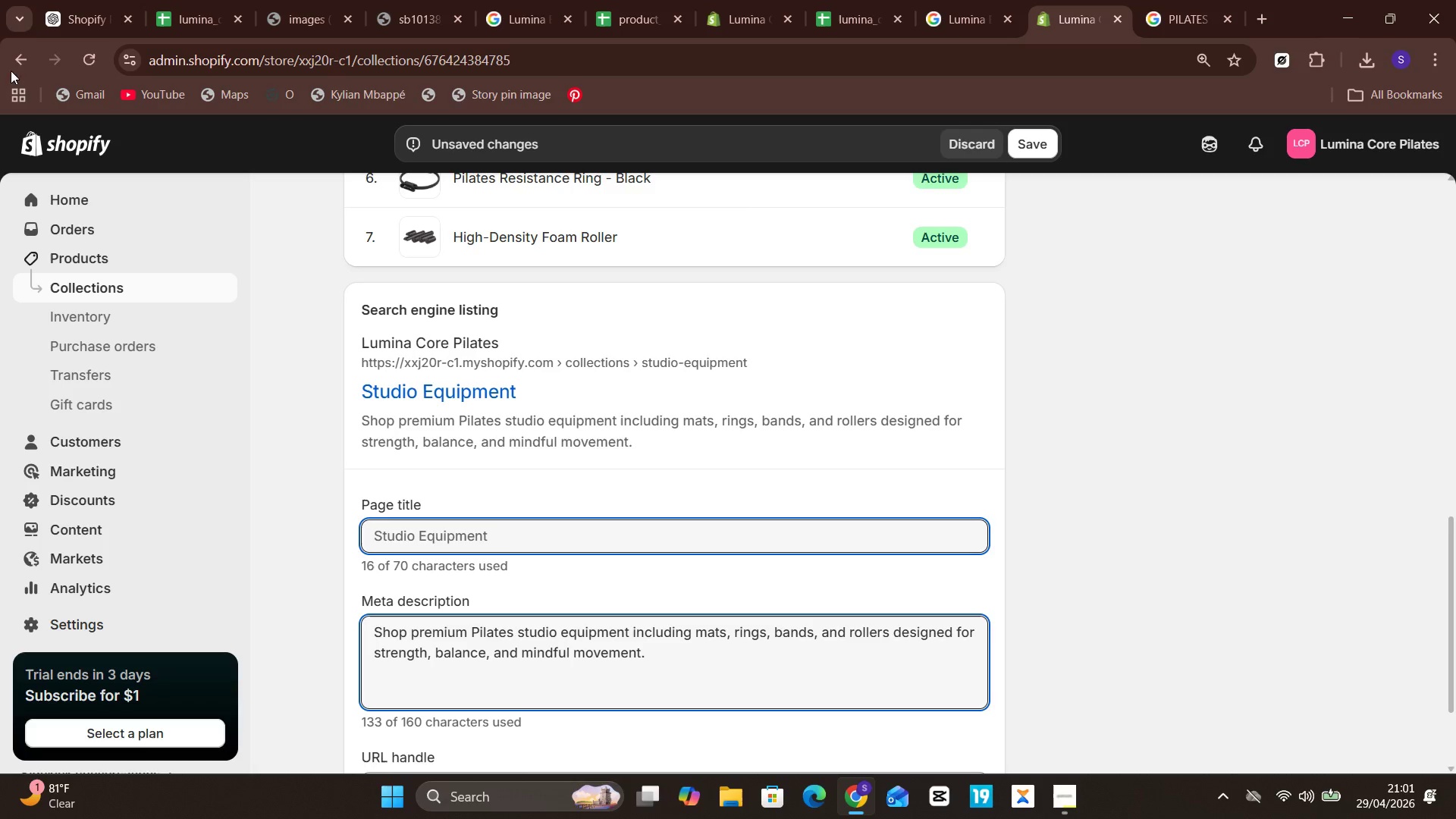 
left_click([66, 0])
 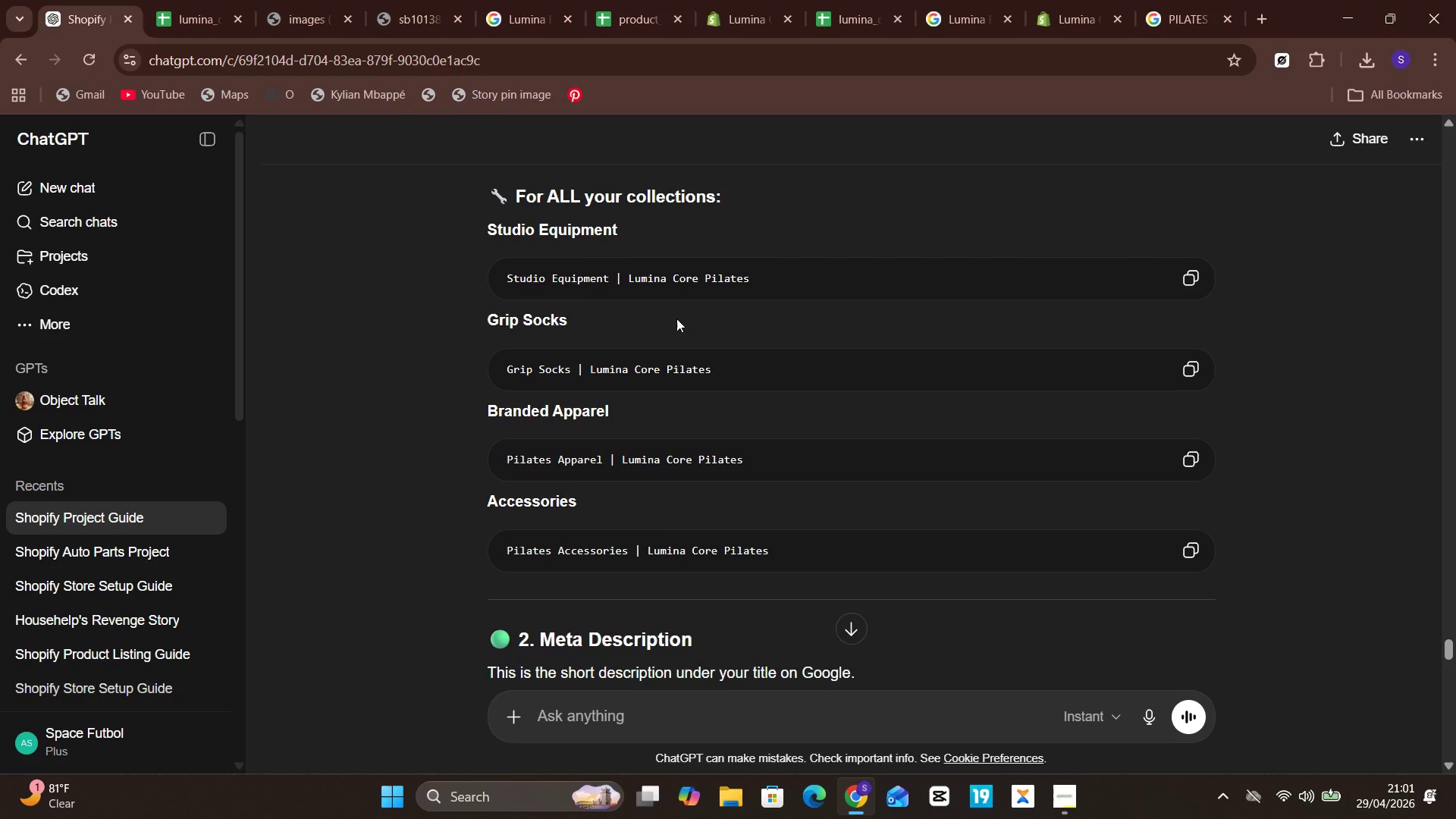 
left_click([1201, 279])
 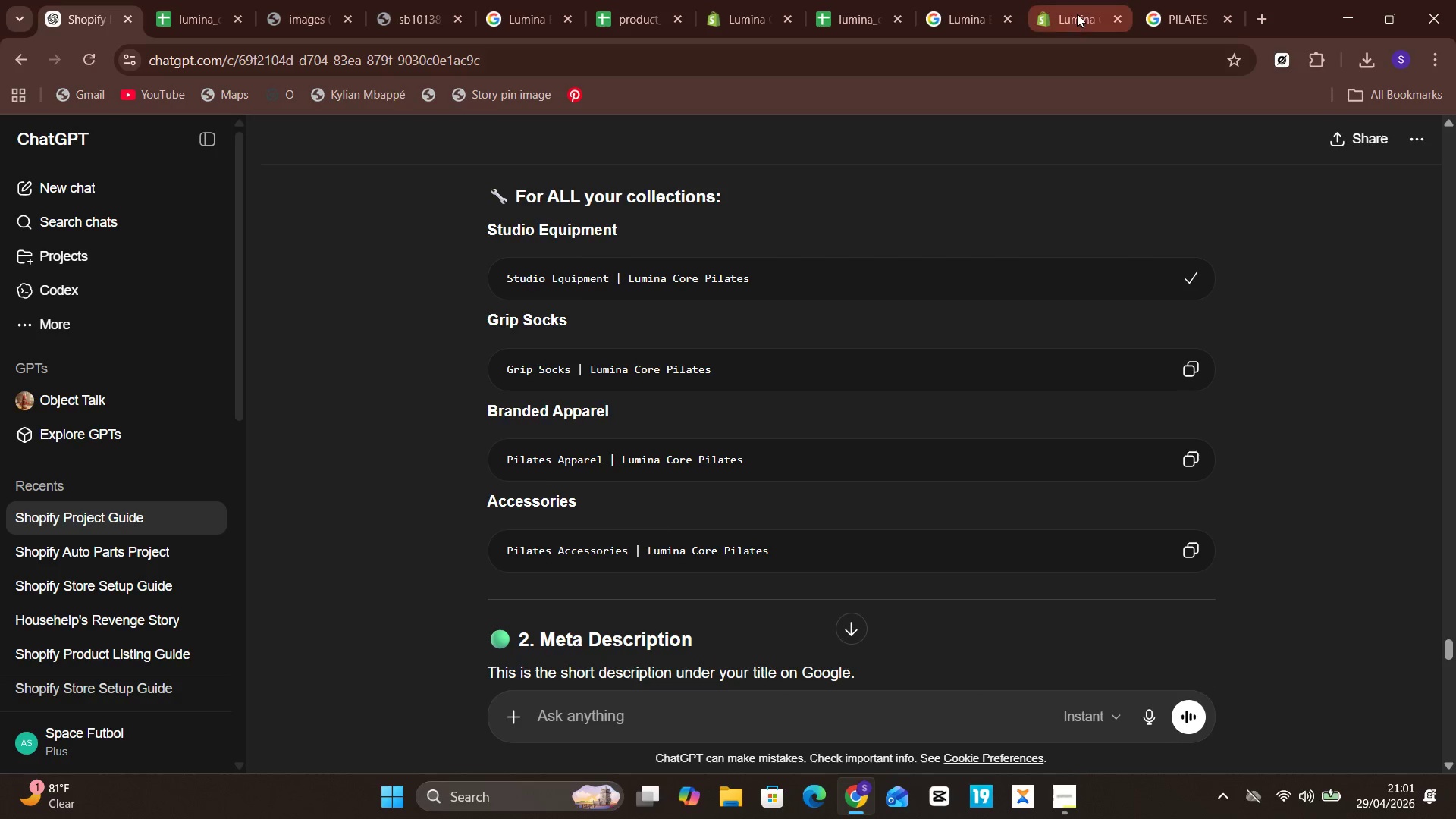 
left_click([1073, 12])
 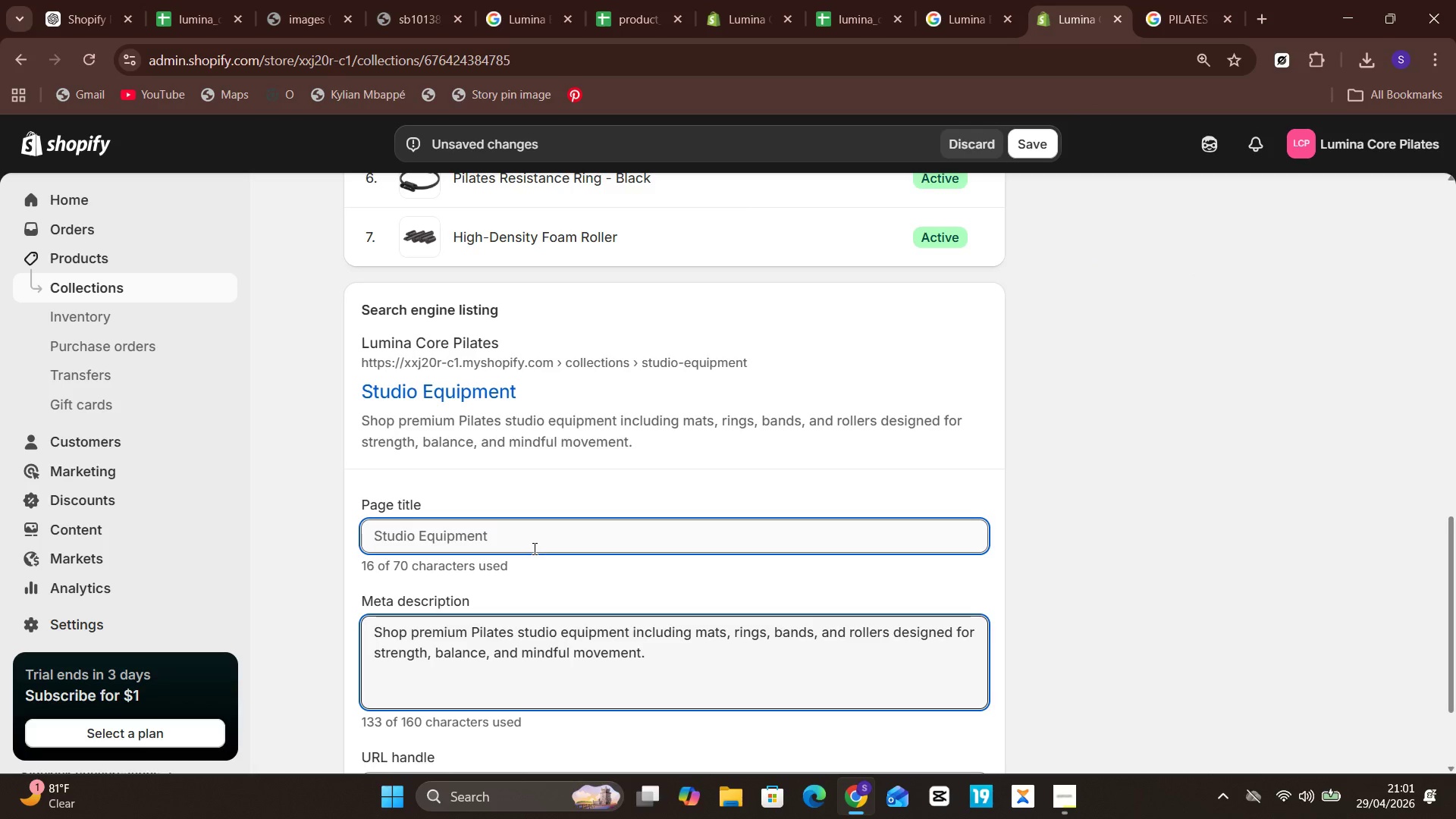 
left_click([532, 548])
 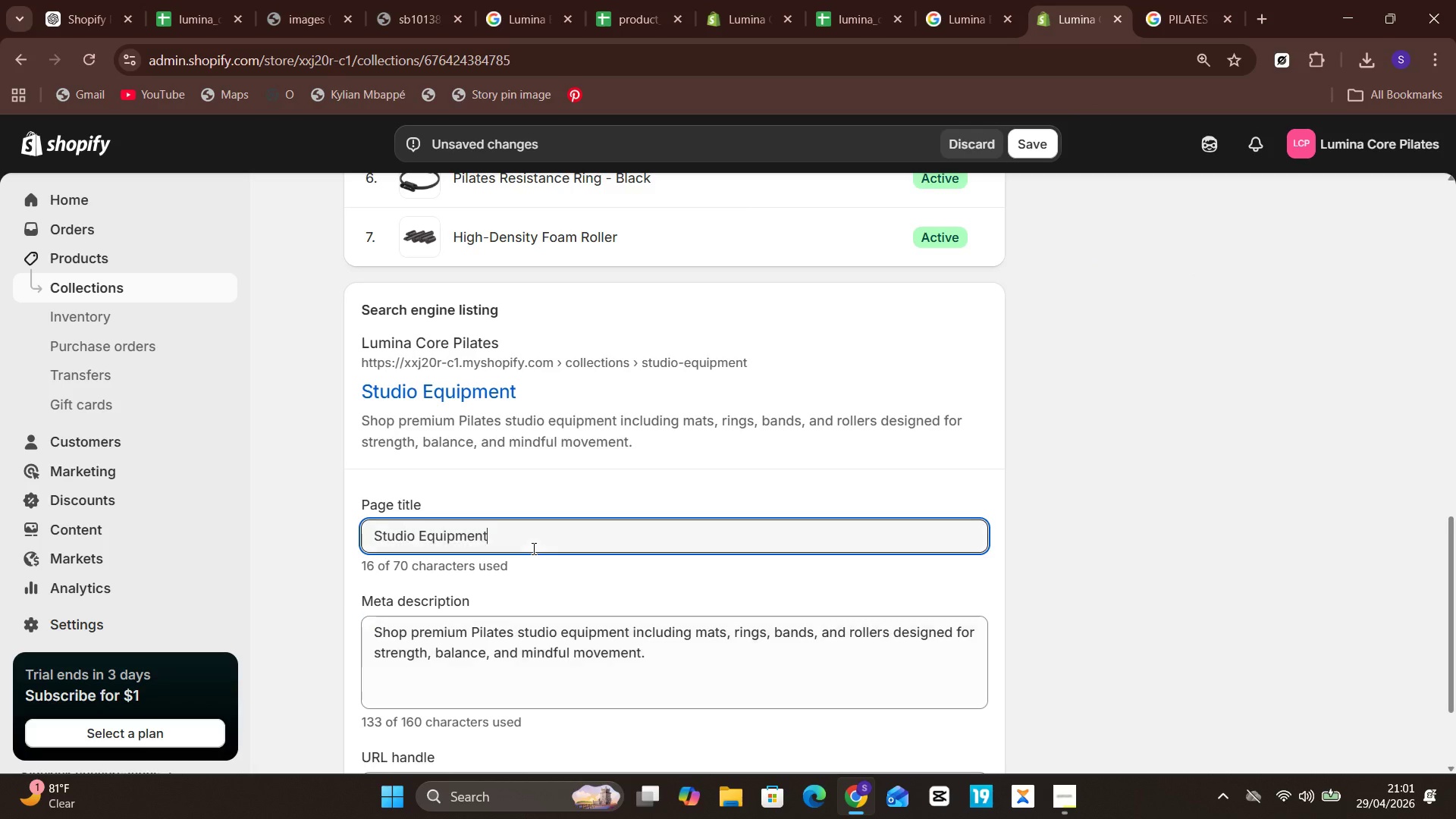 
key(Control+ControlLeft)
 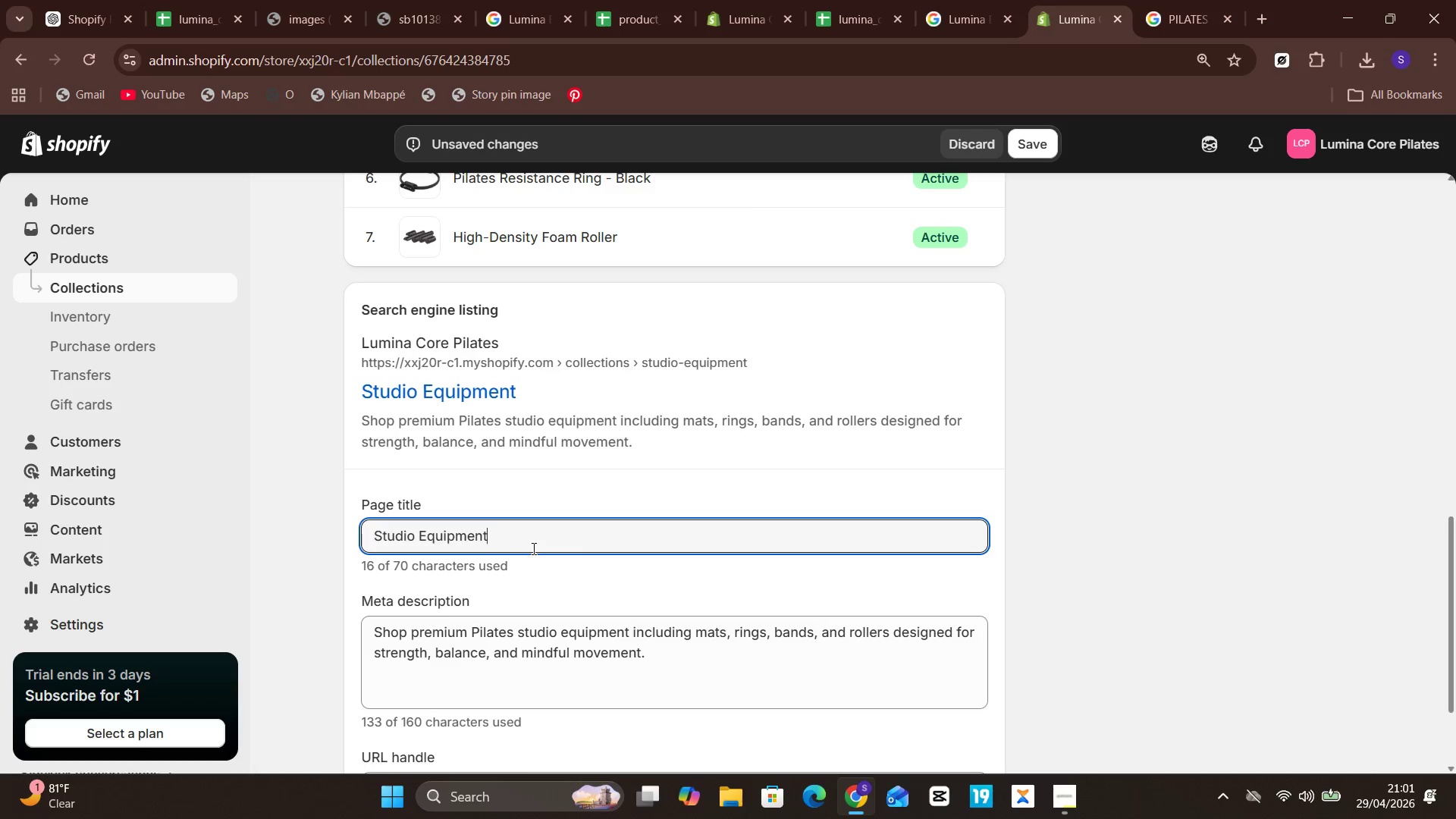 
key(Control+A)
 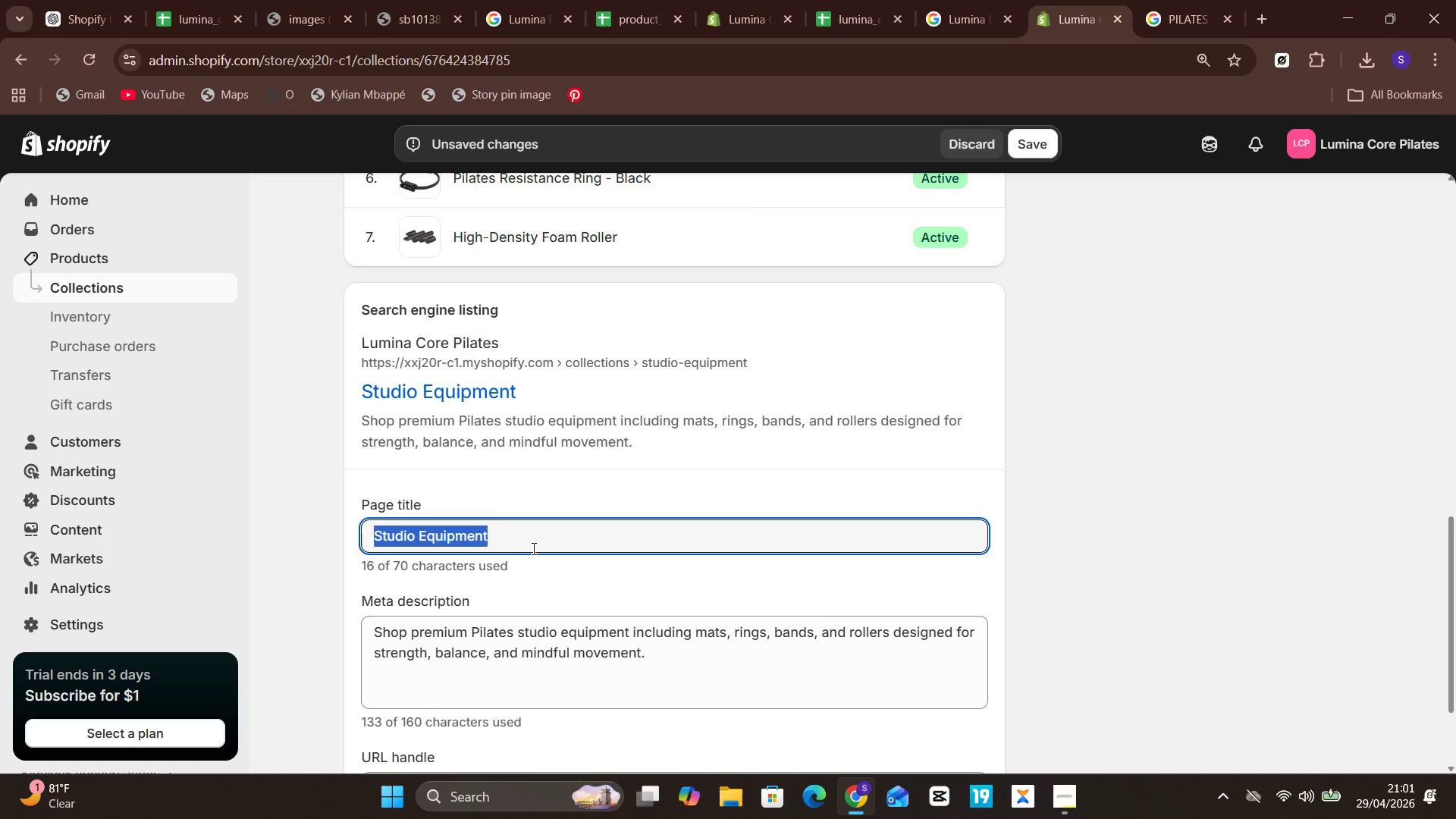 
key(Control+V)
 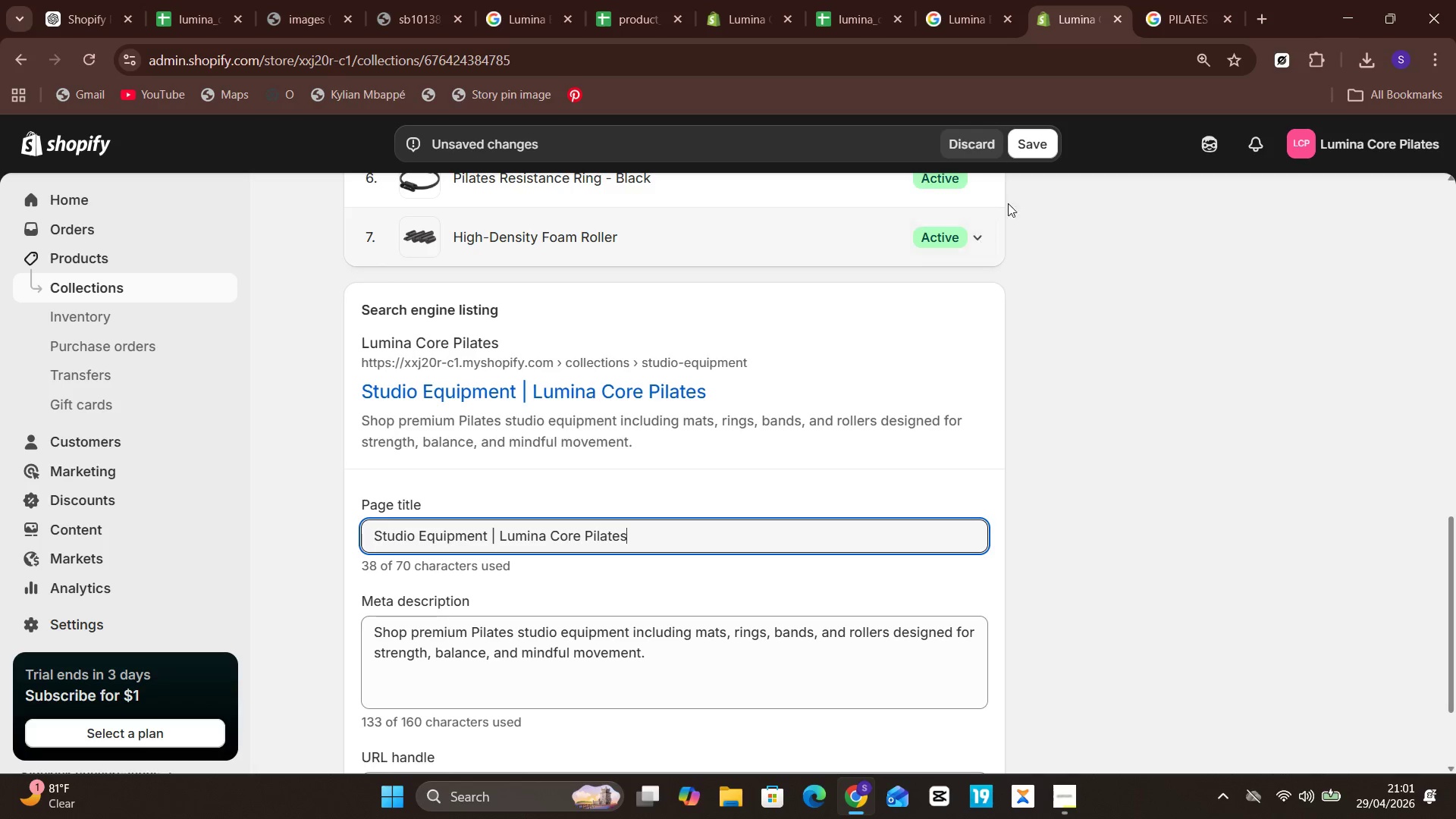 
left_click([1021, 152])
 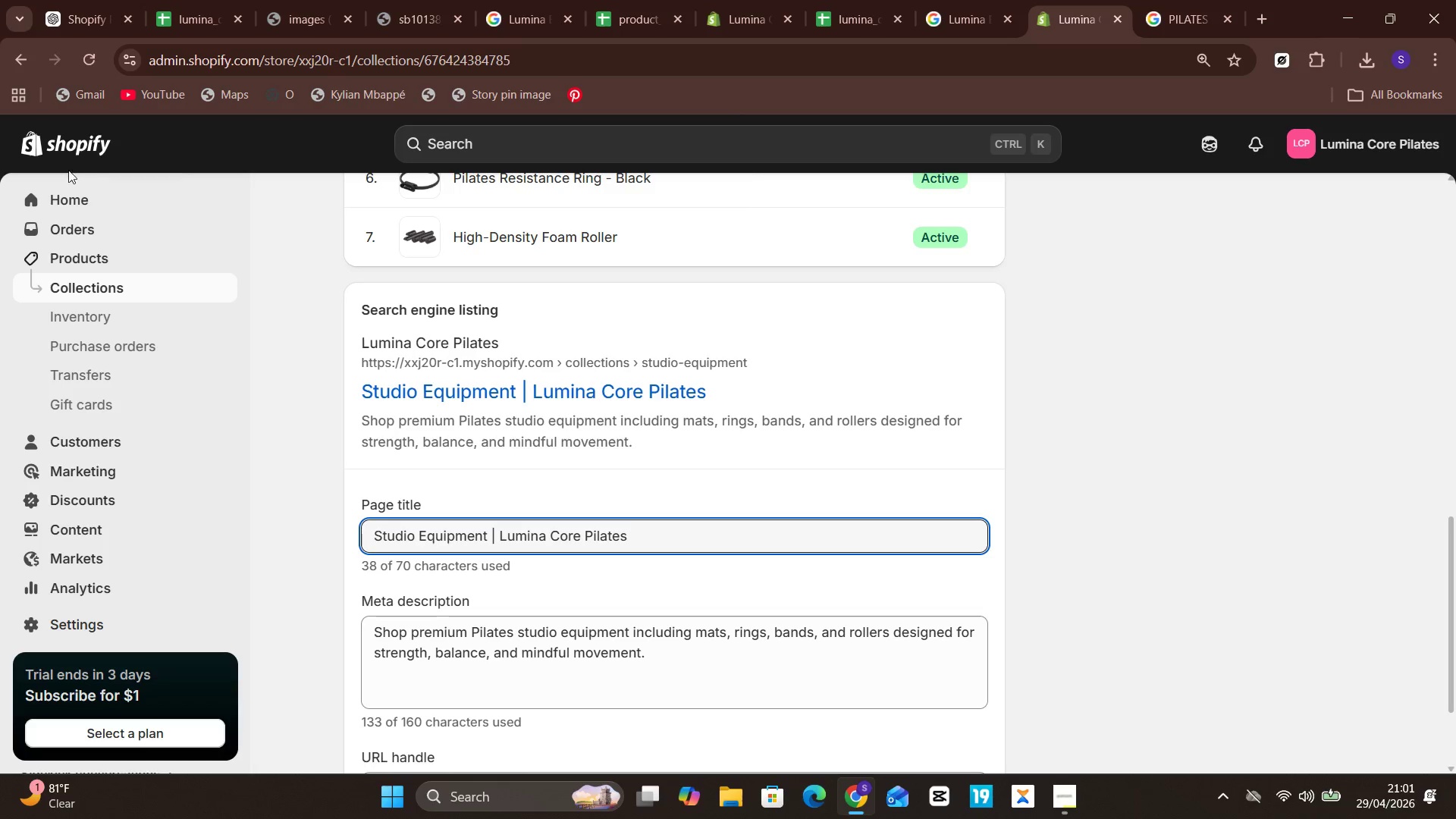 
left_click([99, 276])
 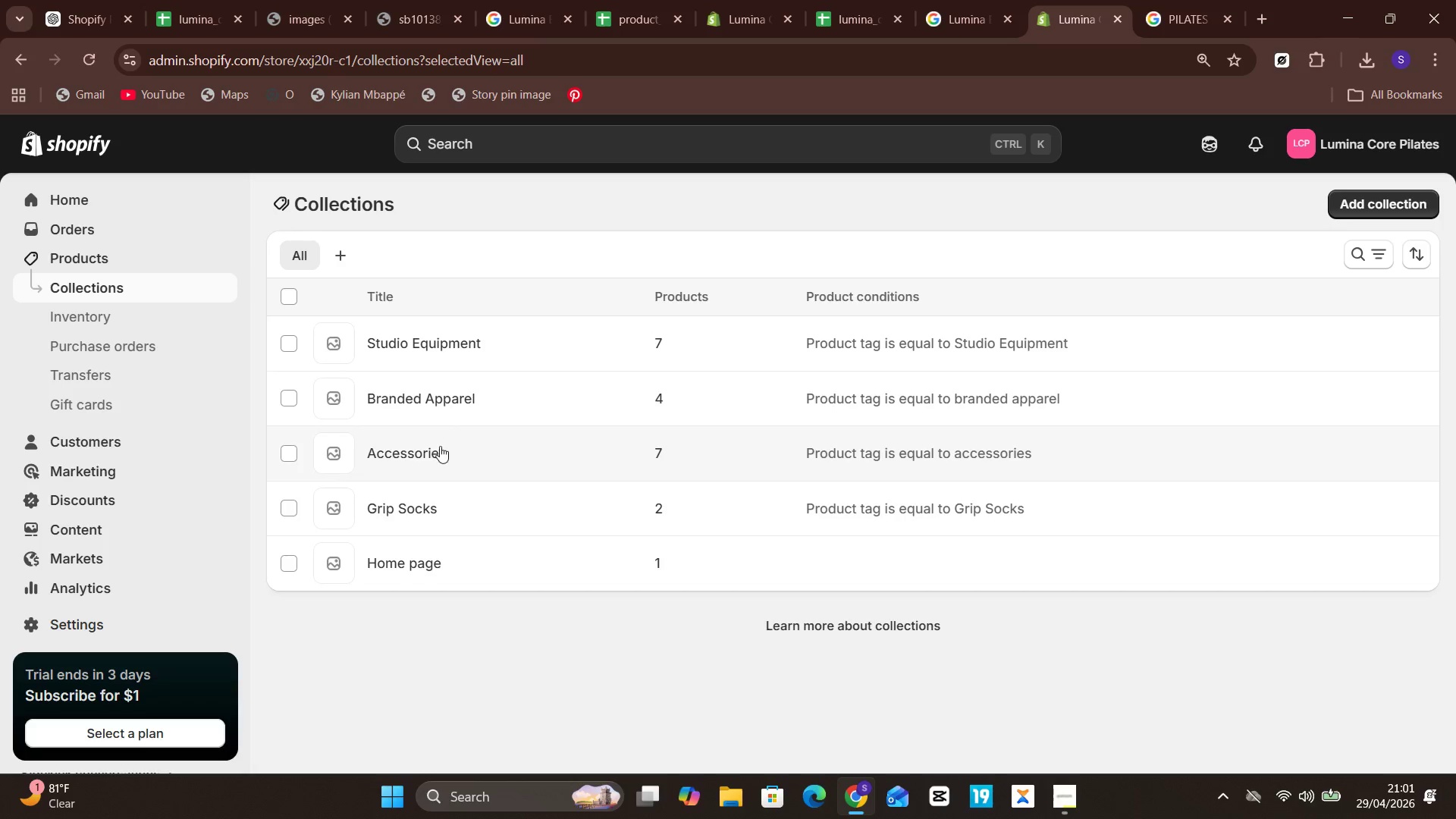 
wait(5.28)
 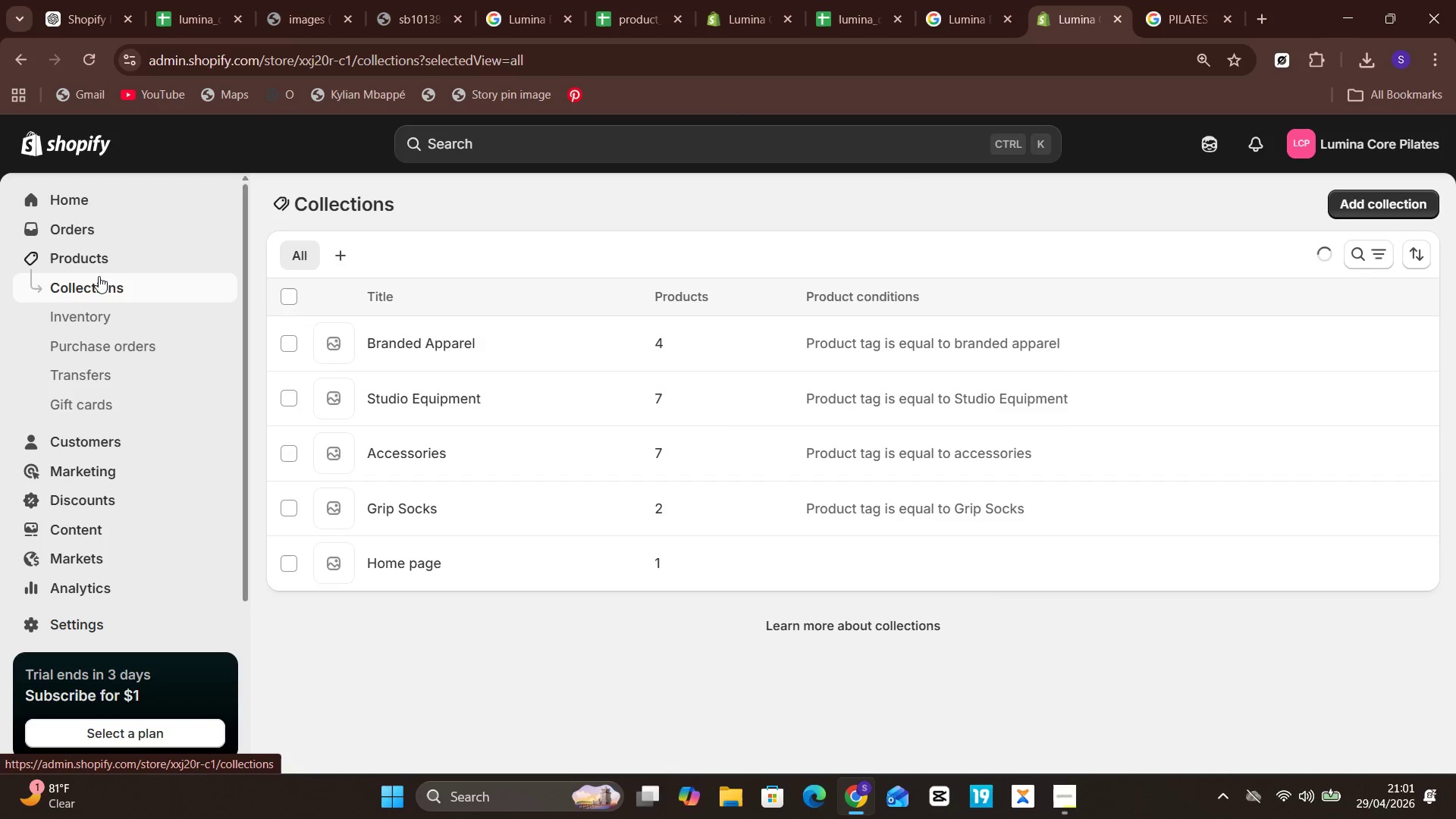 
left_click([422, 454])
 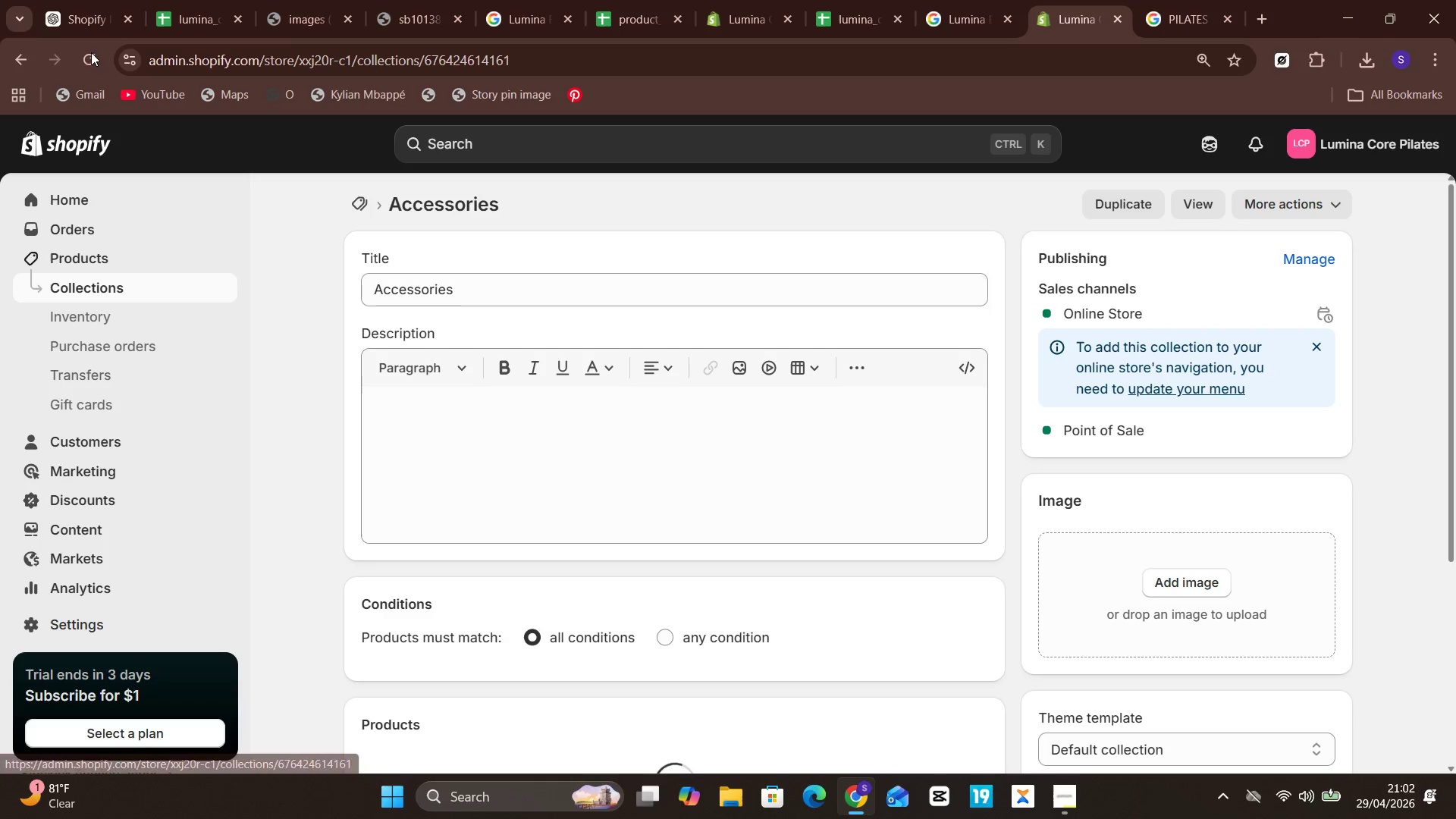 
left_click([77, 0])
 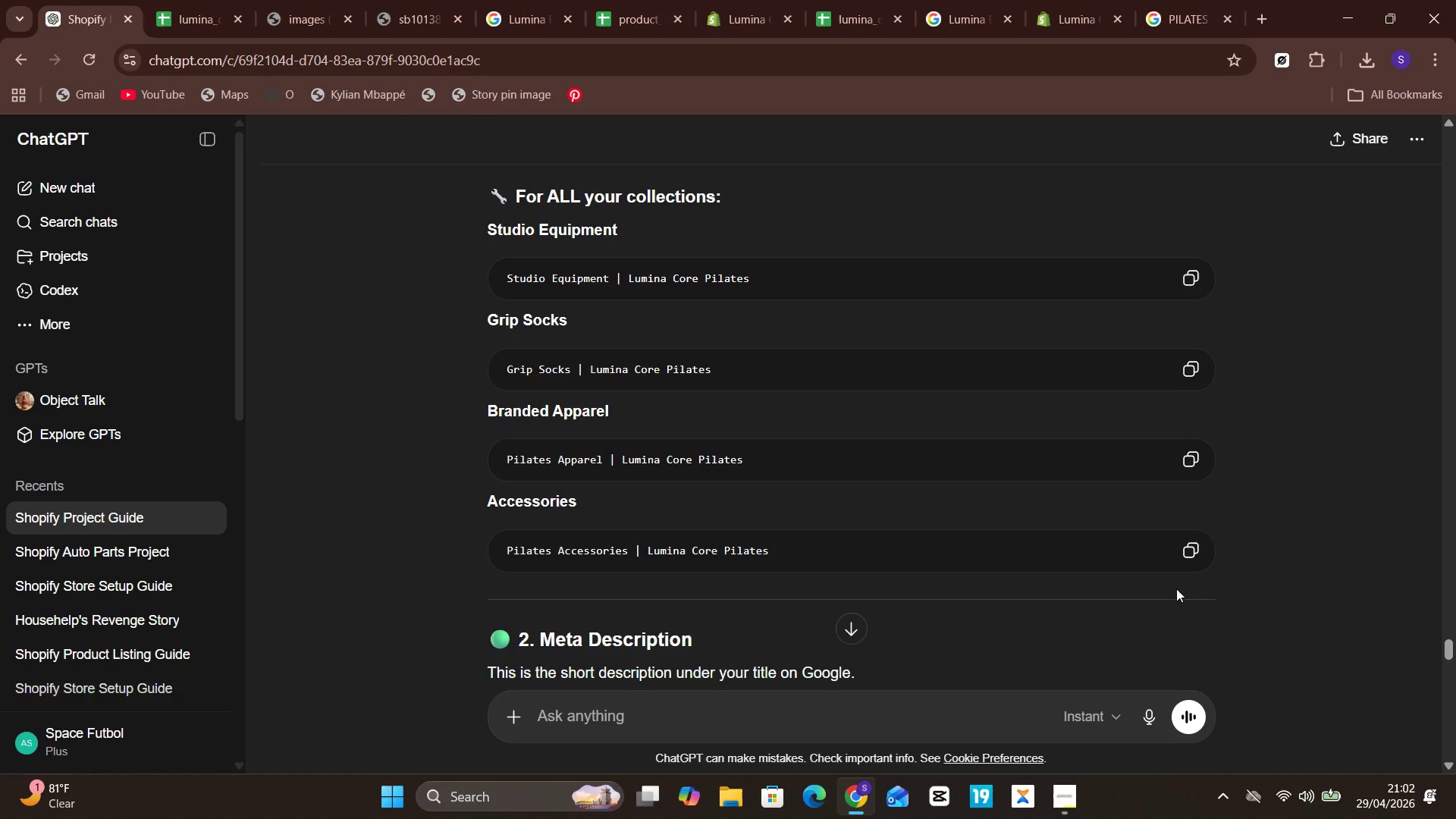 
left_click([1189, 551])
 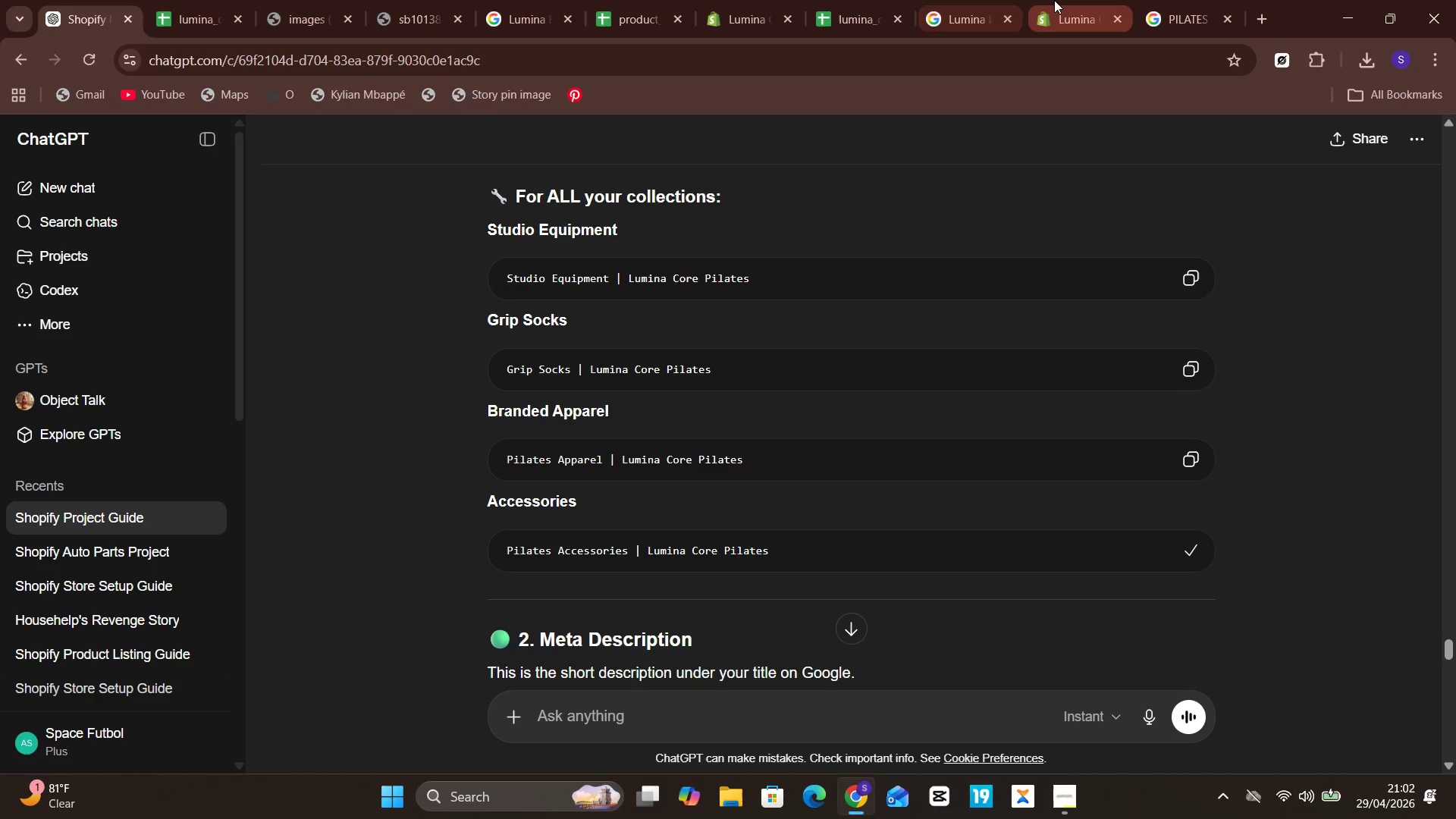 
left_click([1059, 0])
 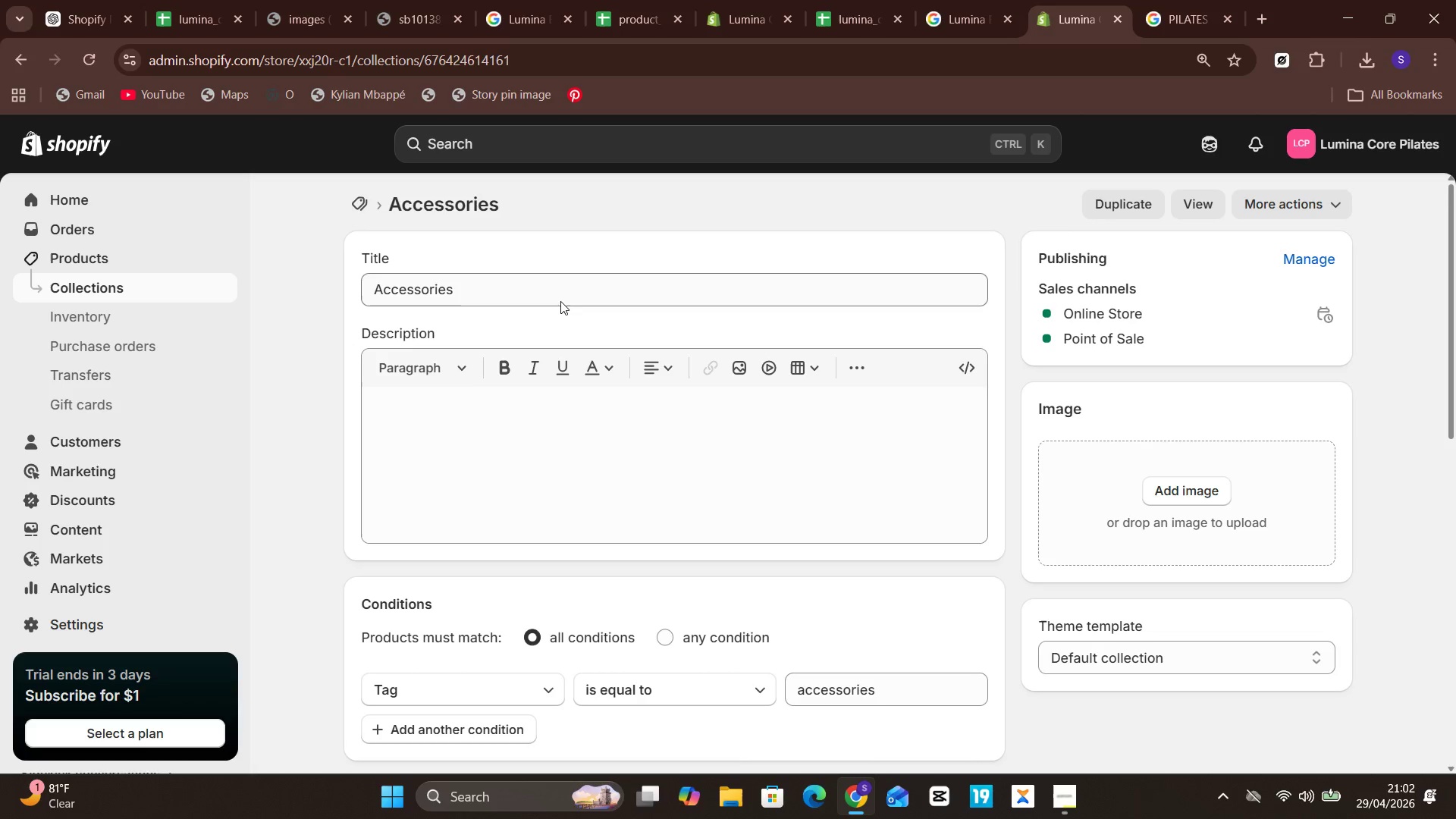 
mouse_move([573, 588])
 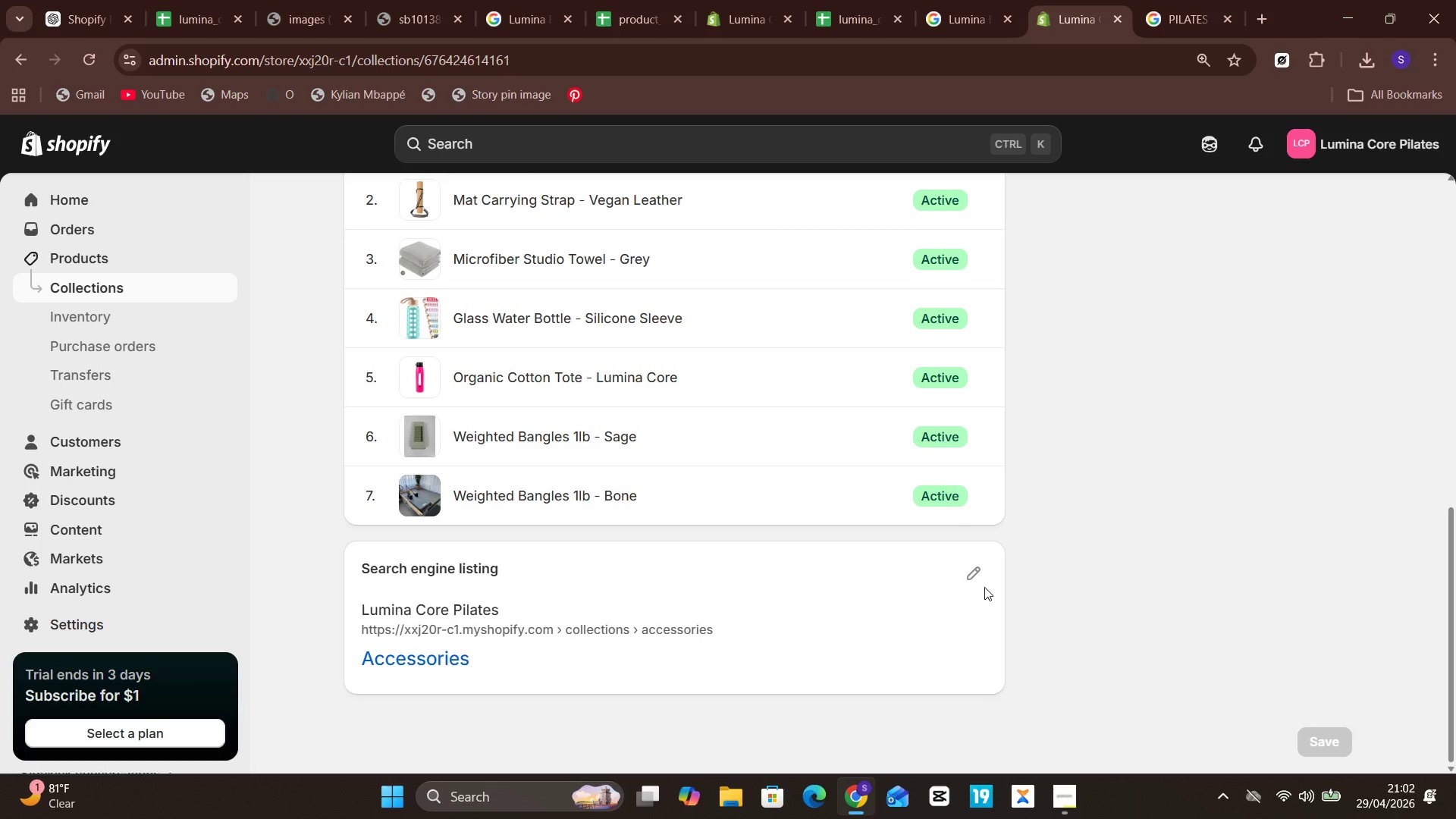 
left_click([977, 578])
 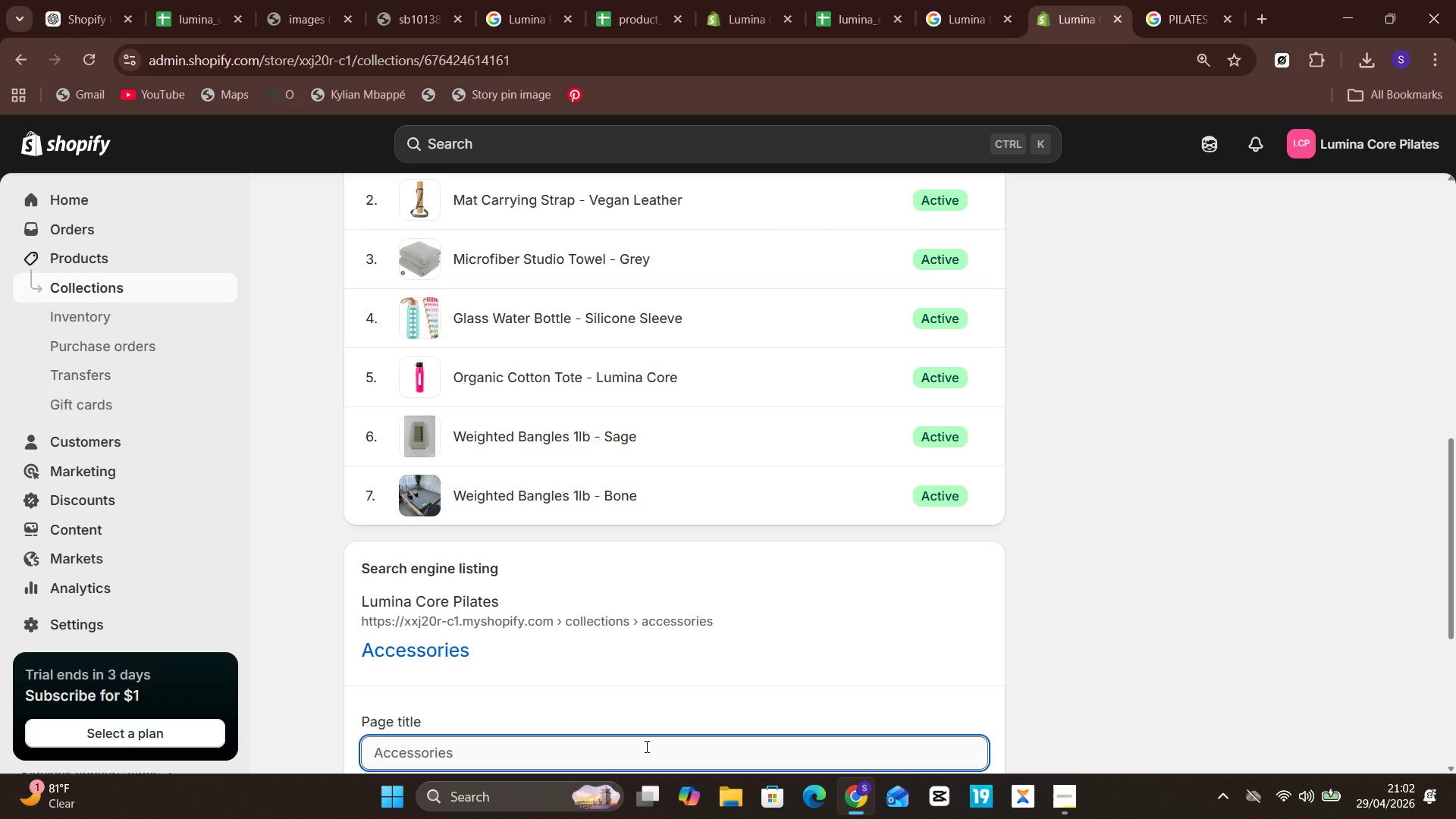 
left_click([645, 746])
 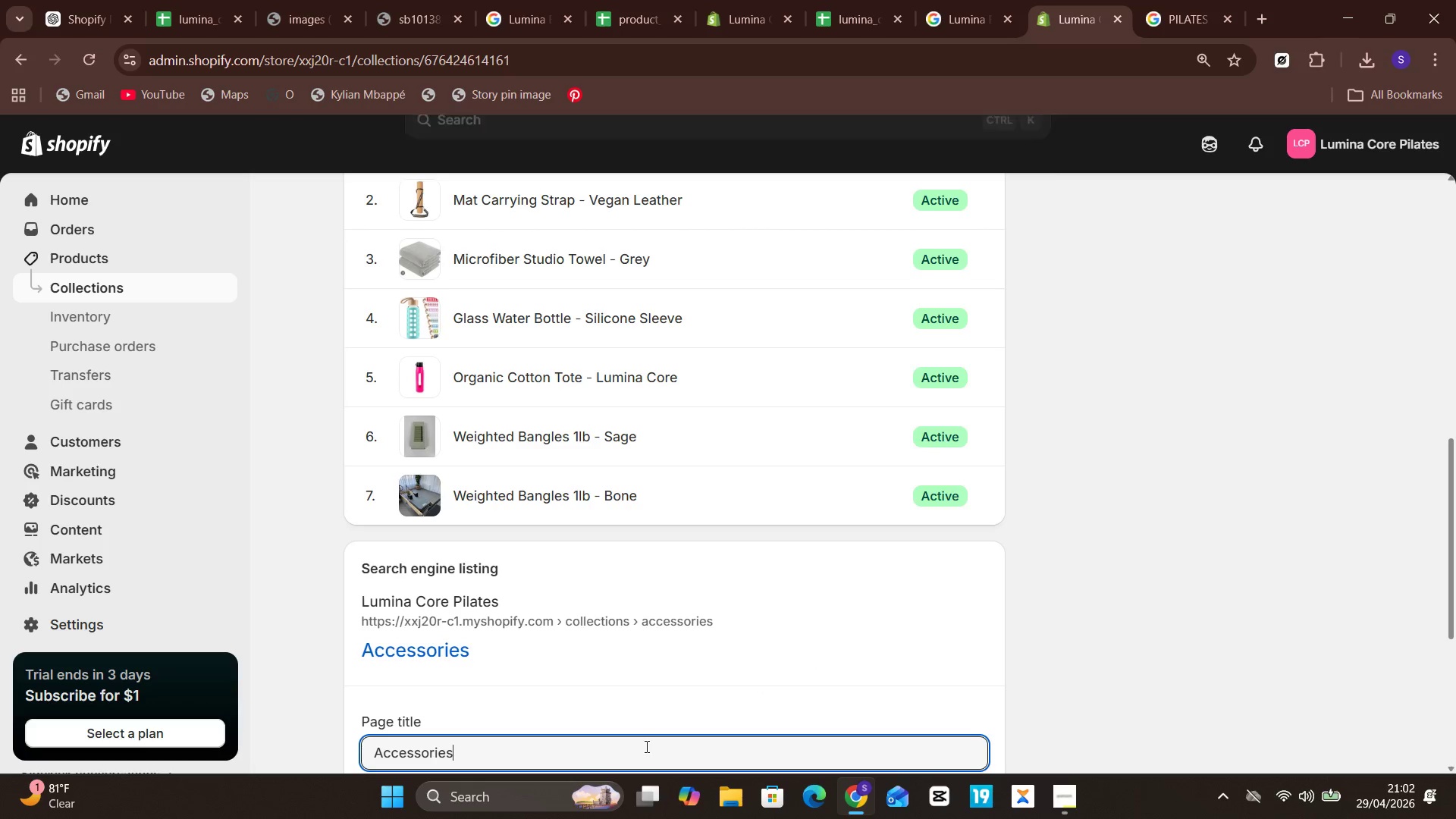 
key(Control+A)
 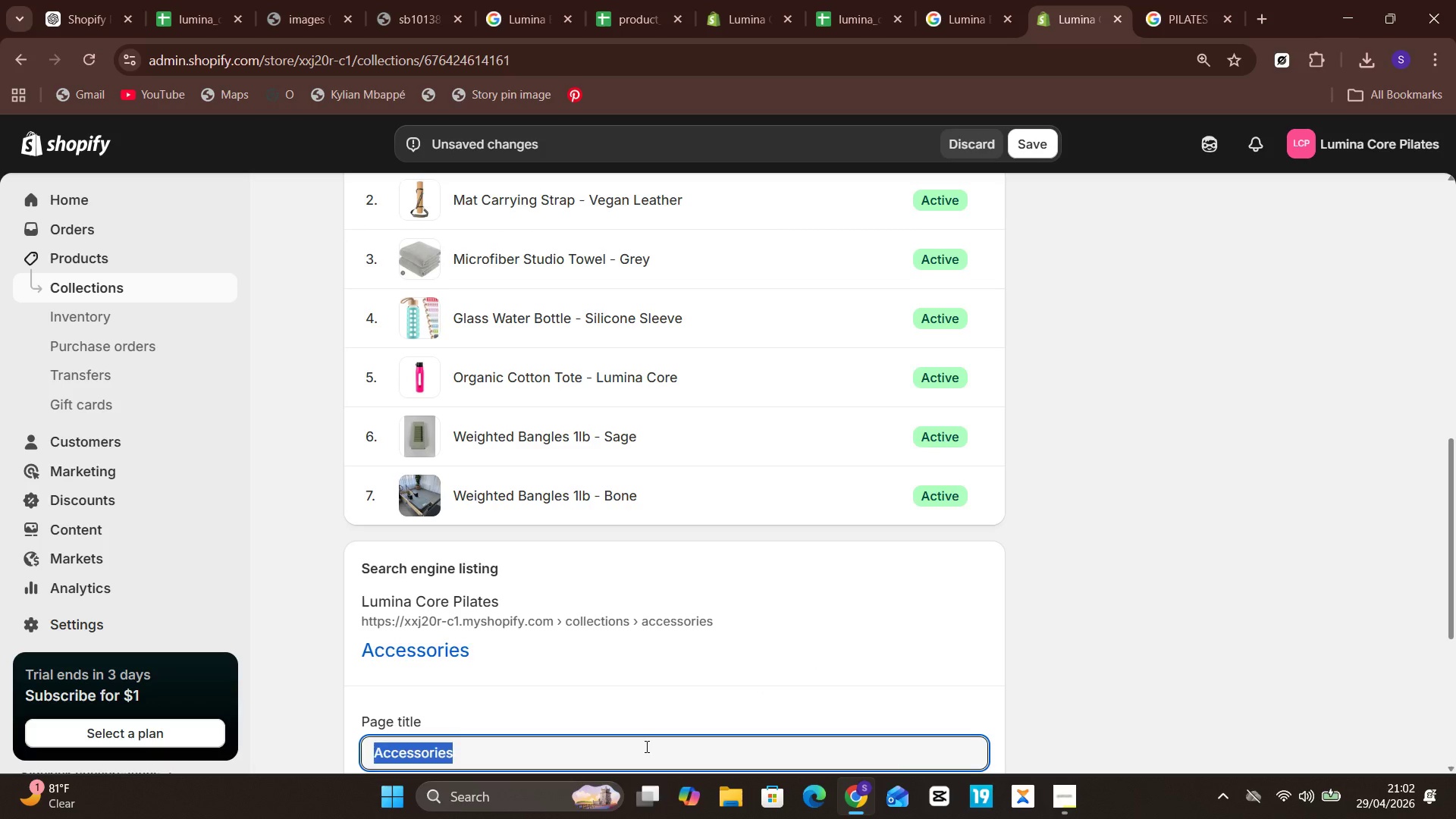 
key(Control+V)
 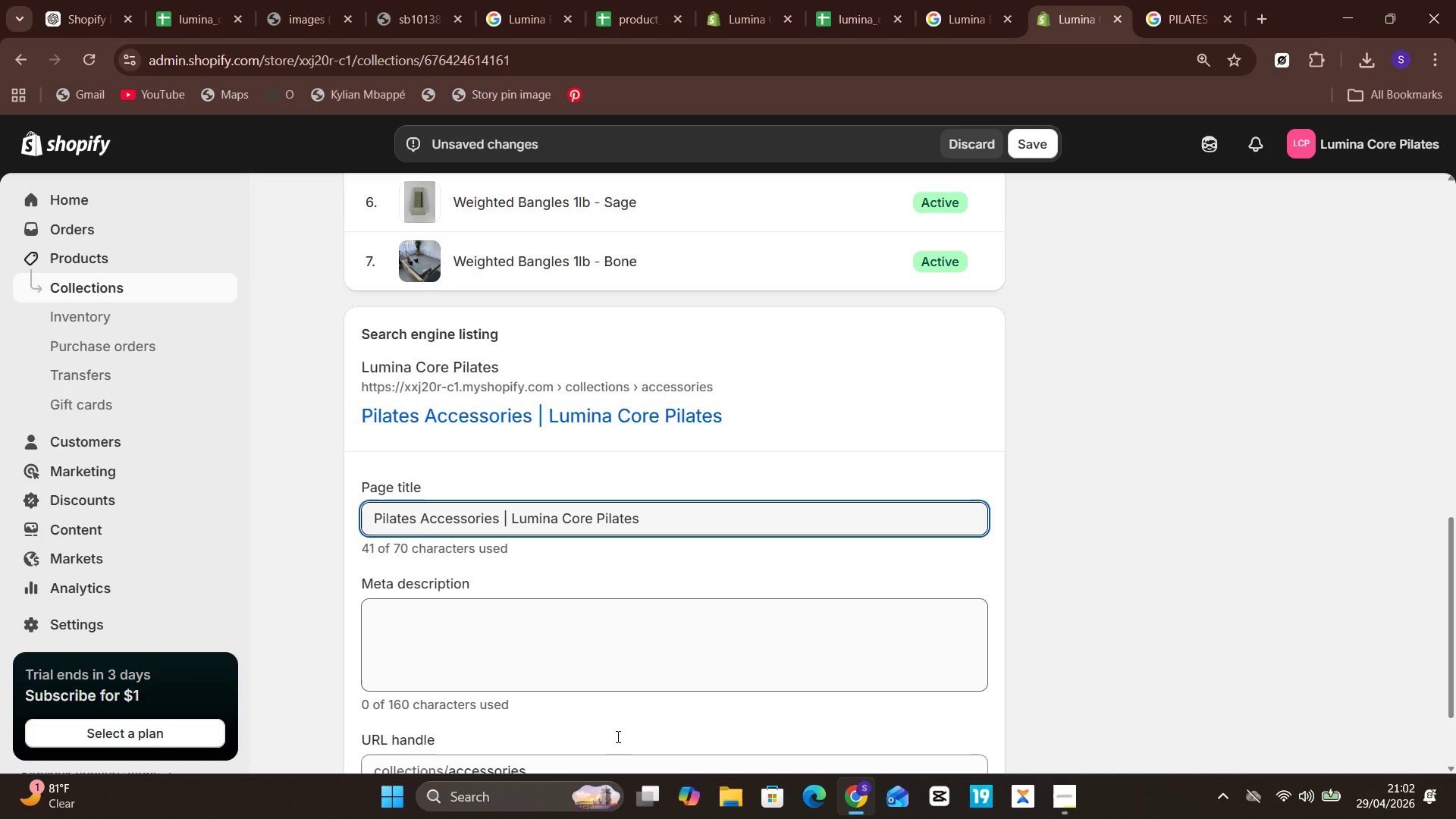 
left_click([610, 644])
 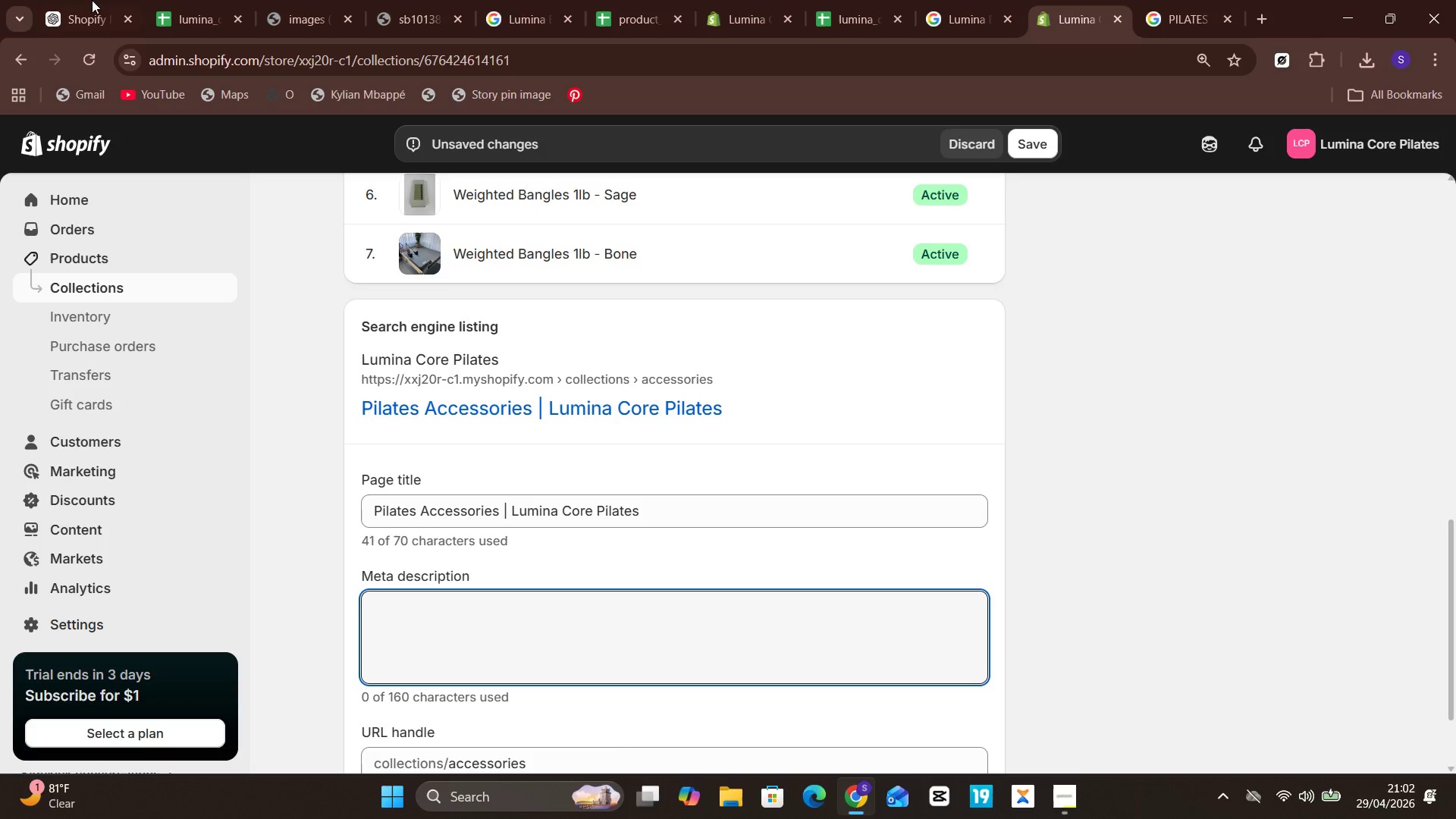 
left_click([80, 0])
 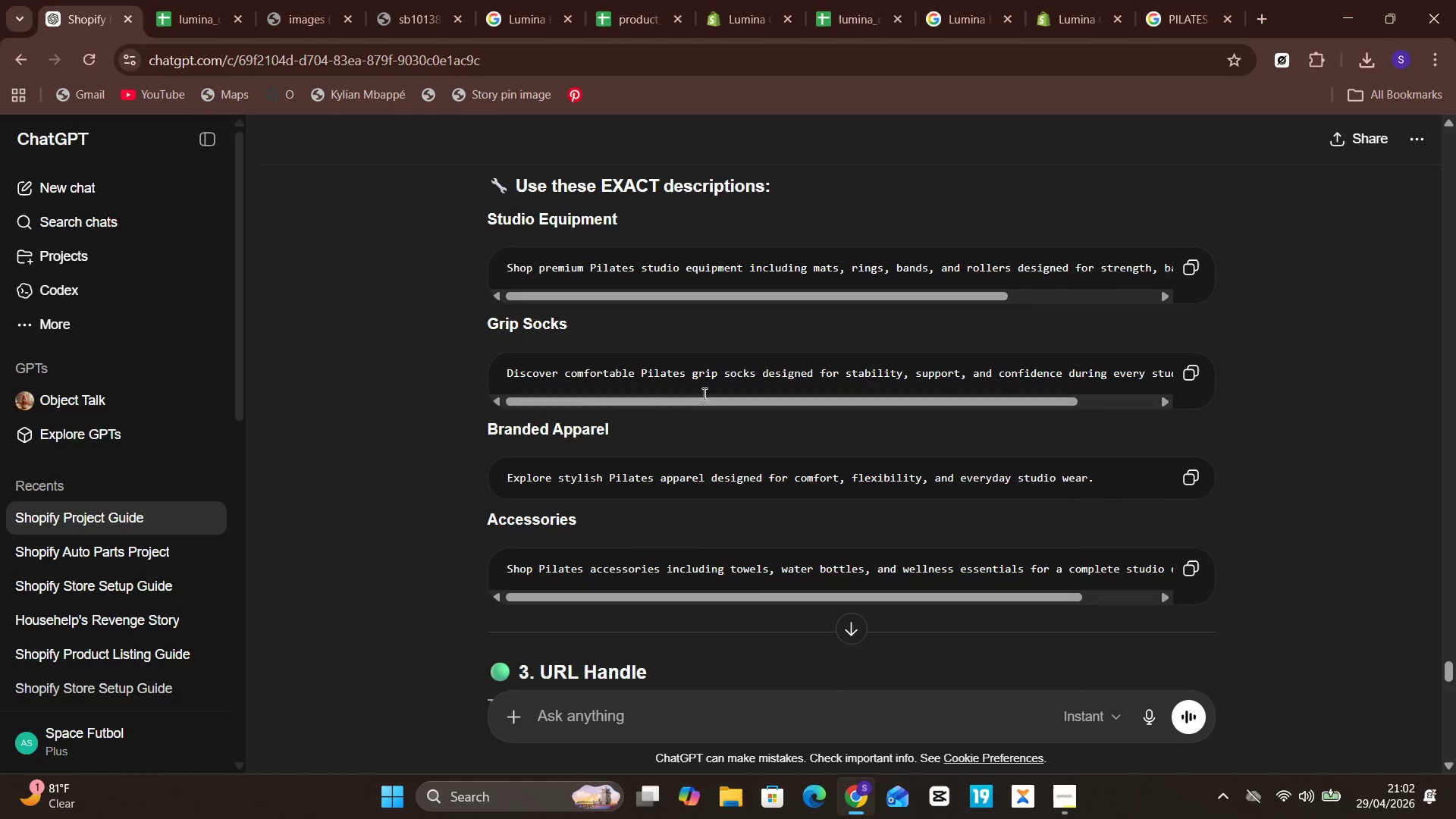 
wait(5.11)
 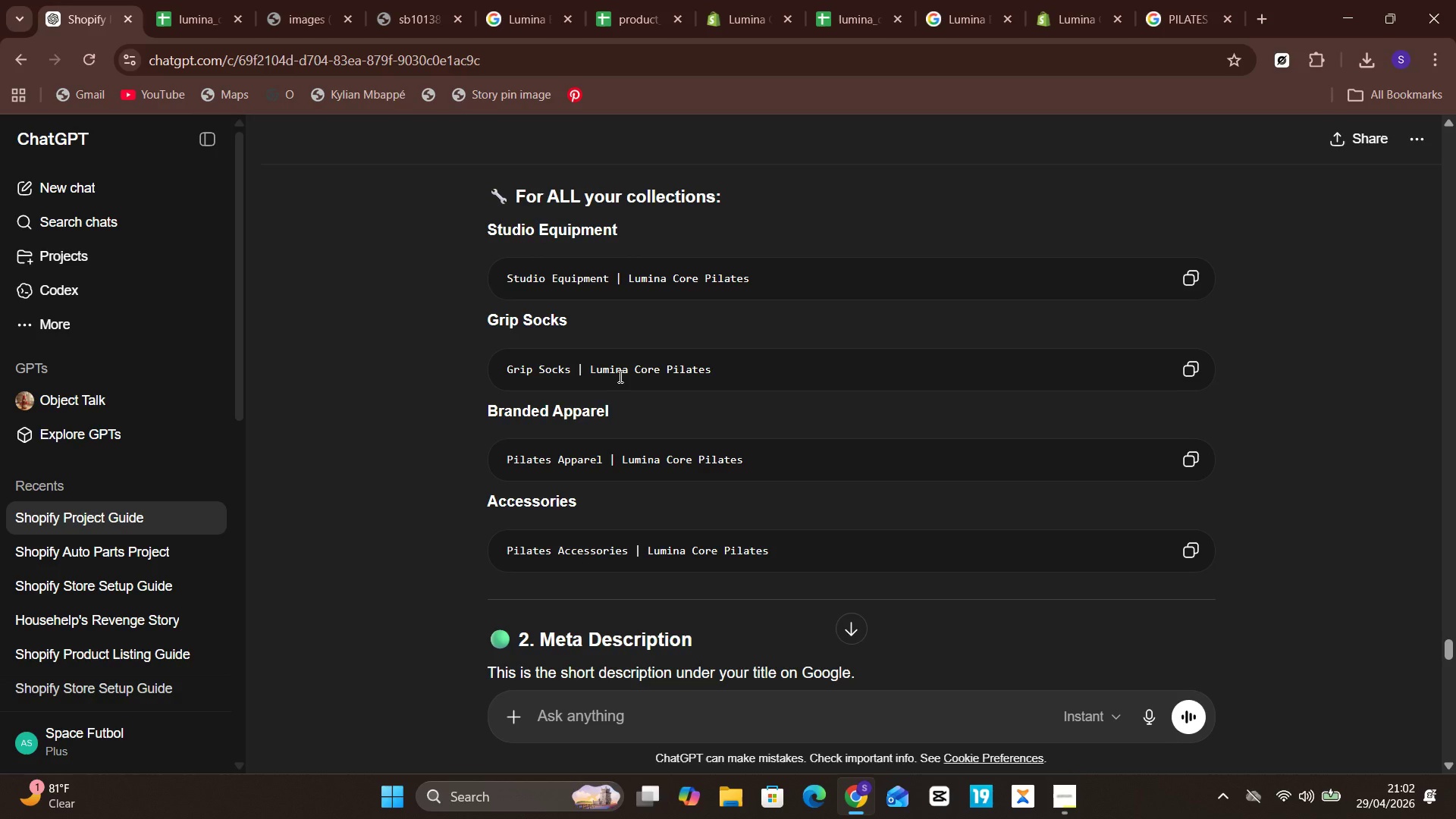 
left_click([1197, 558])
 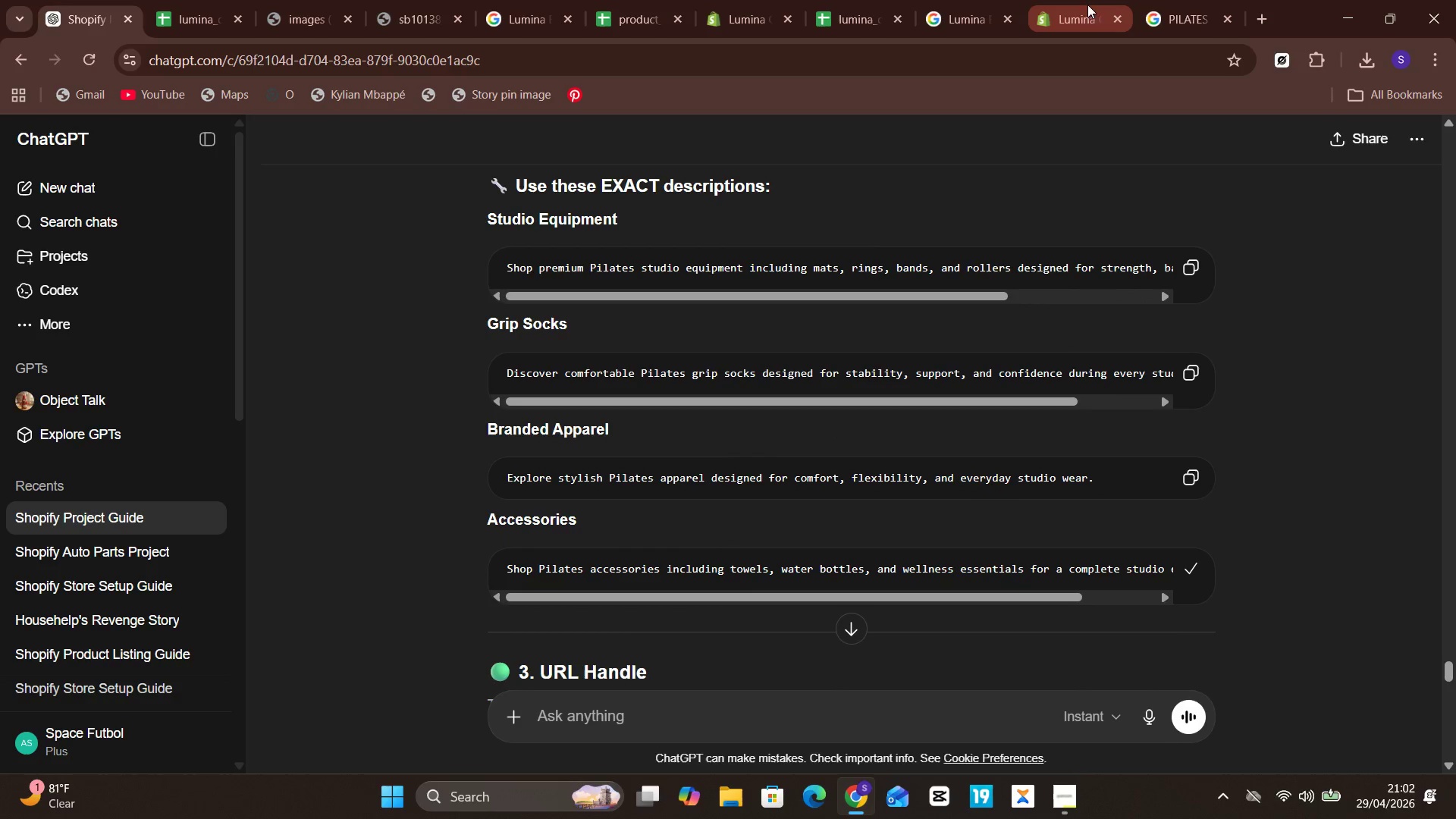 
left_click([1072, 9])
 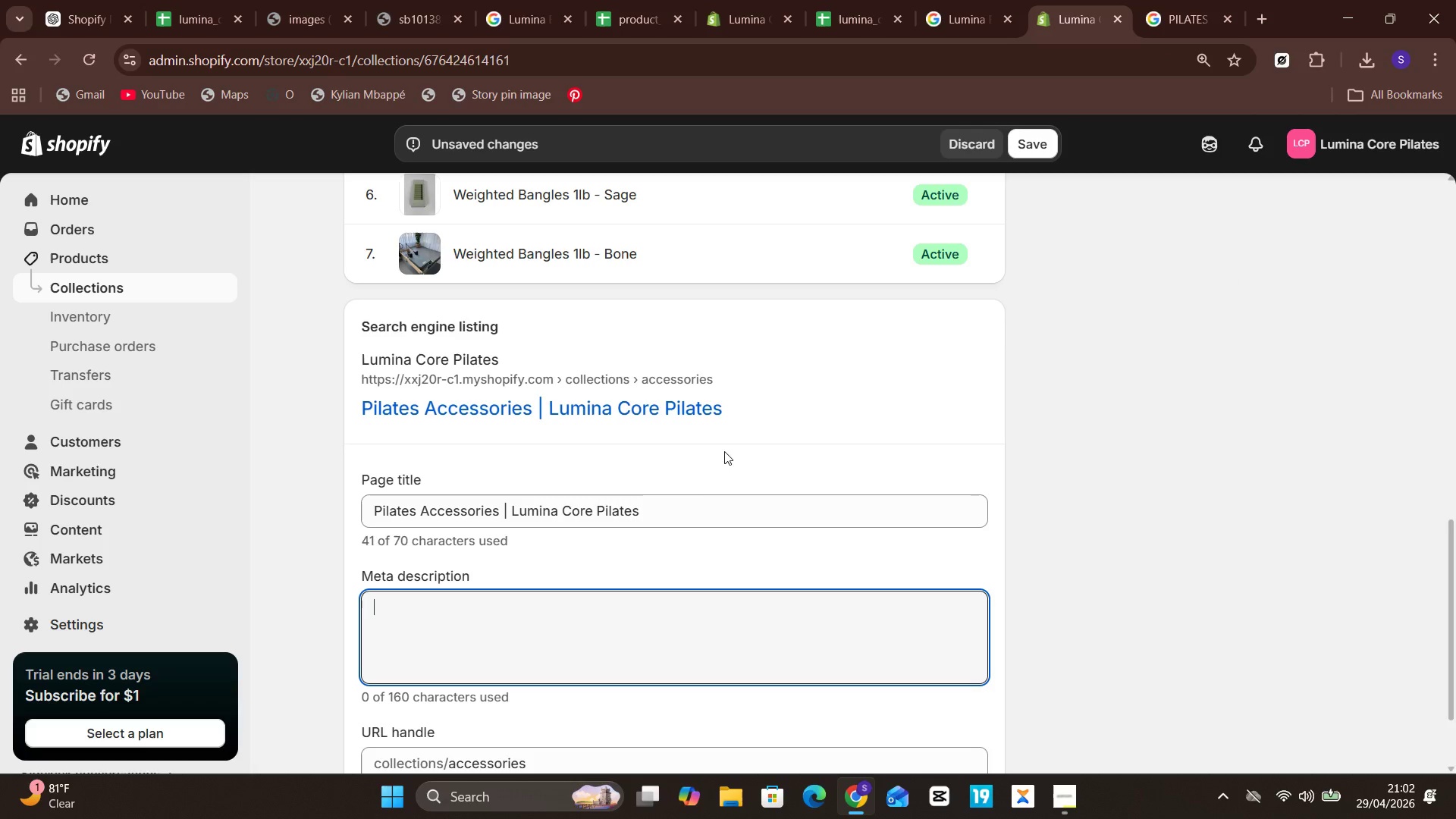 
key(Control+V)
 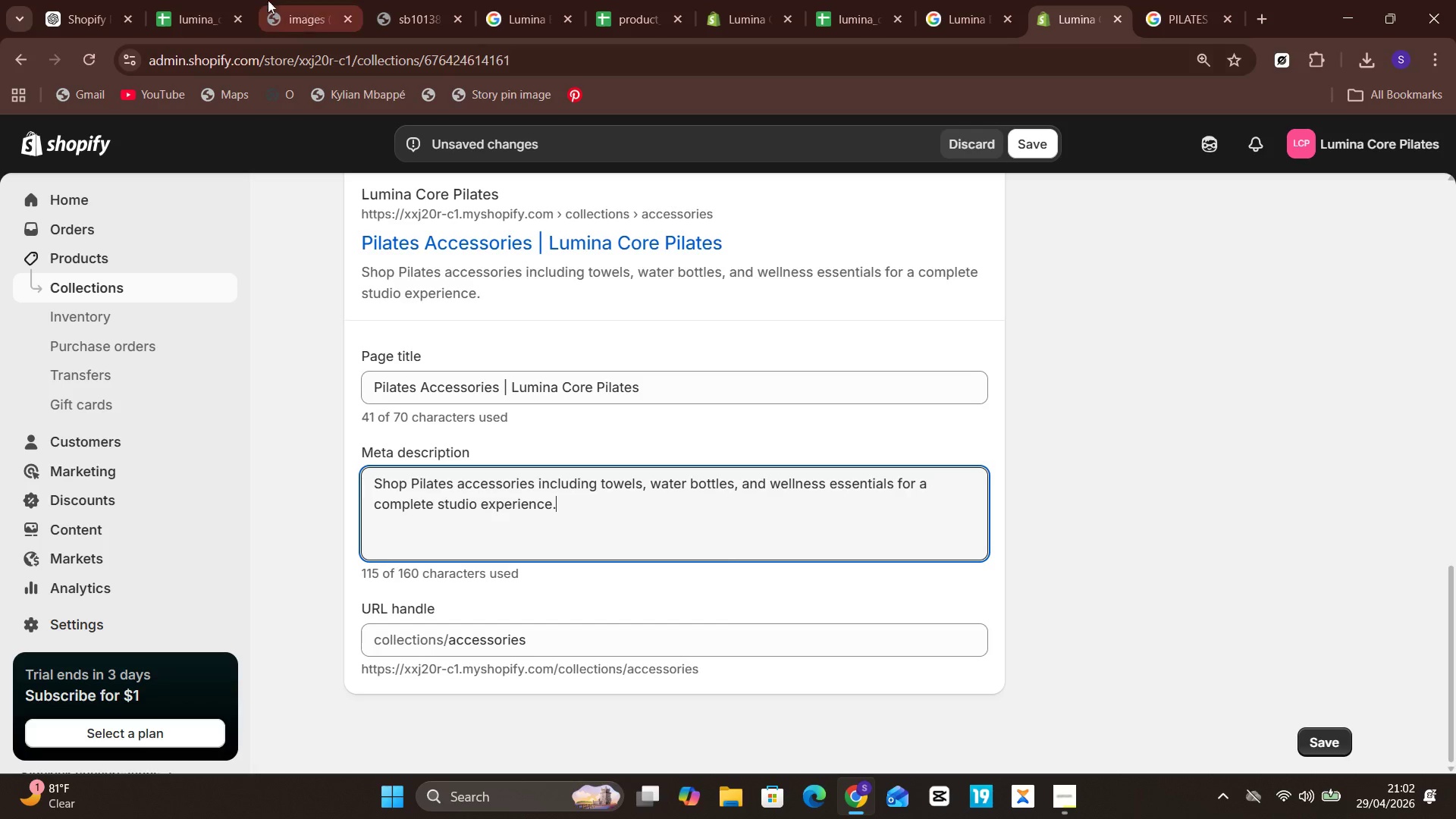 
left_click([86, 1])
 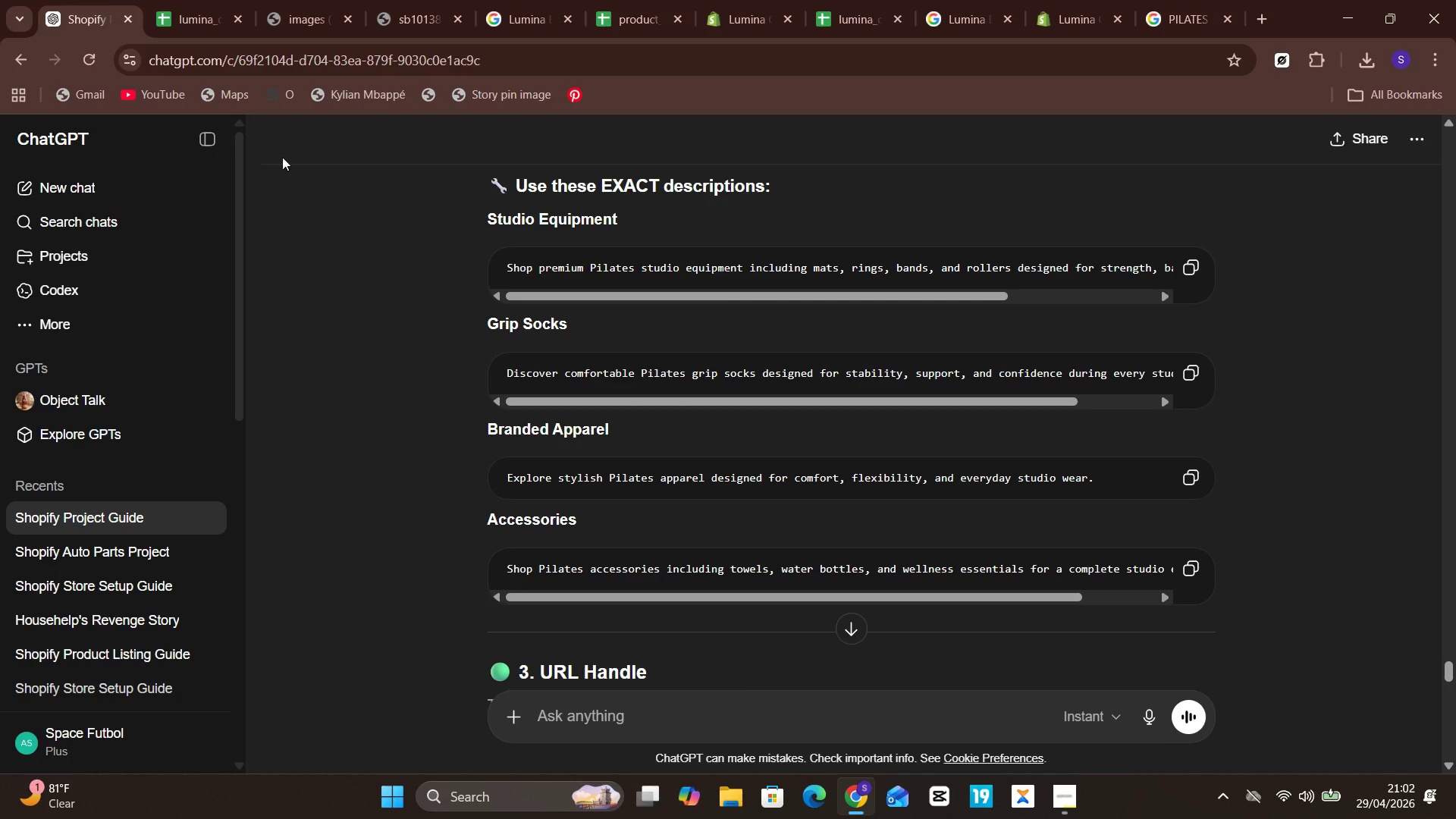 
mouse_move([541, 358])
 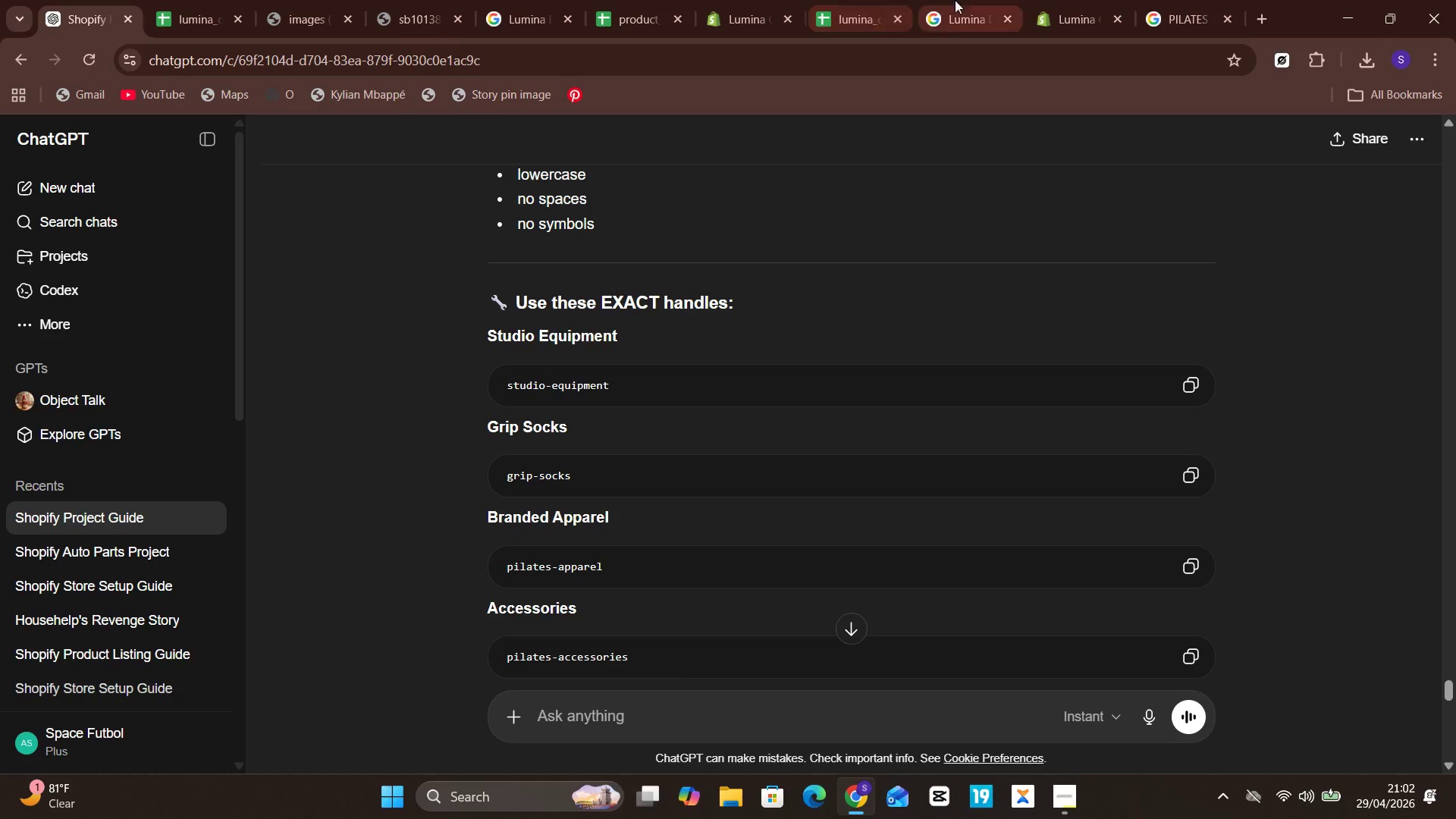 
left_click([1045, 1])
 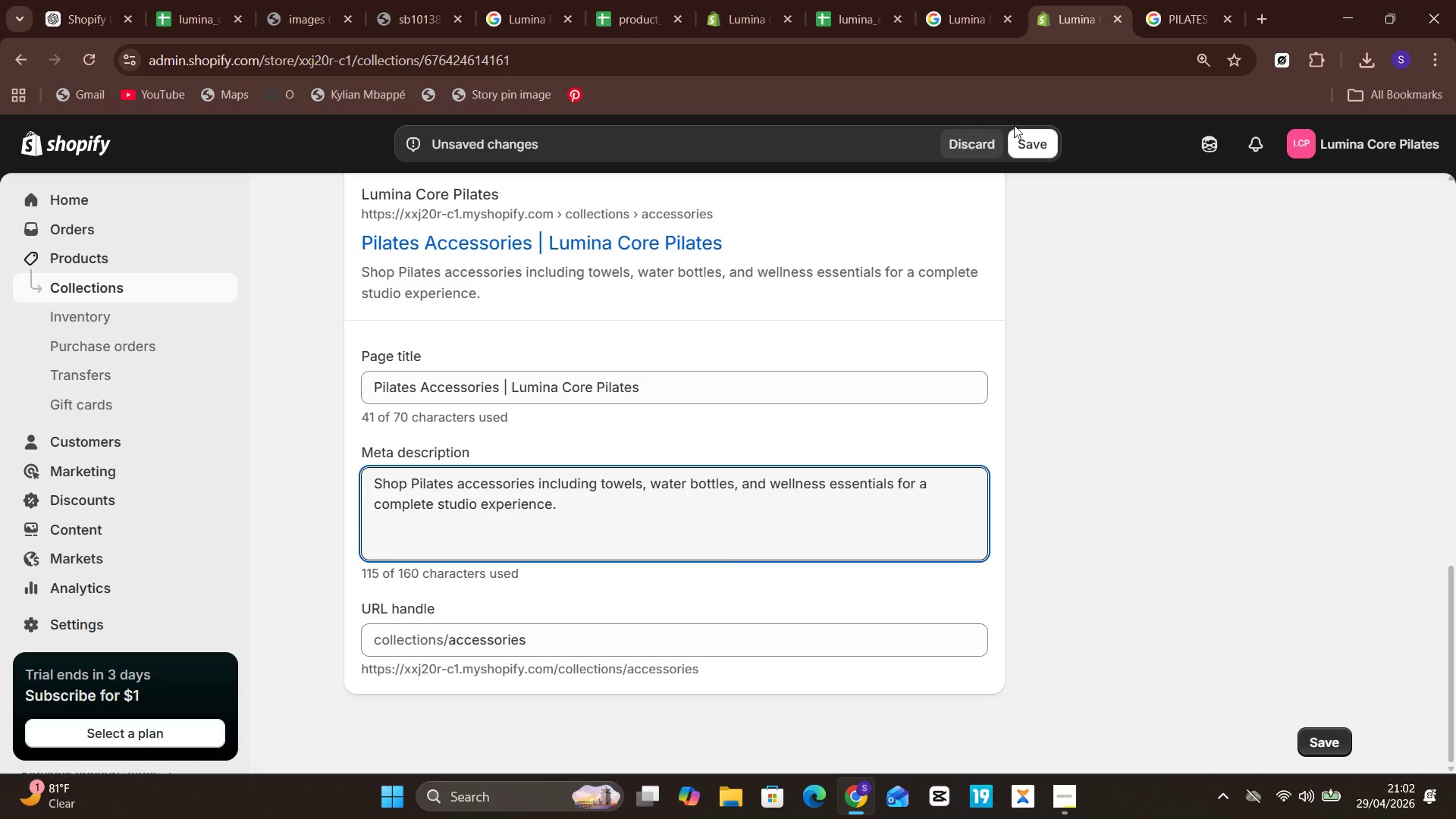 
left_click([1024, 133])
 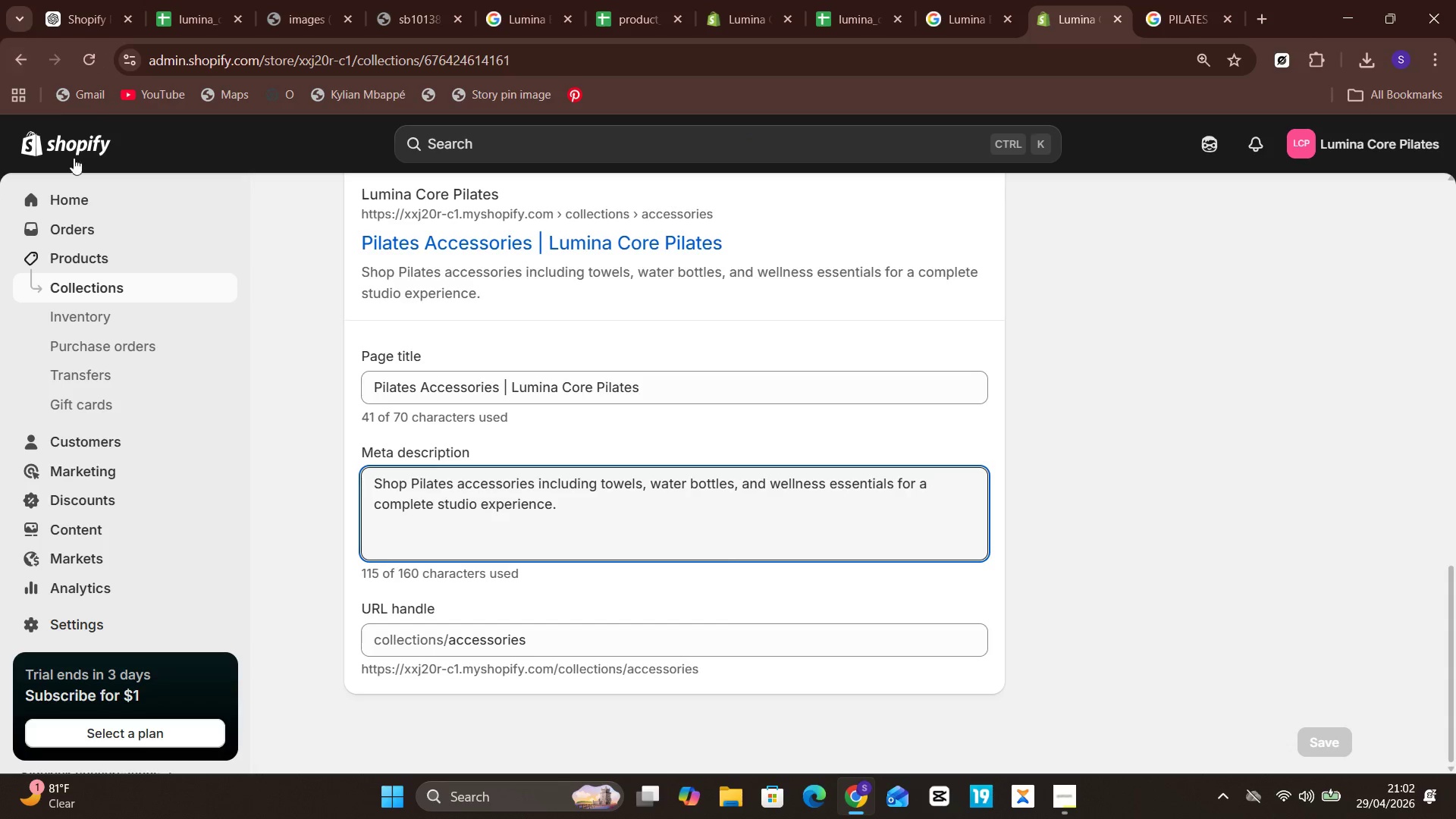 
left_click([90, 287])
 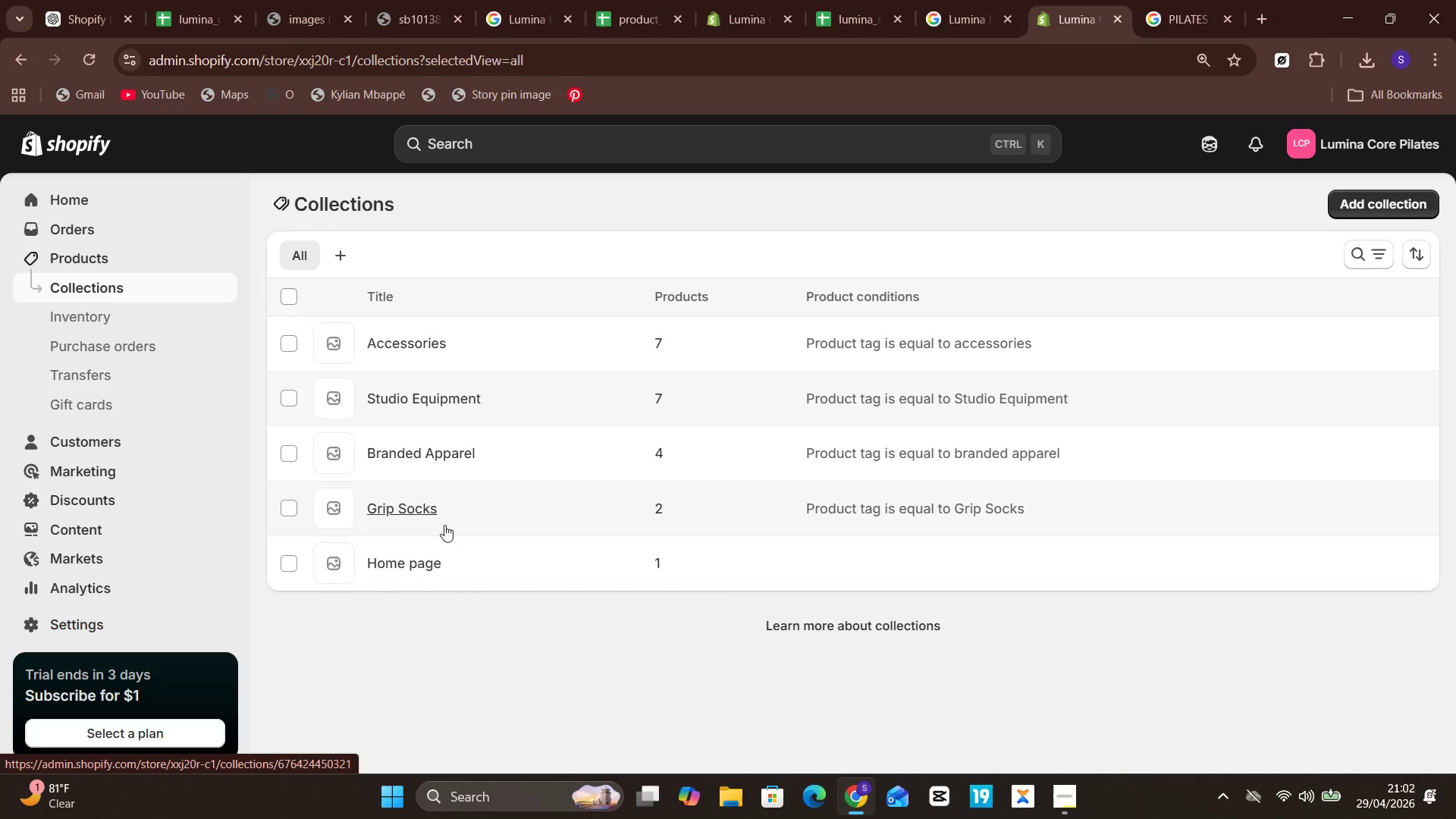 
left_click([417, 501])
 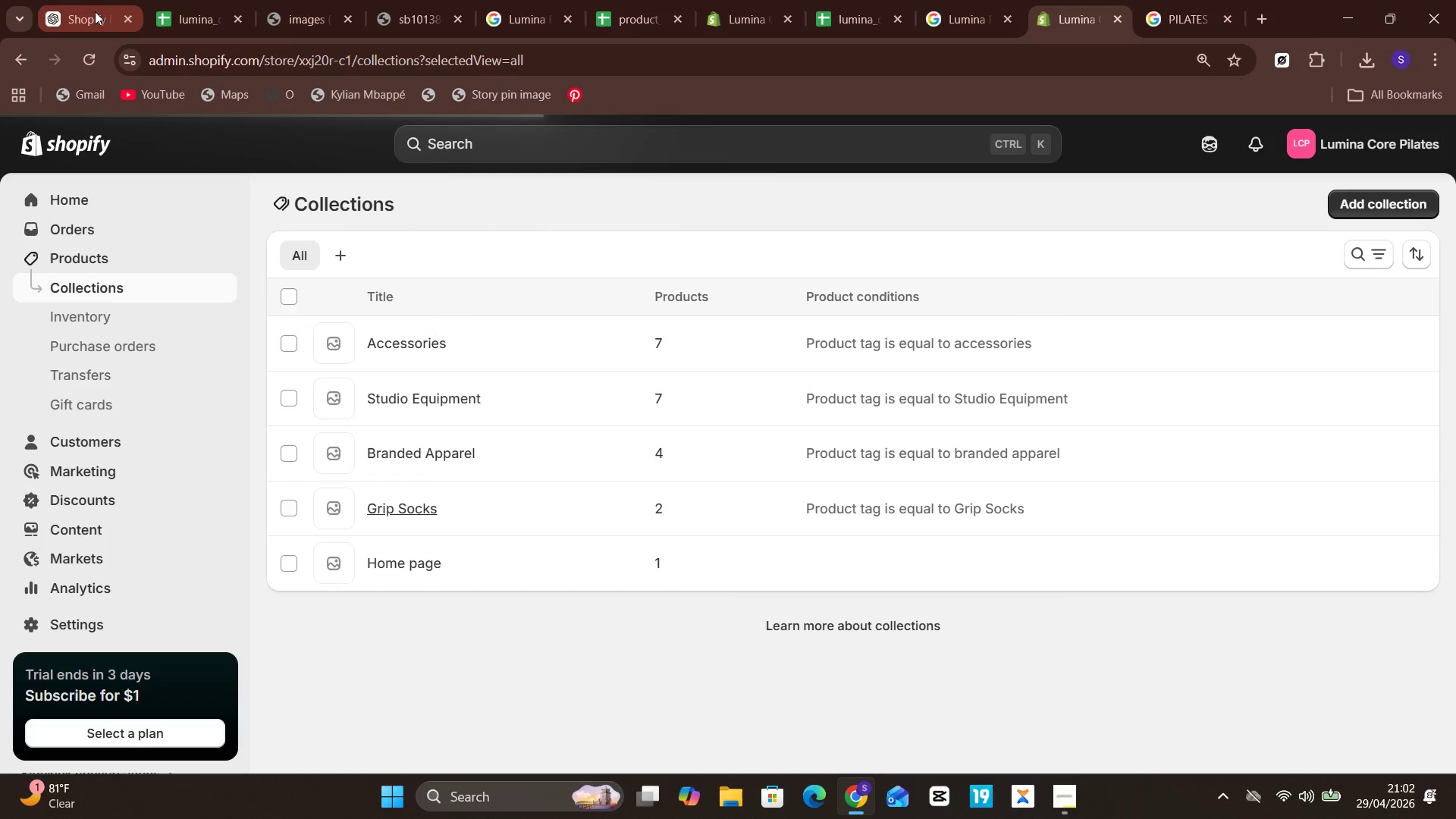 
left_click([83, 7])
 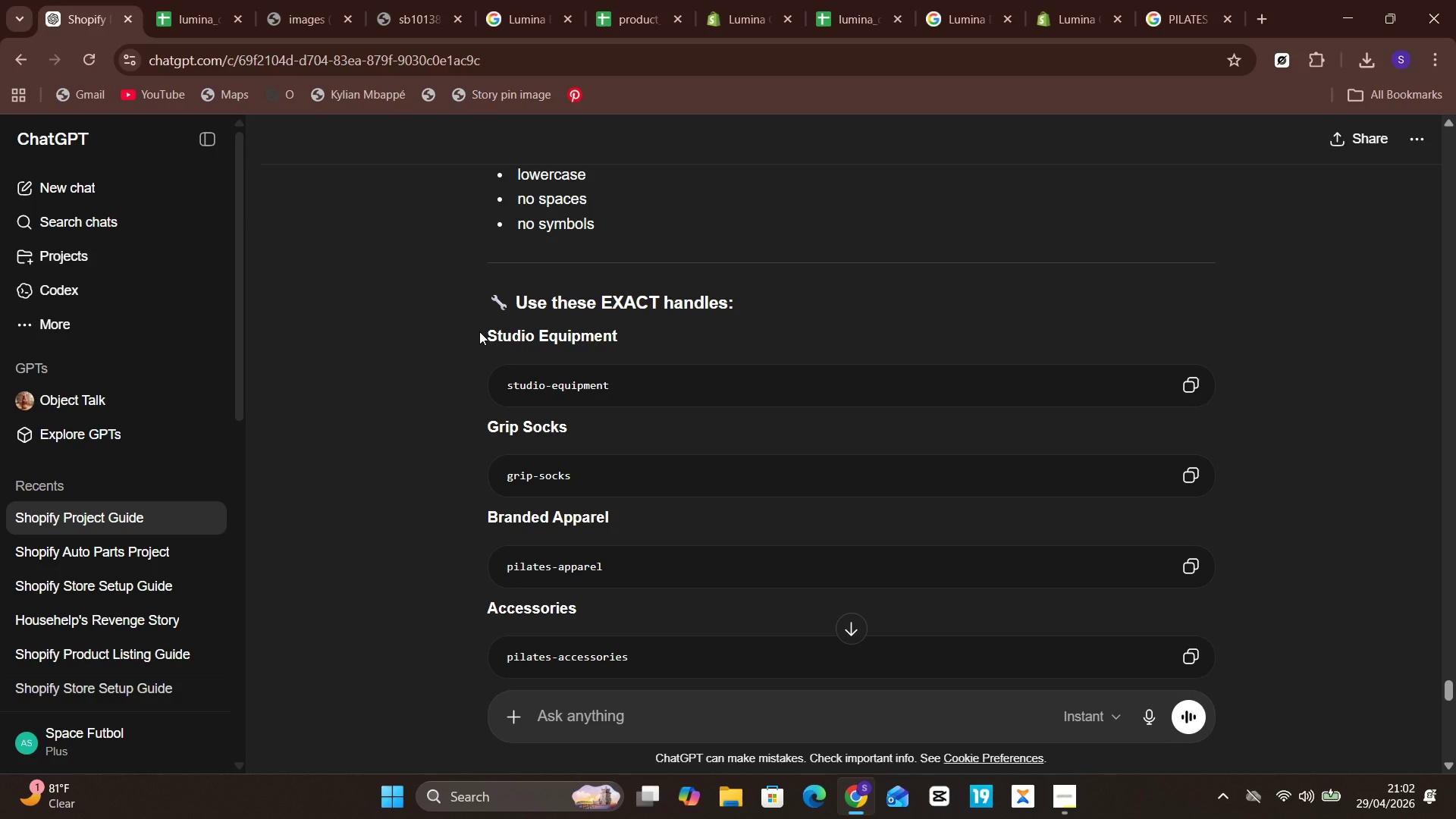 
mouse_move([677, 375])
 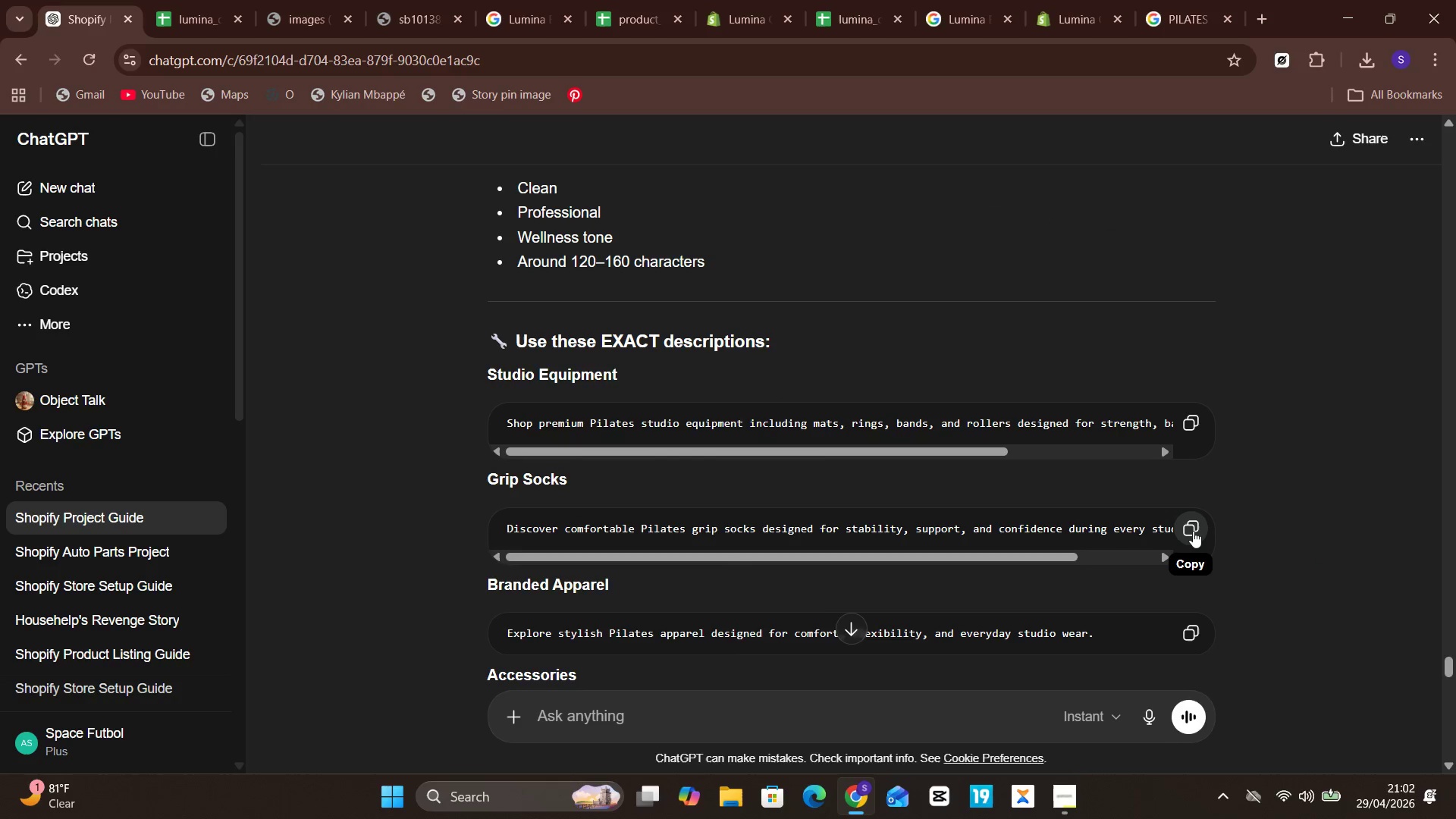 
left_click([1190, 532])
 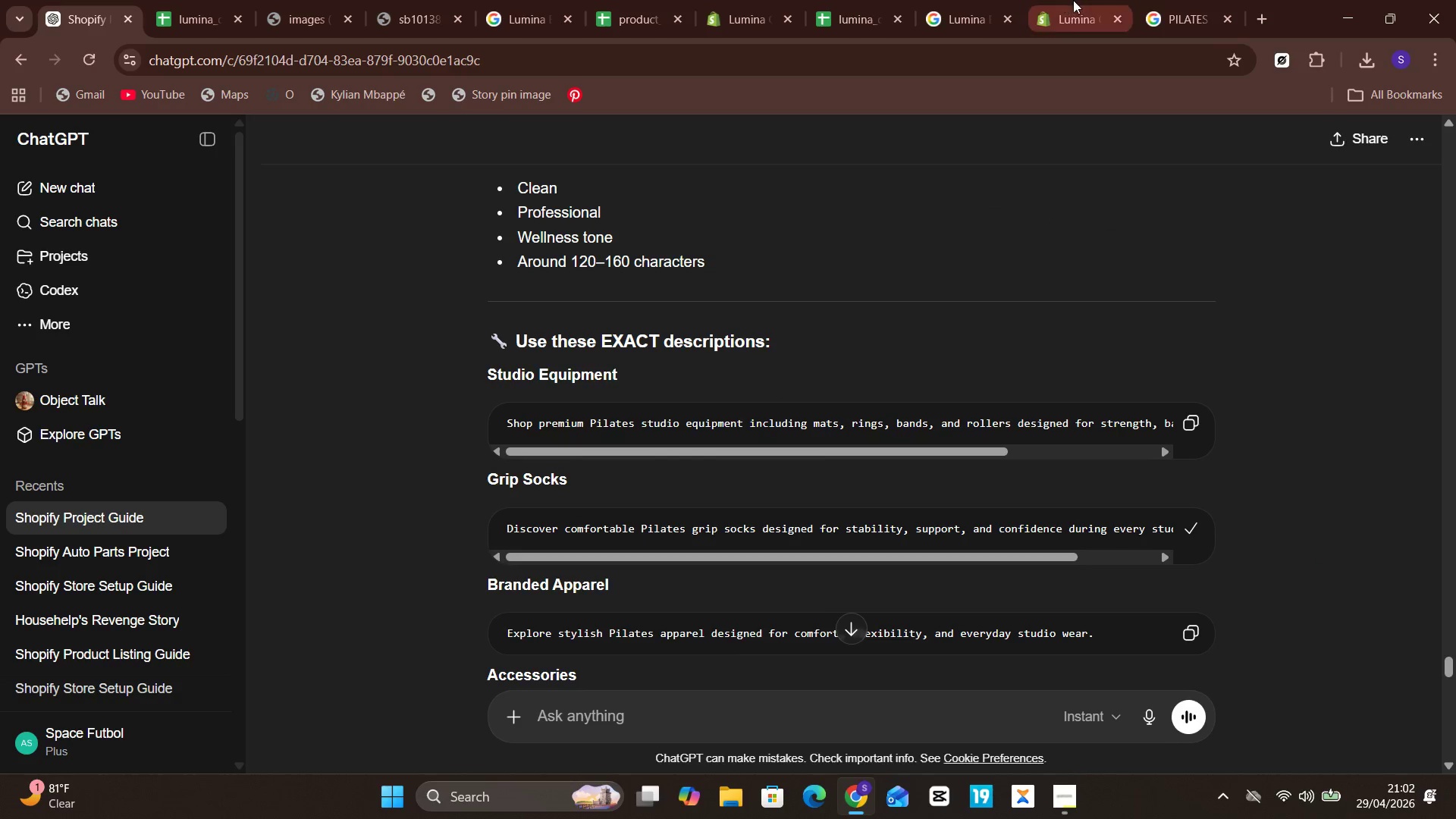 
left_click([1081, 0])
 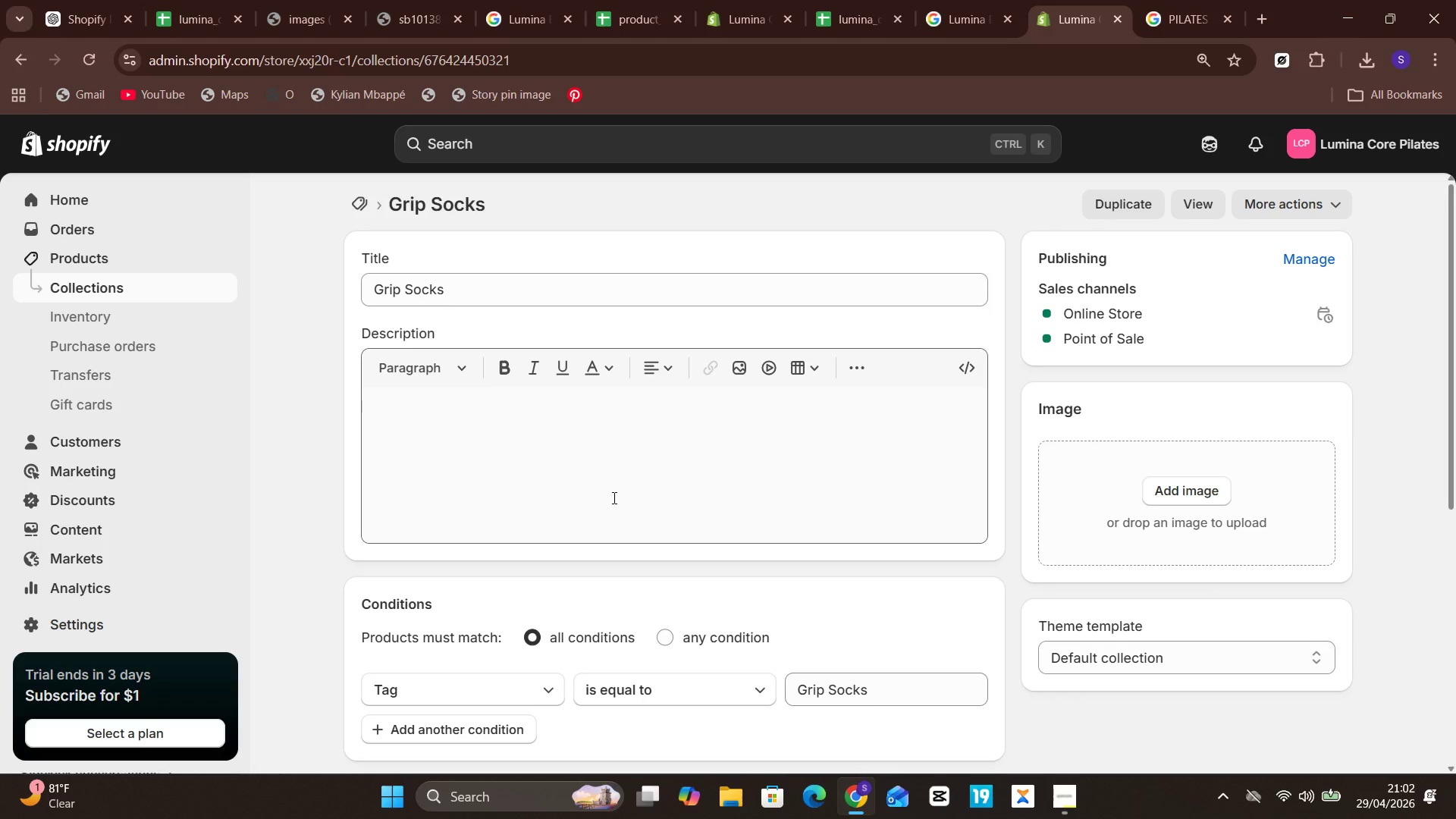 
mouse_move([616, 484])
 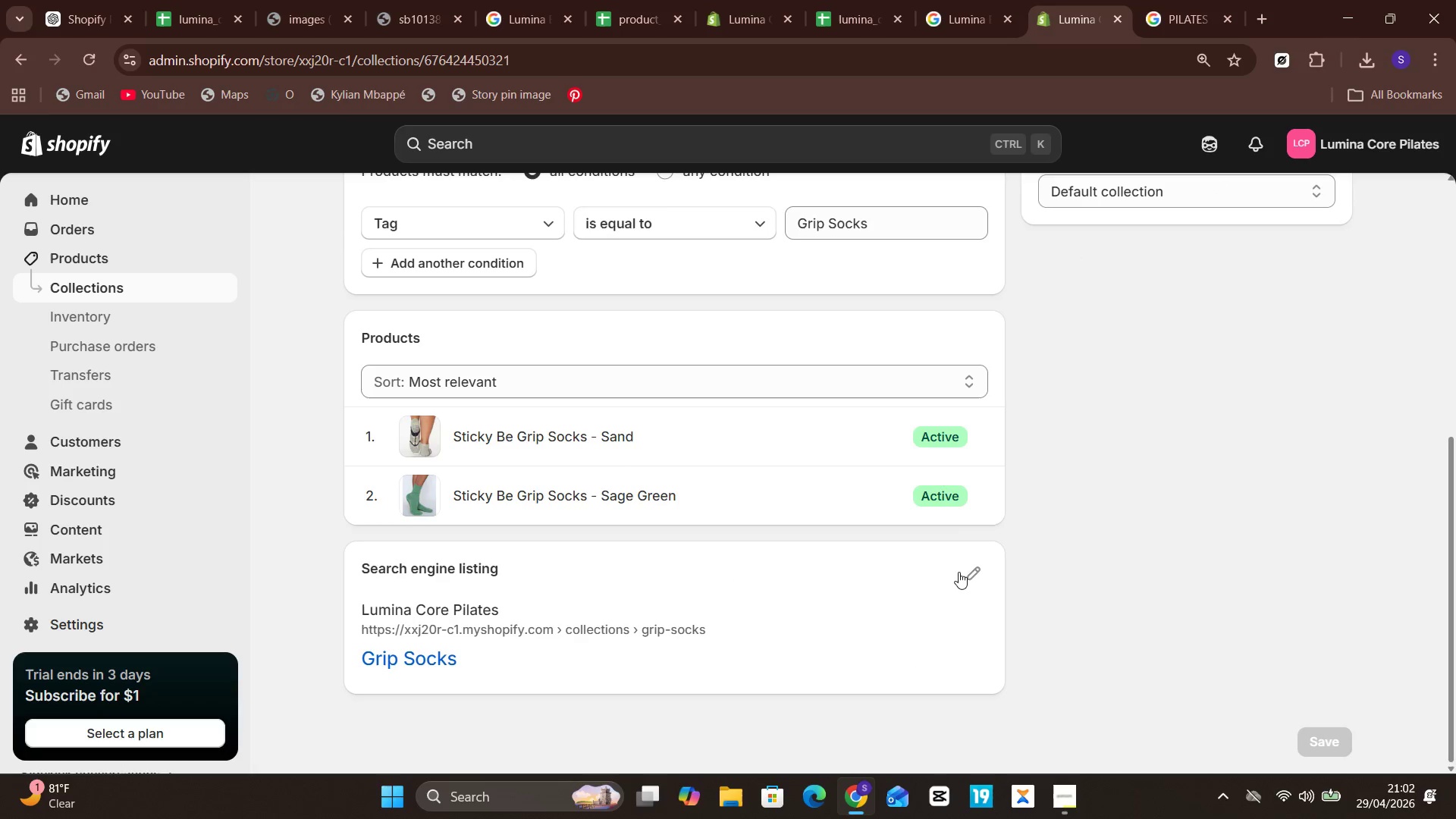 
left_click([963, 571])
 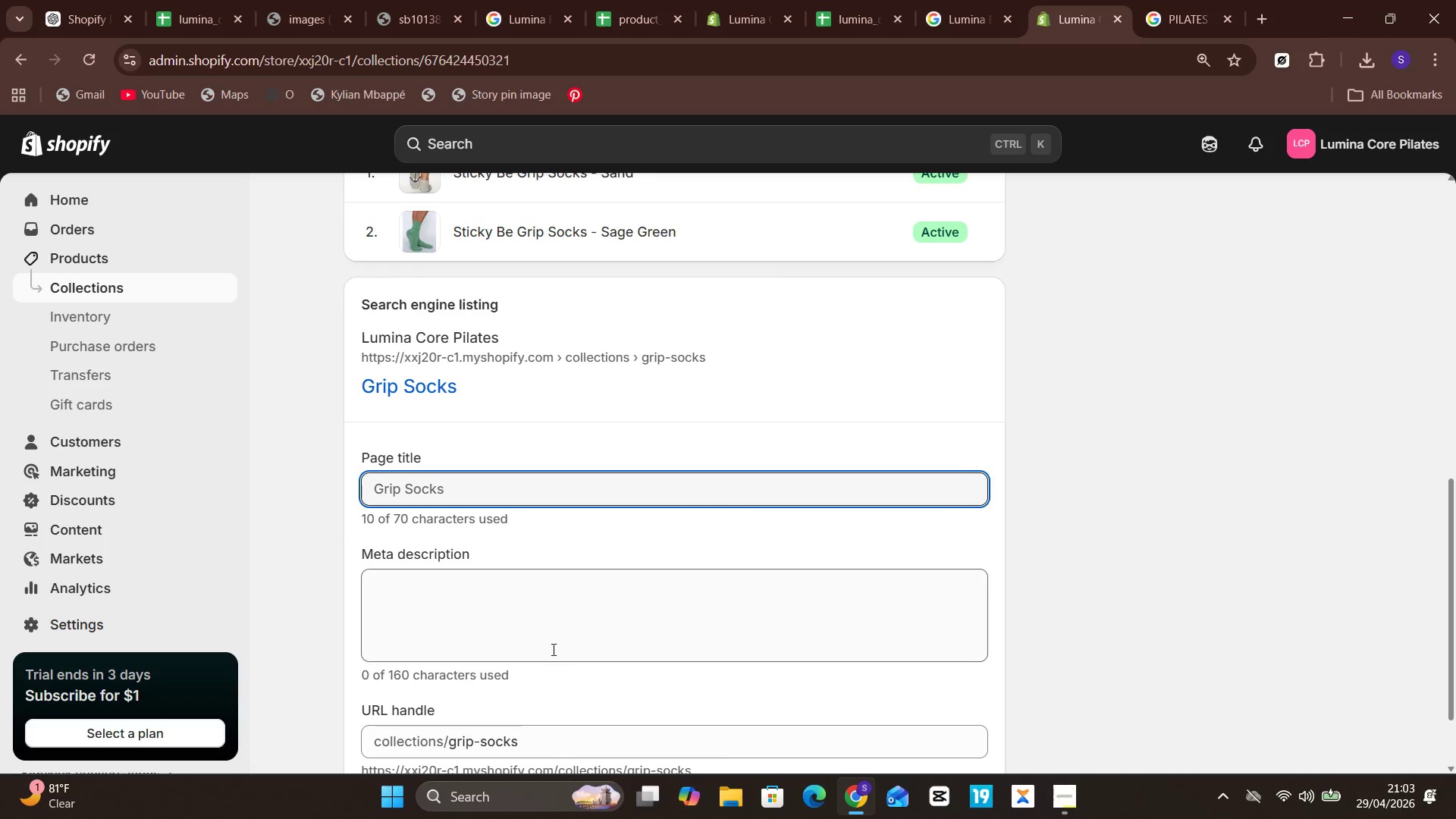 
left_click([594, 579])
 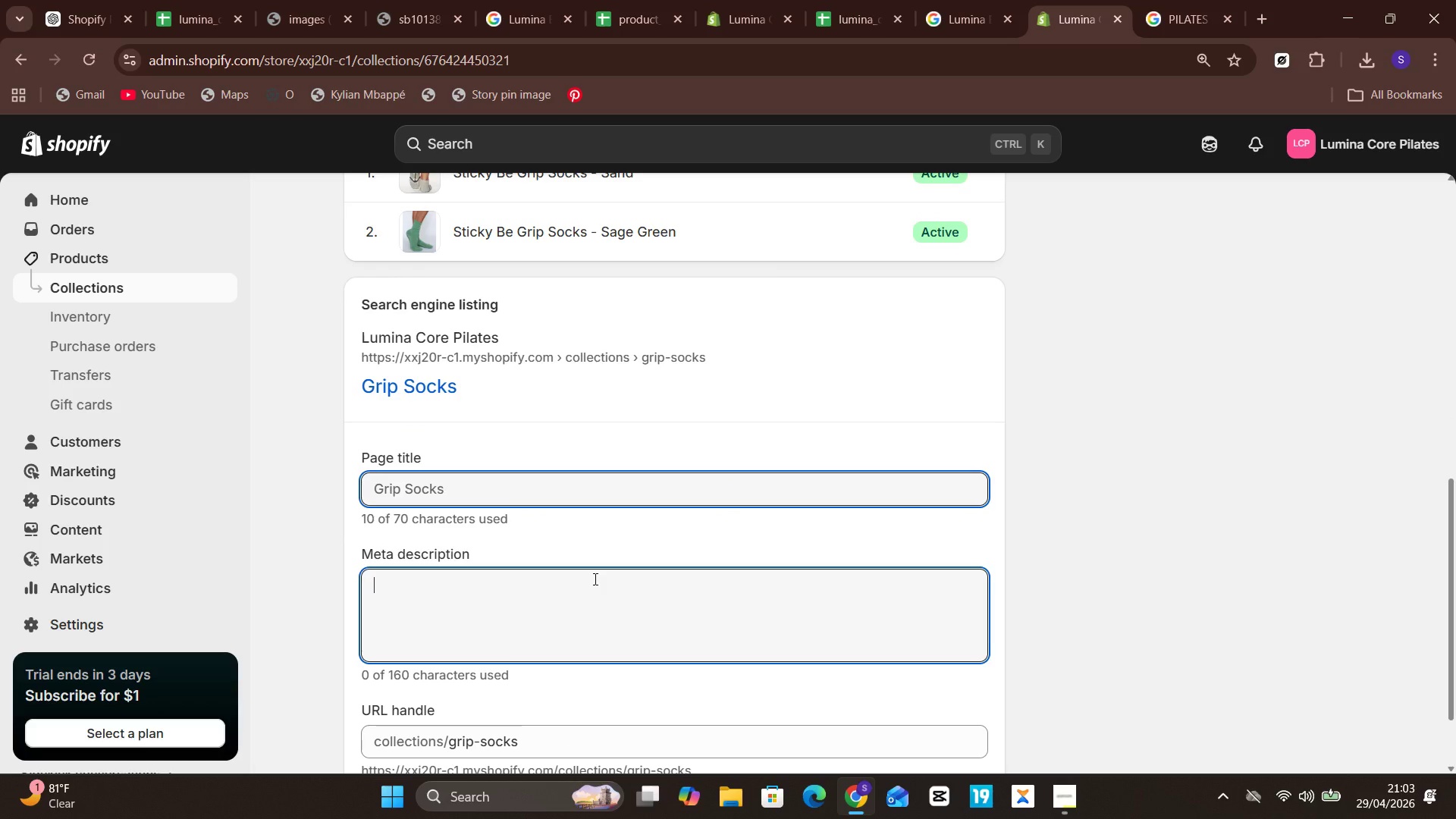 
key(Control+V)
 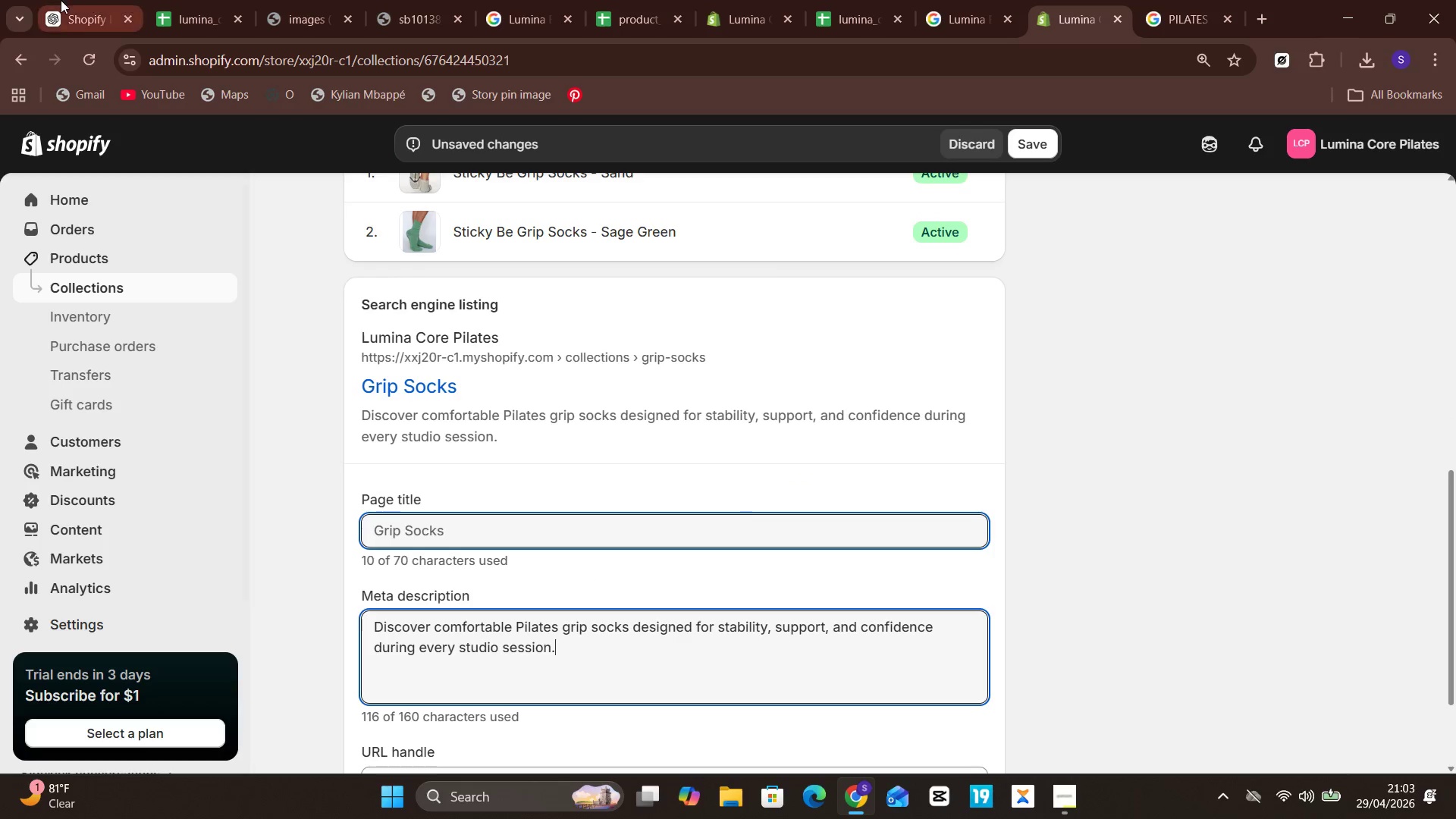 
left_click([46, 0])
 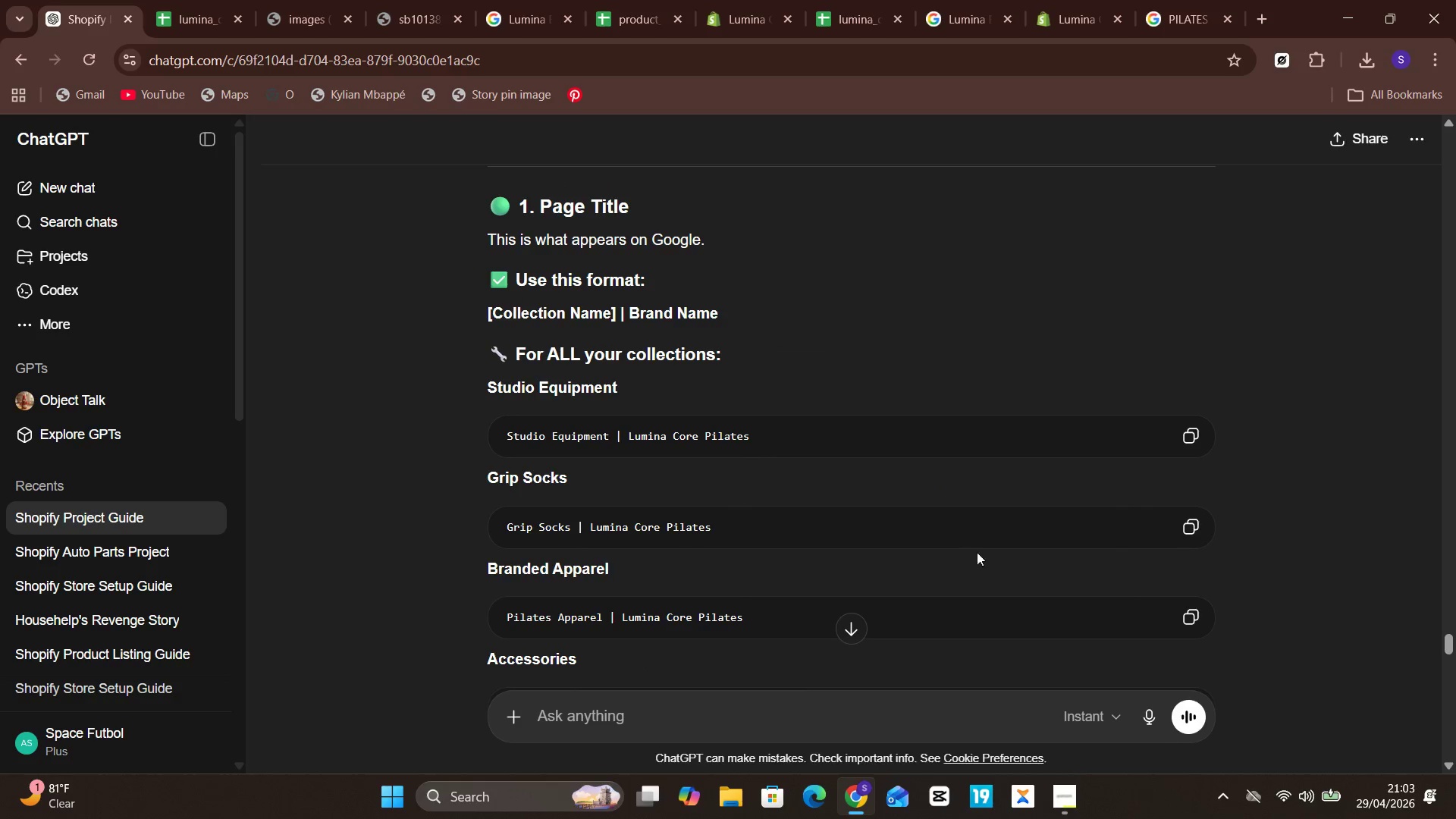 
left_click([1193, 515])
 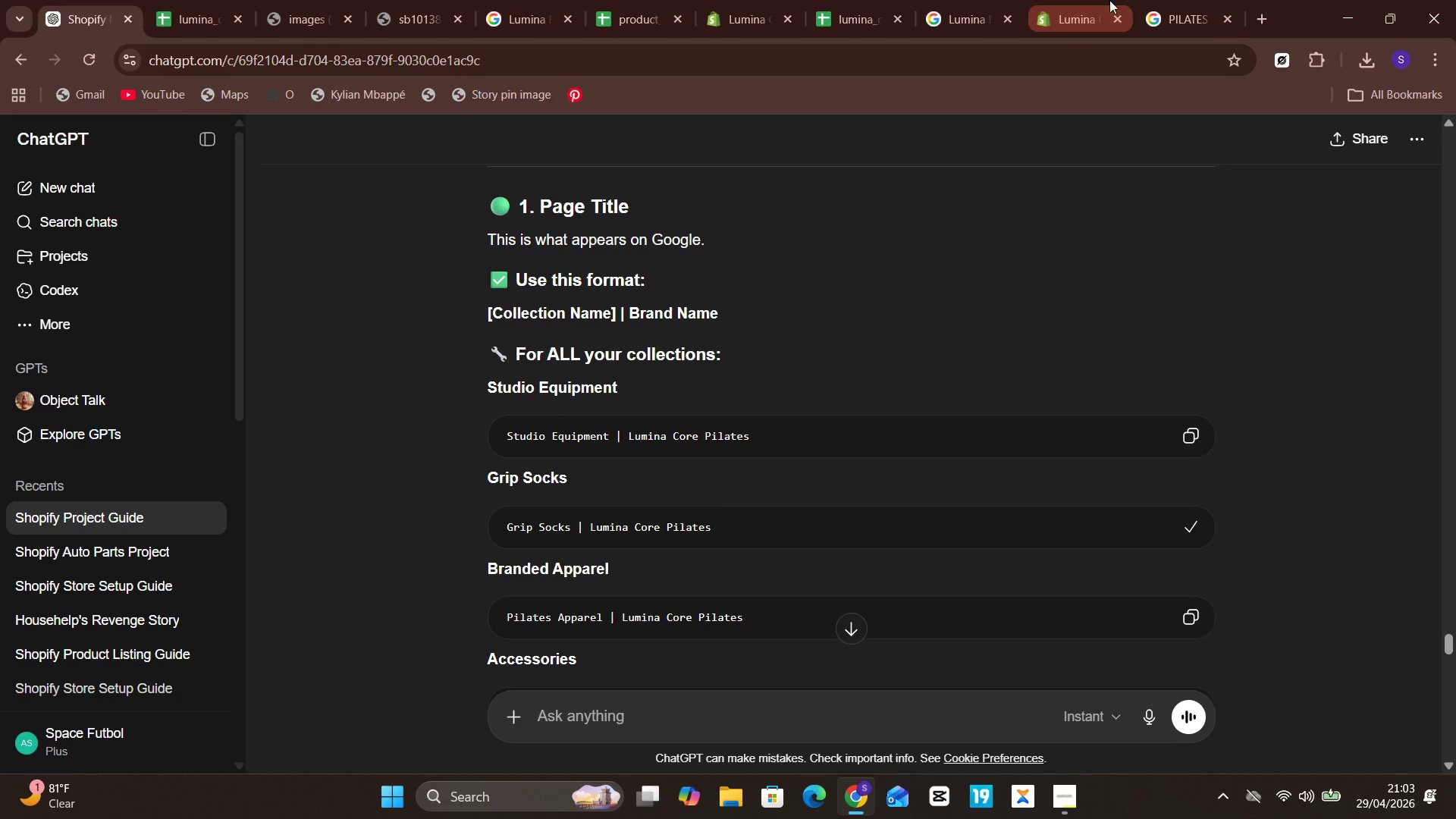 
left_click([1072, 1])
 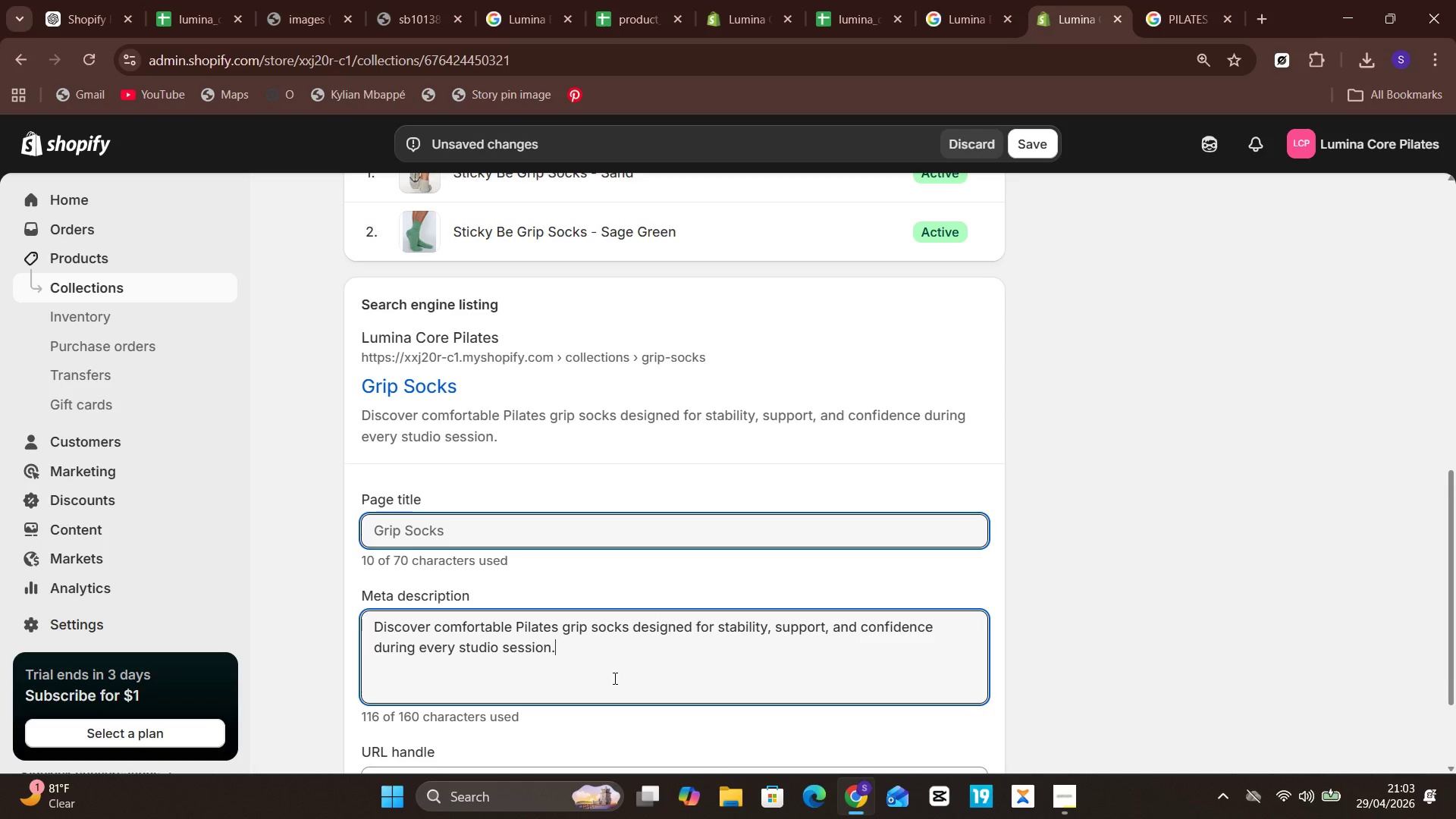 
left_click([613, 535])
 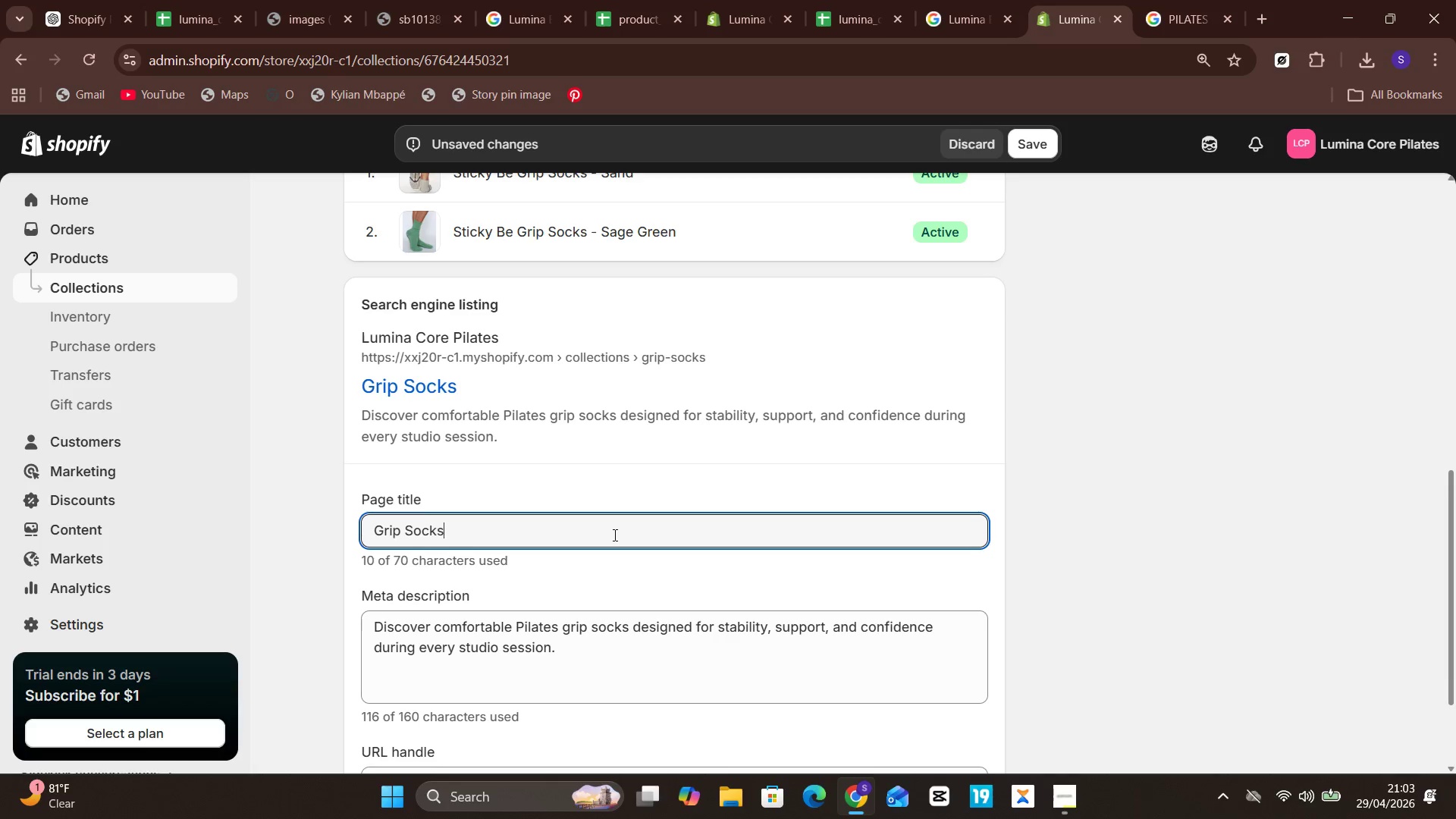 
key(Control+ControlLeft)
 